 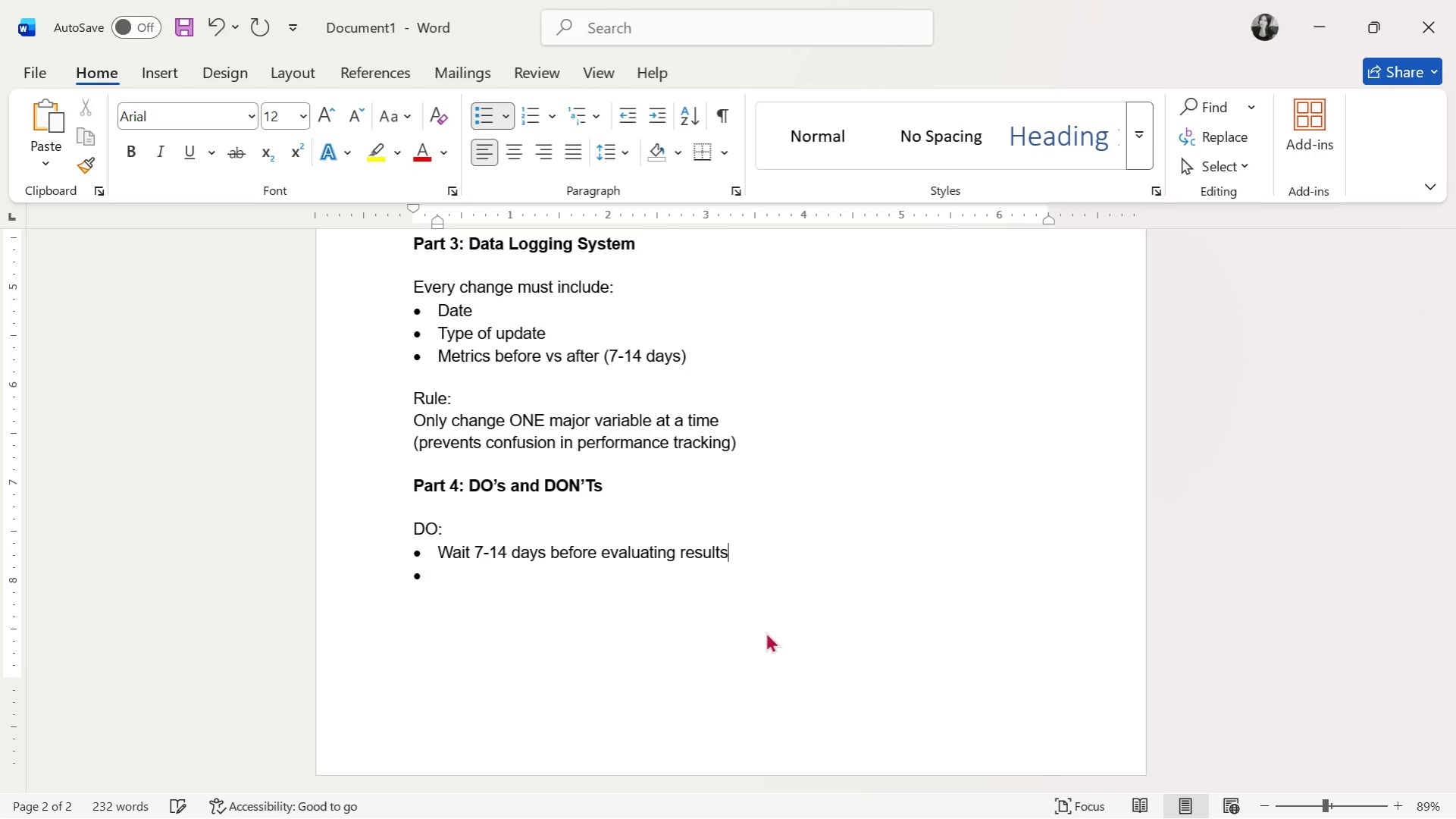 
key(Enter)
 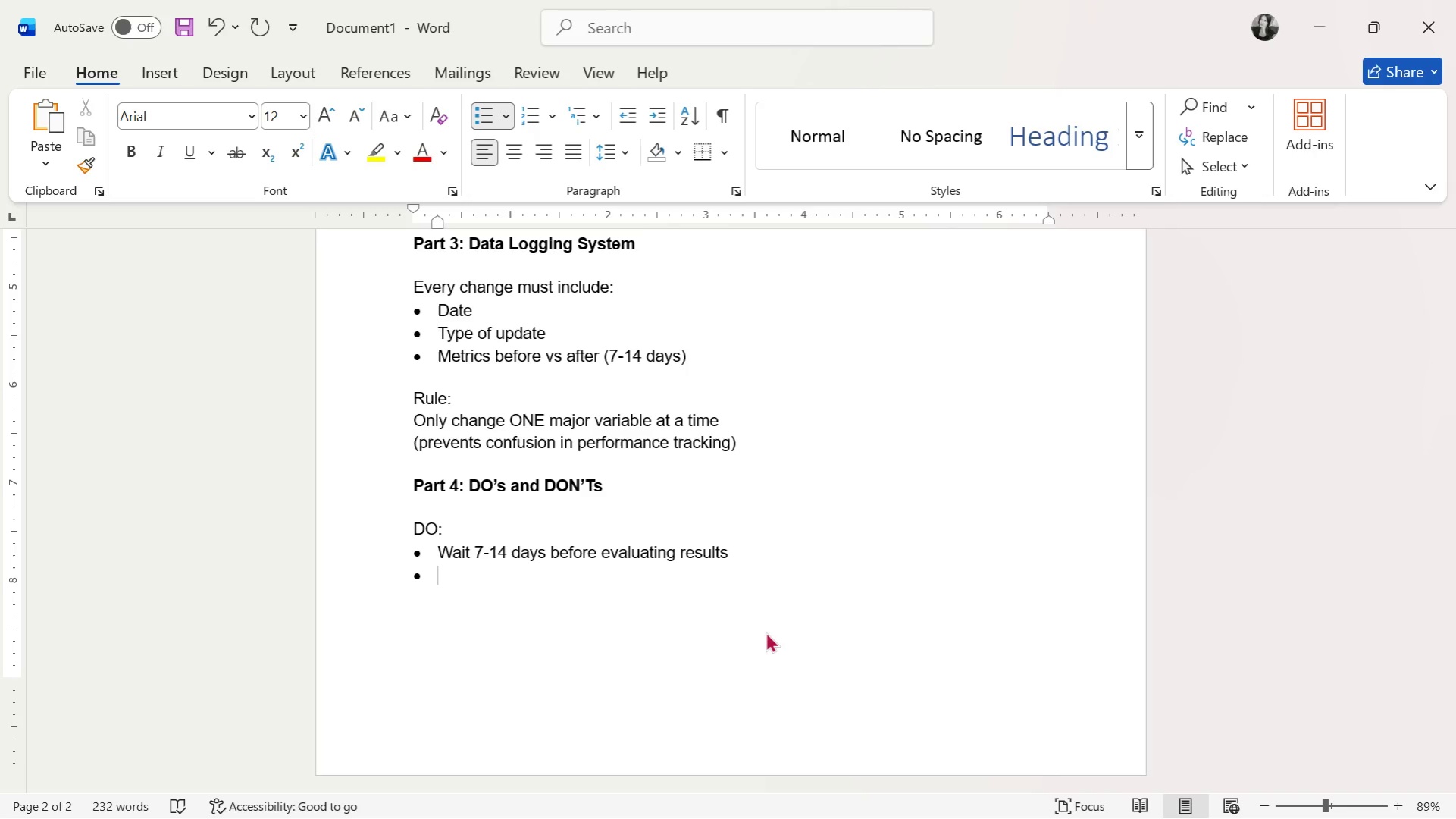 
wait(26.45)
 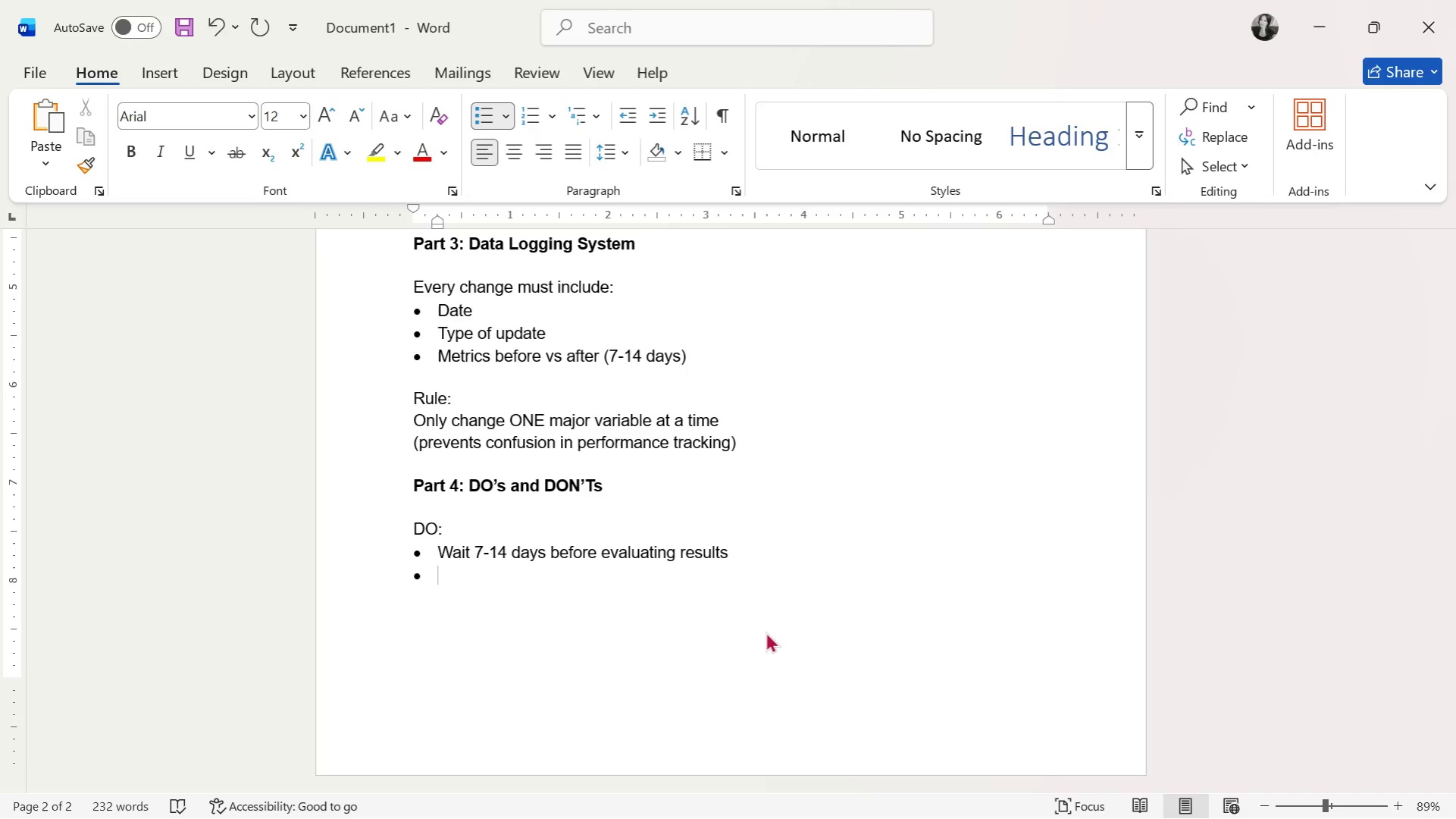 
key(Alt+AltLeft)
 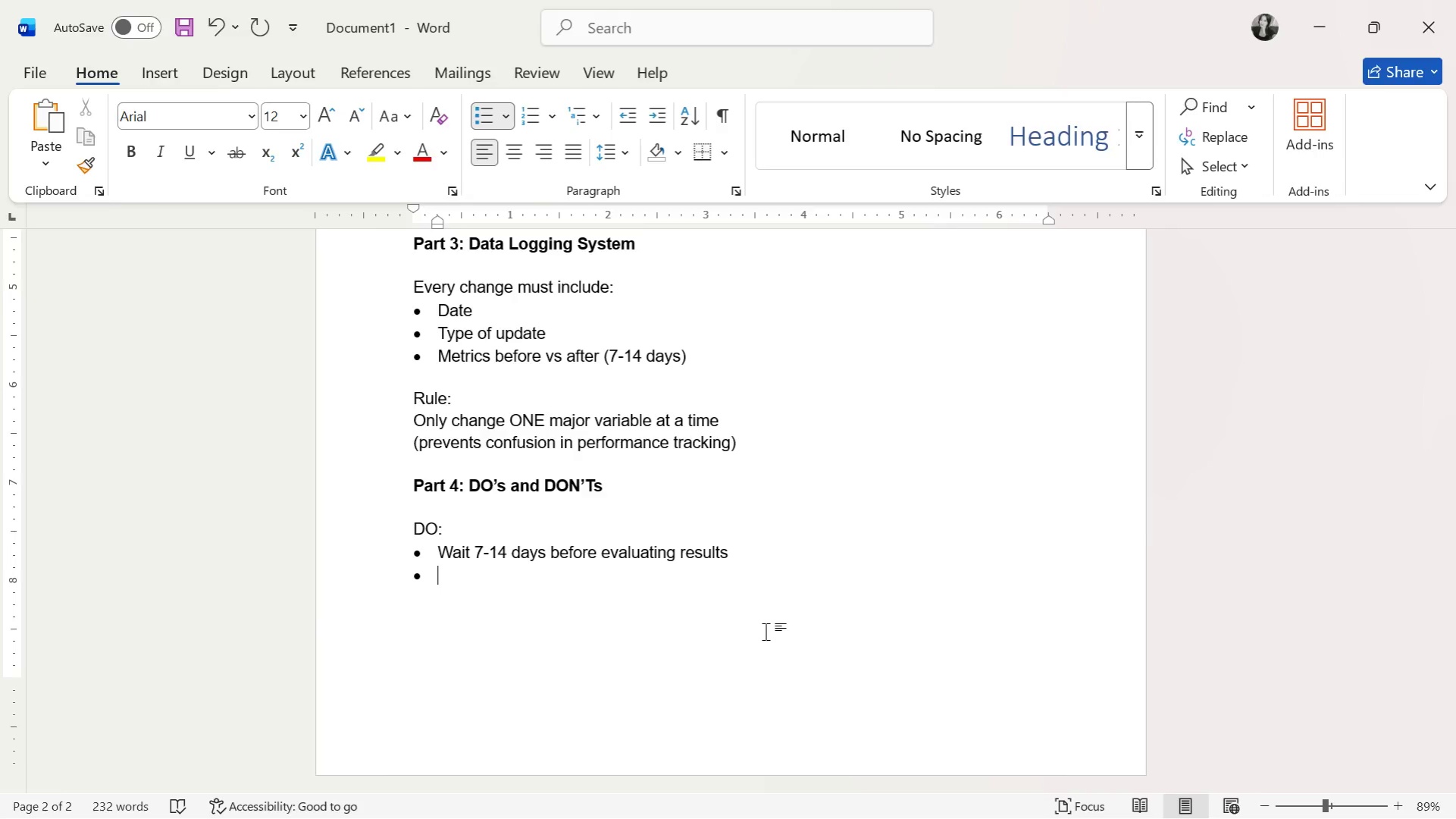 
key(Alt+Tab)
 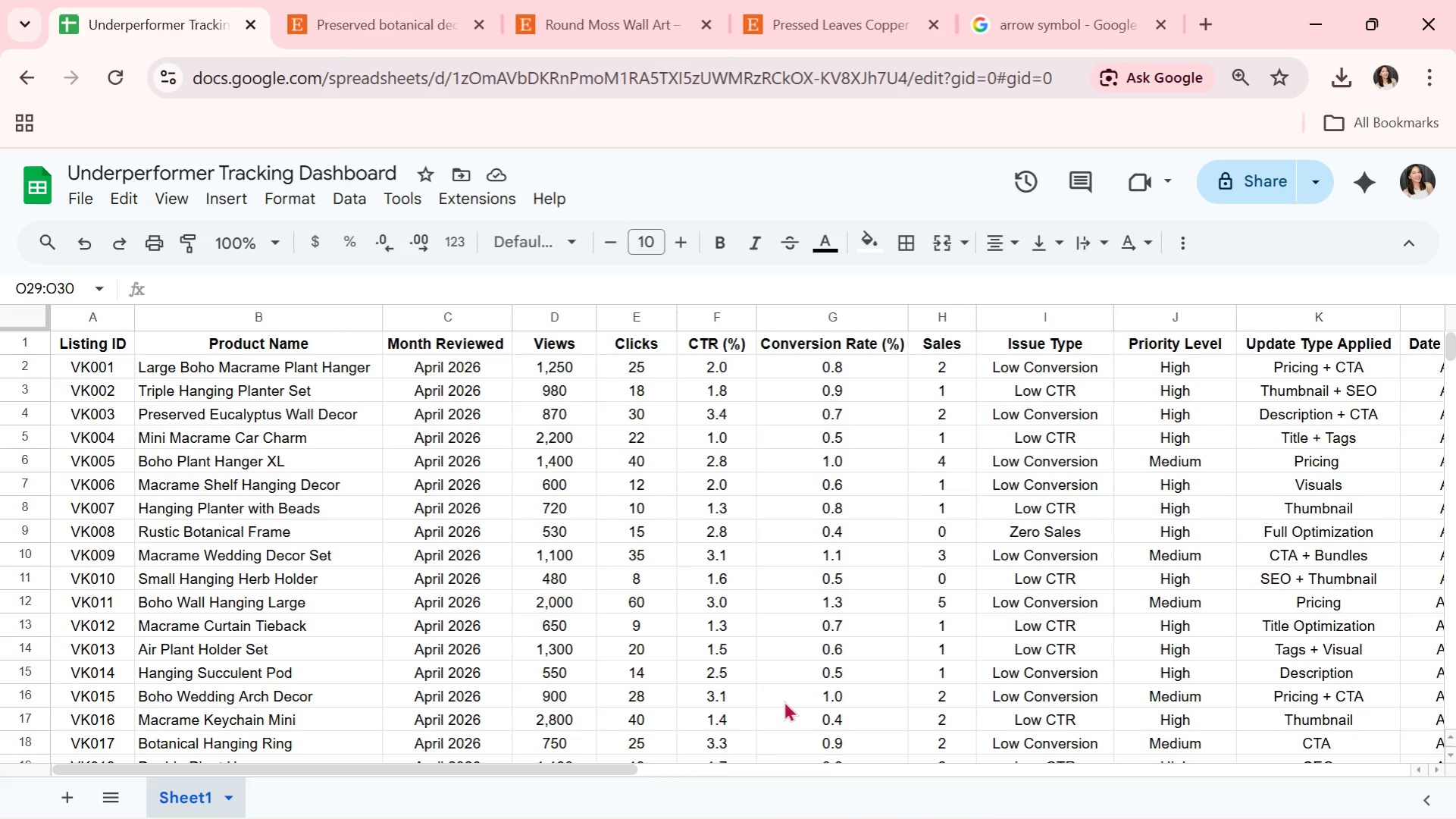 
key(Alt+AltLeft)
 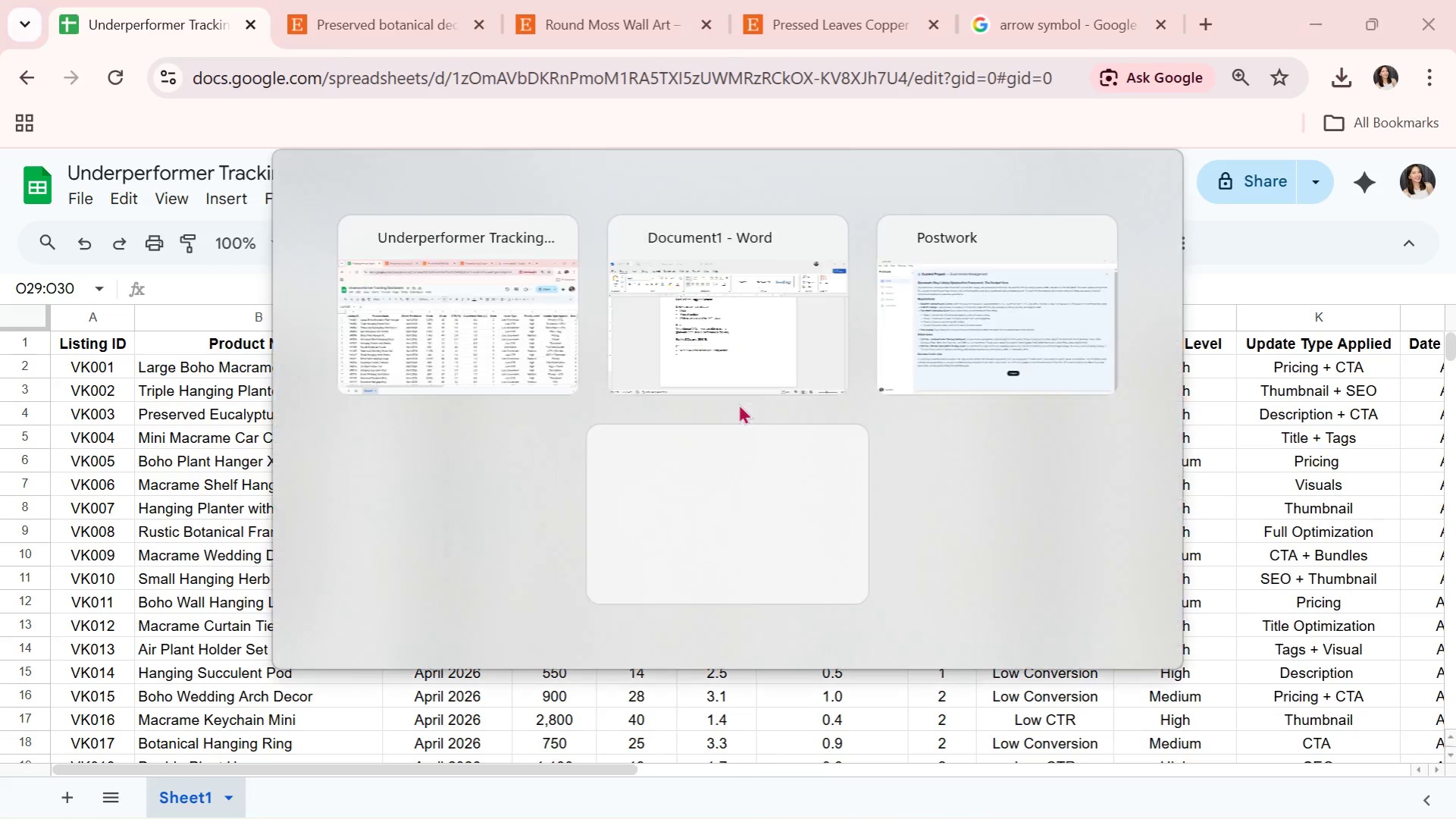 
key(Alt+Tab)
 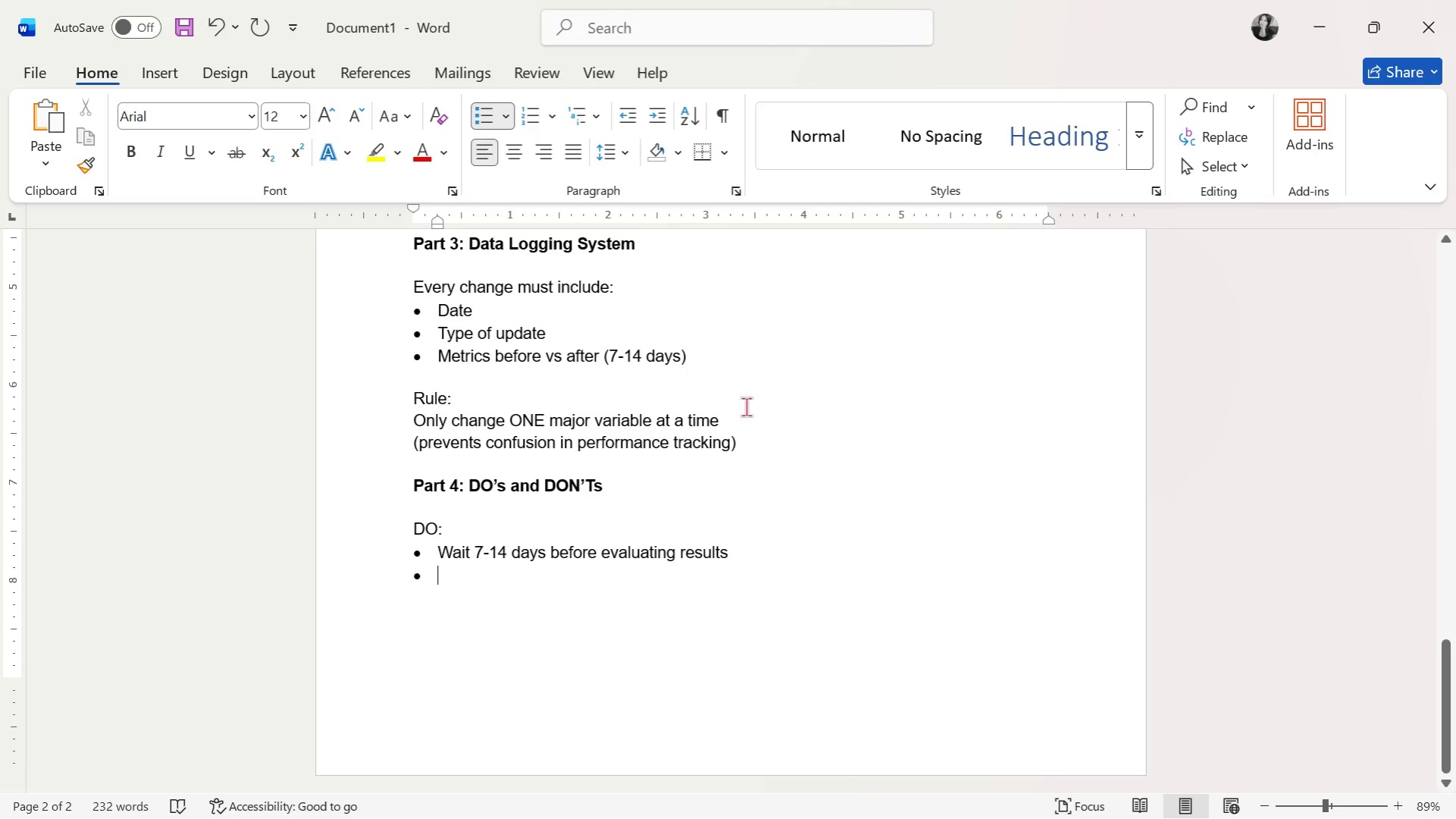 
type(Focus on high-impact ch)
 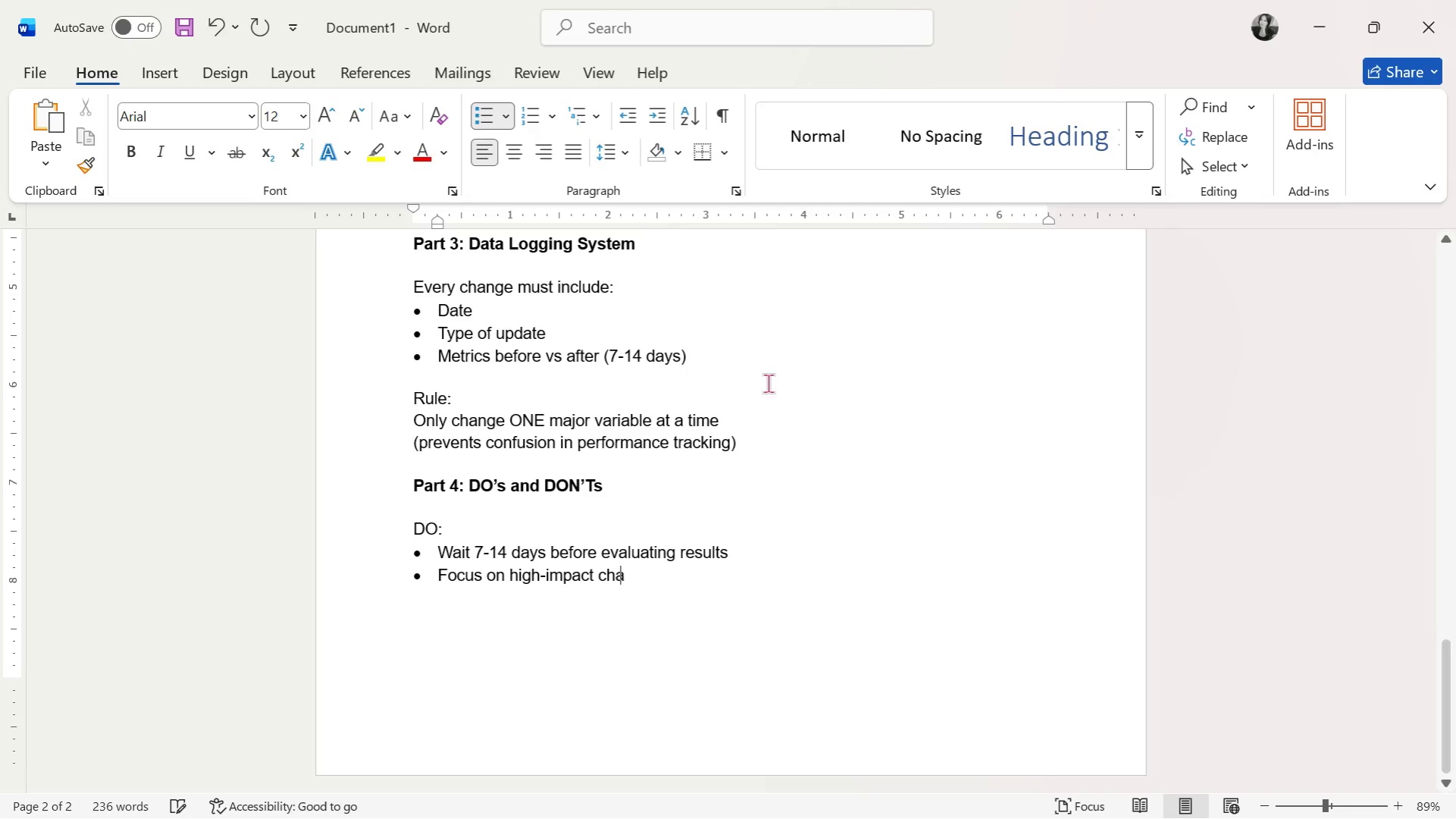 
type(anges )
 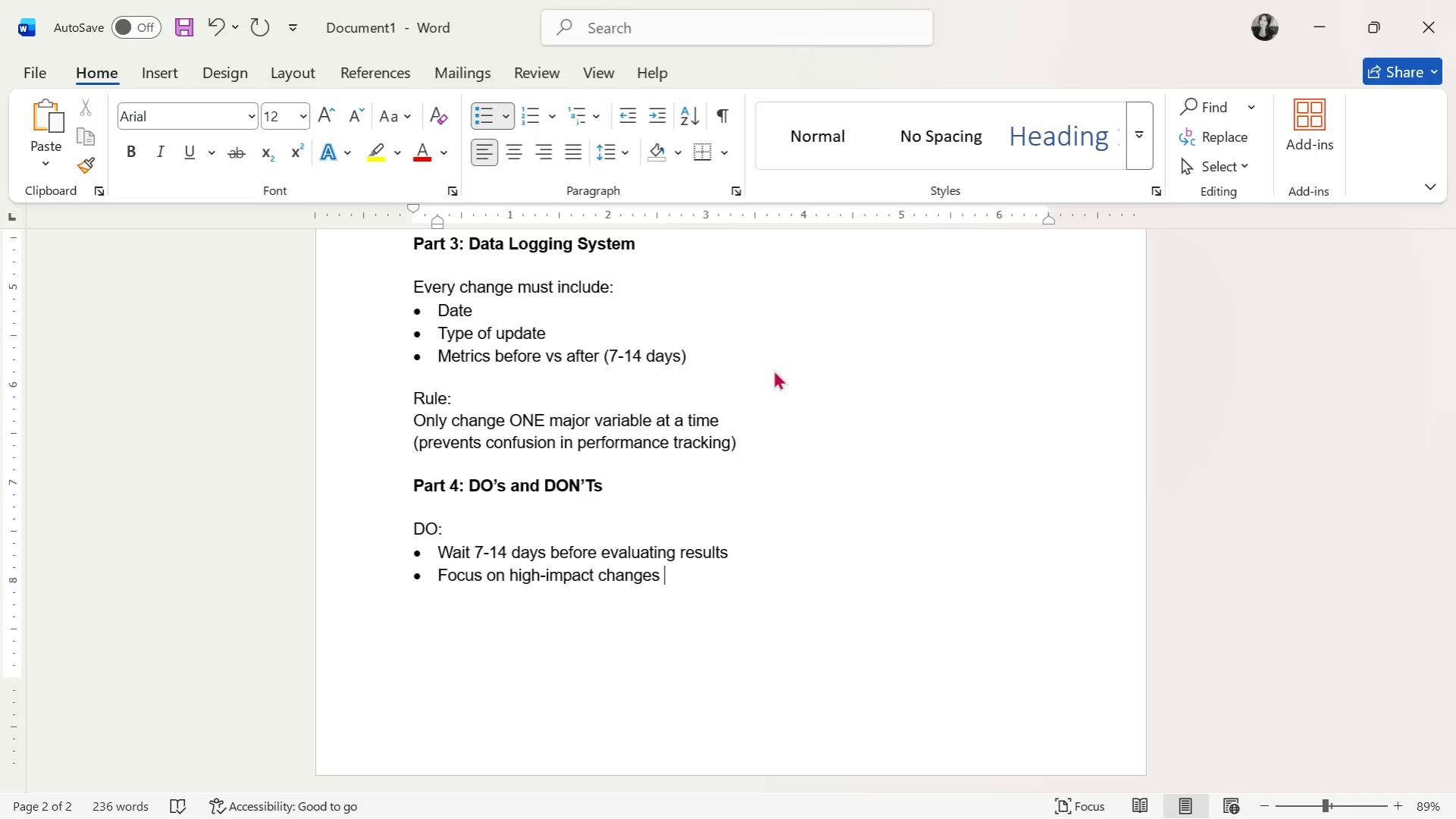 
wait(5.2)
 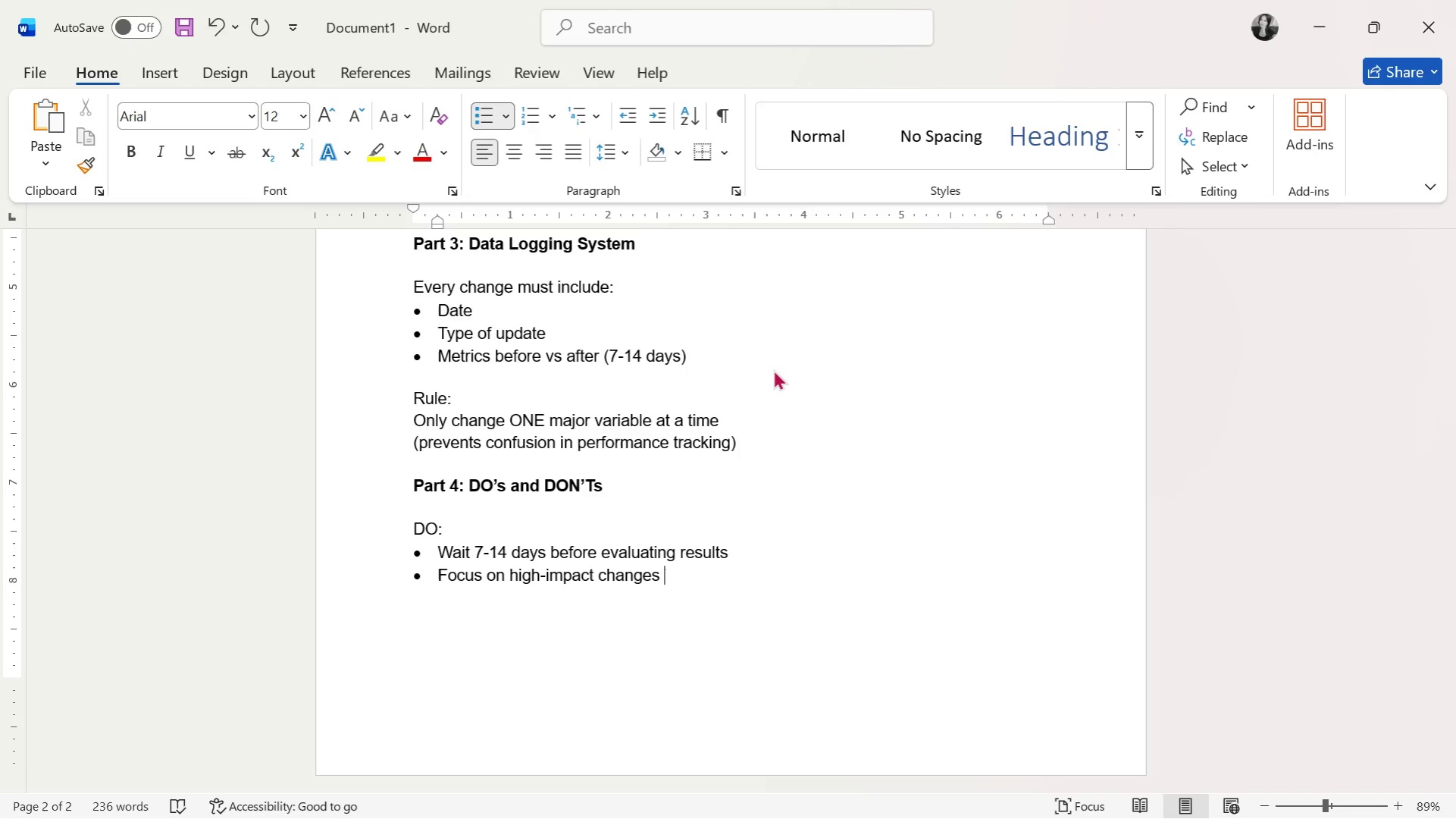 
type((thumbnail)
 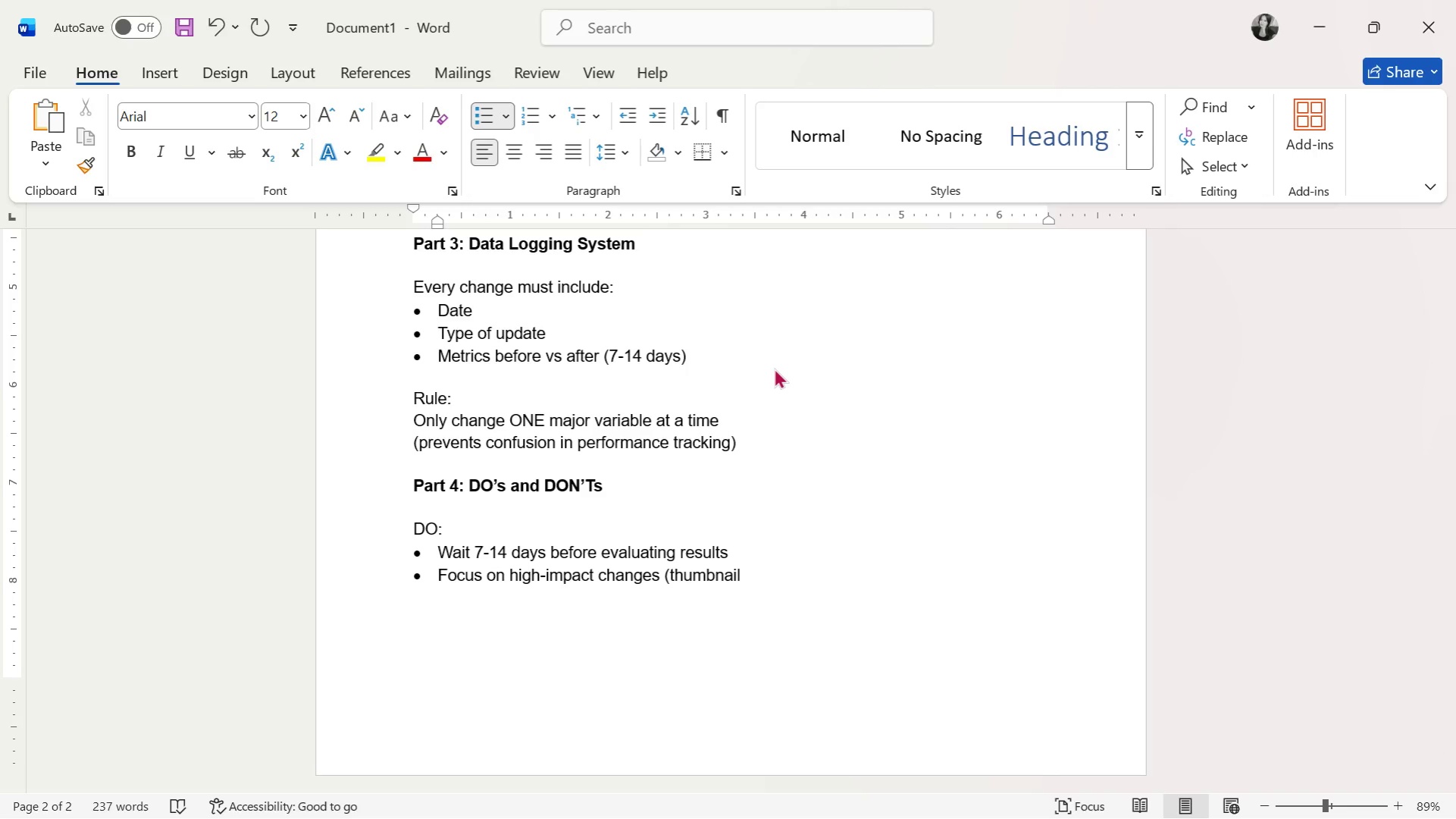 
wait(5.72)
 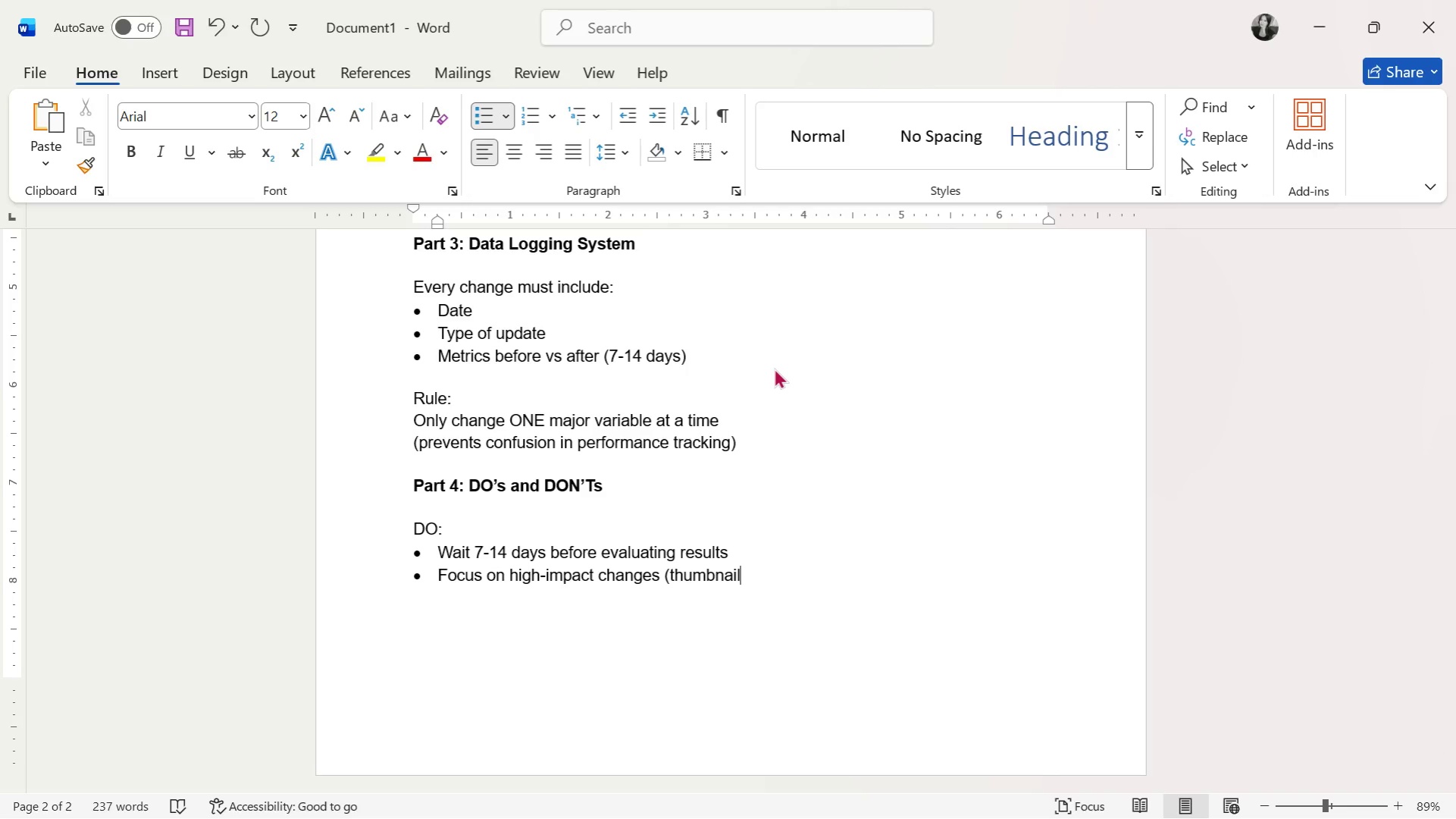 
type(, title)
 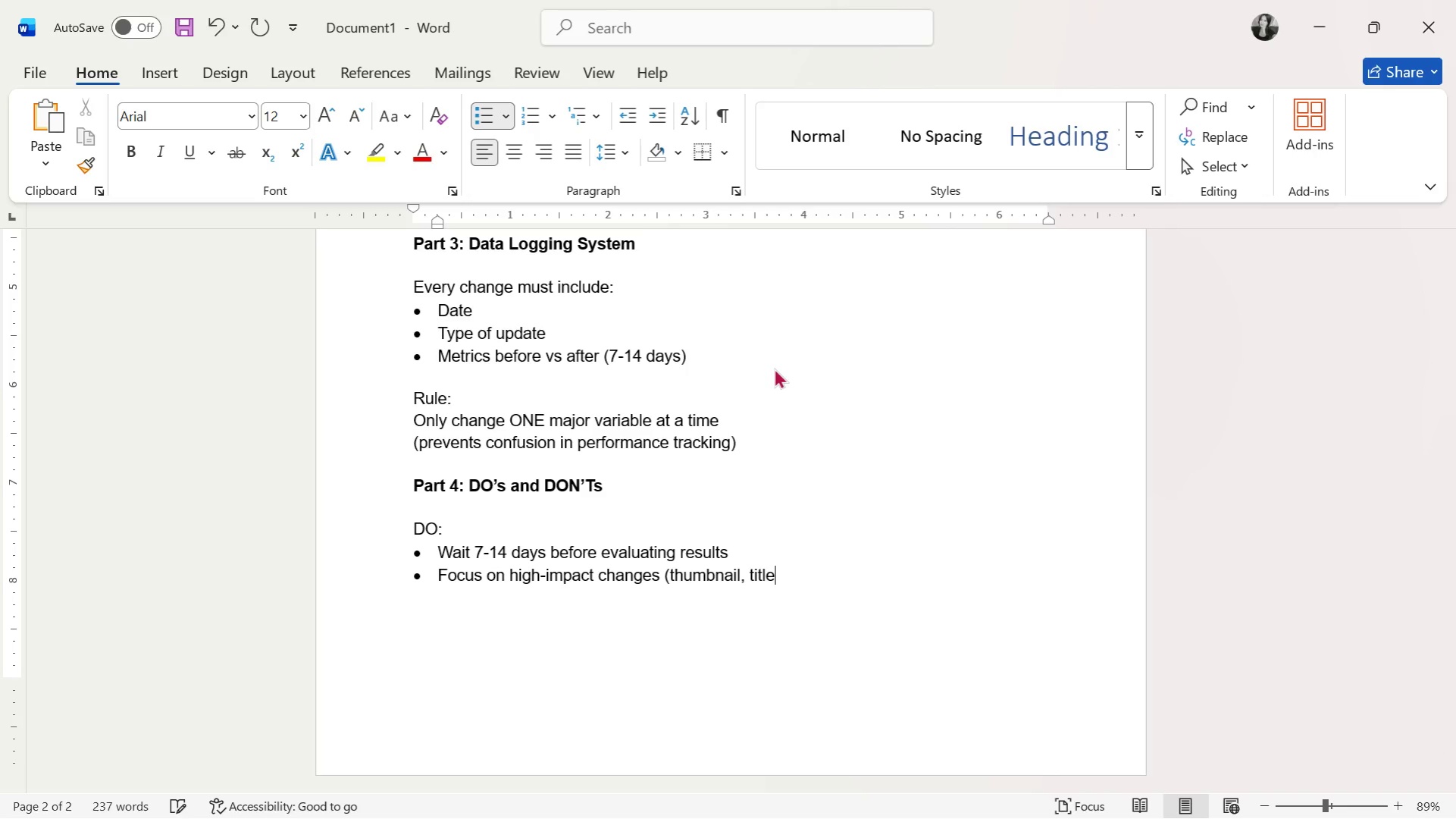 
key(Alt+AltLeft)
 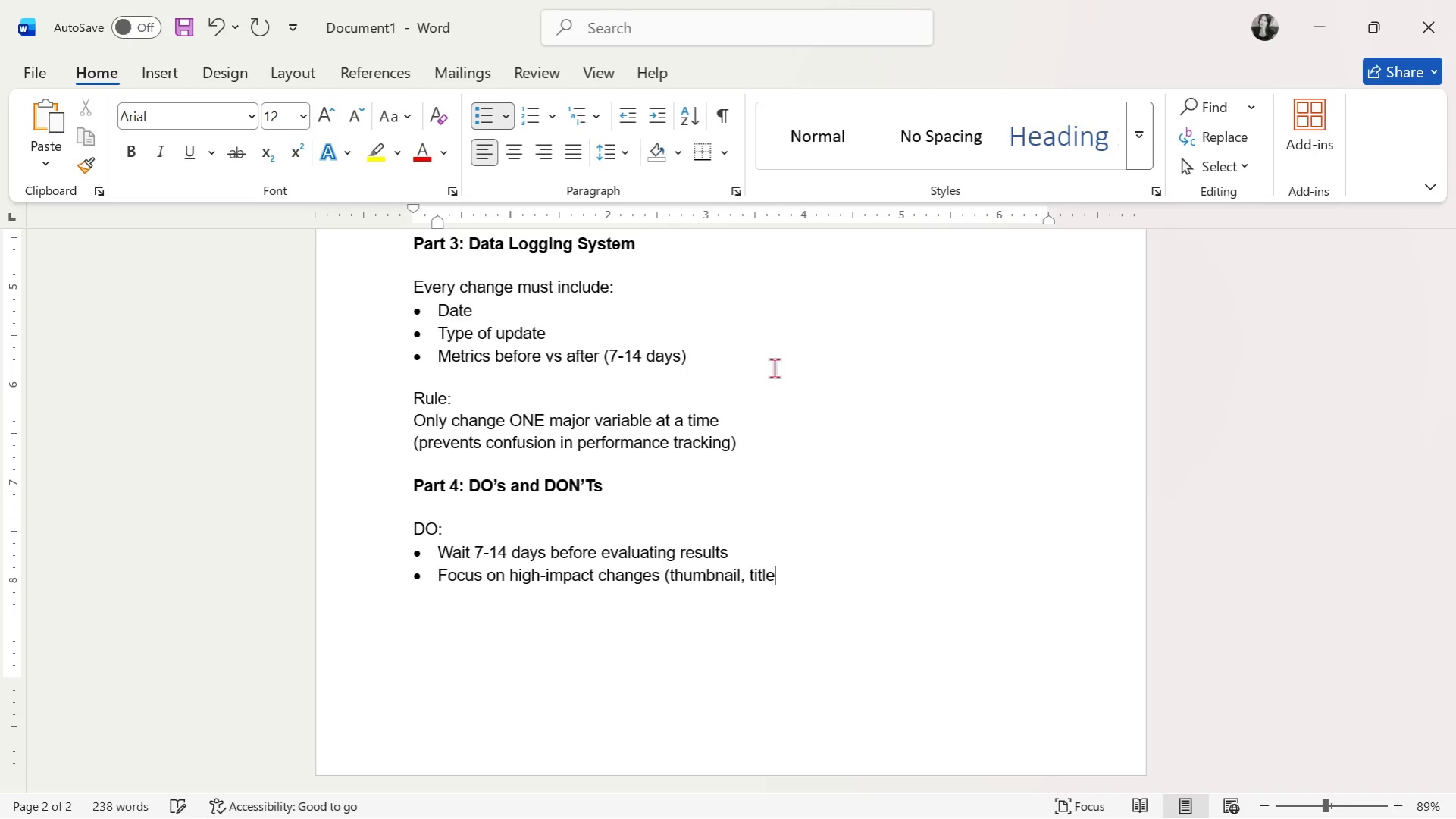 
key(Alt+0)
 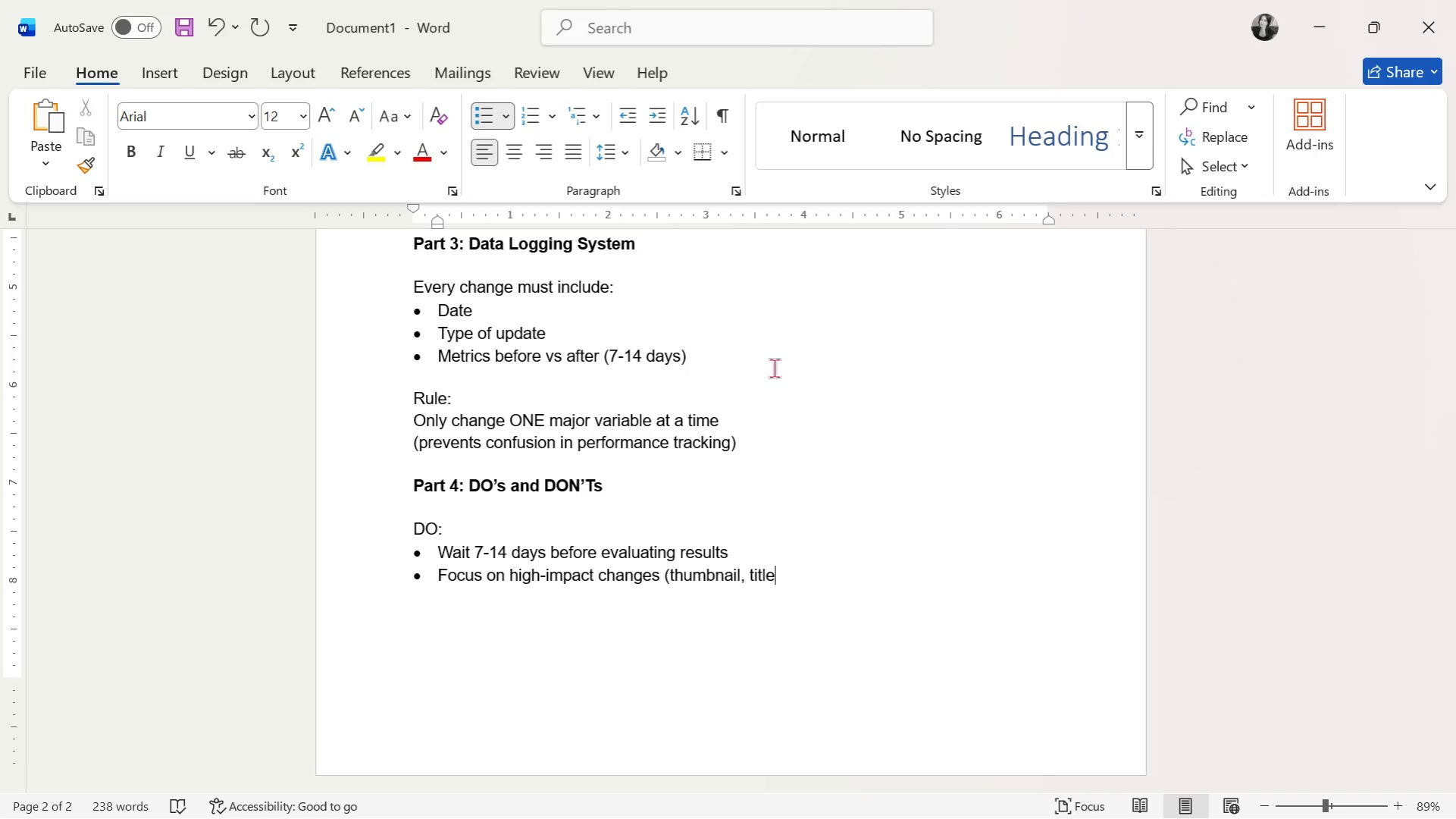 
key(Shift+0)
 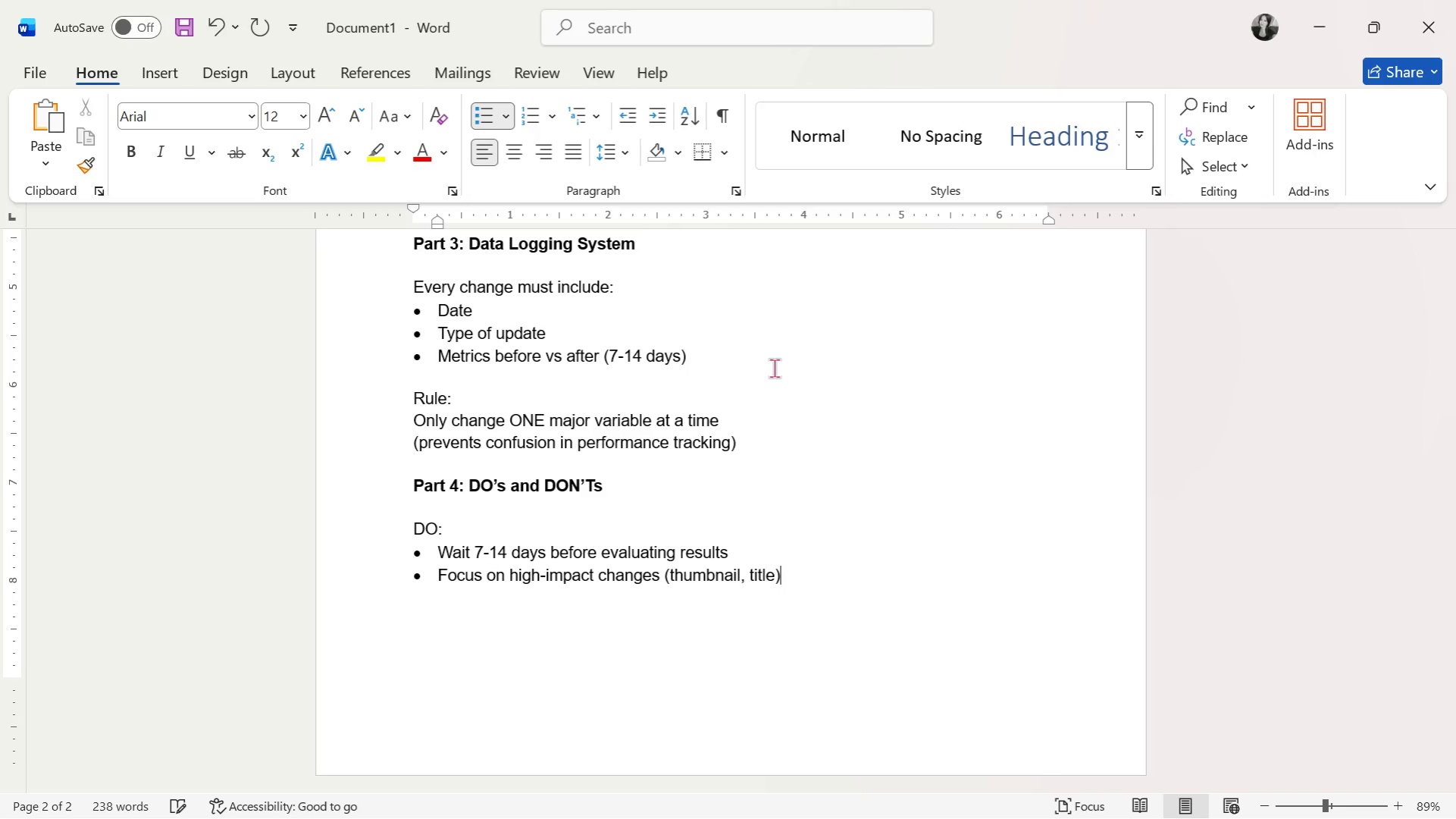 
key(Shift+ShiftLeft)
 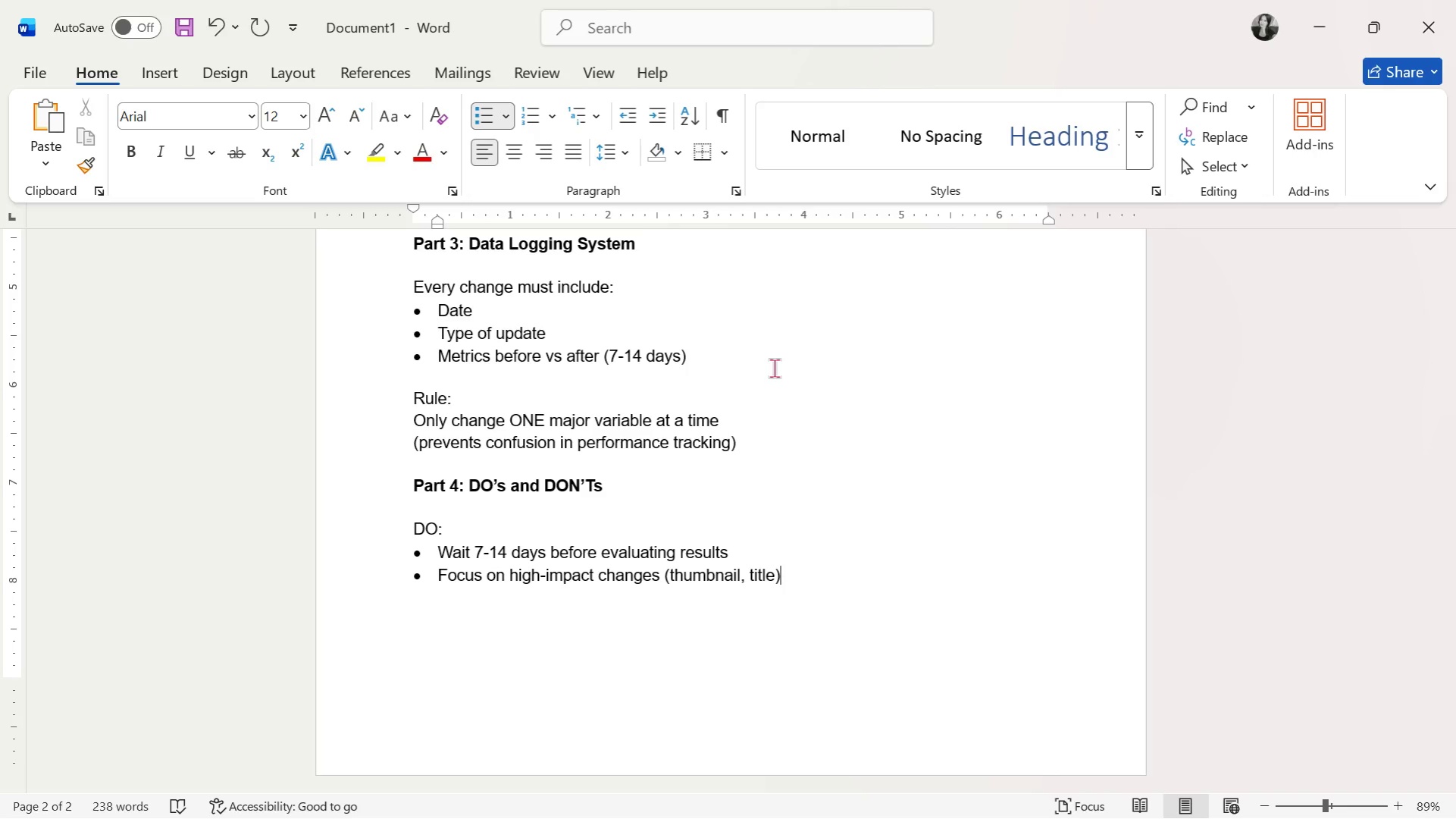 
key(Enter)
 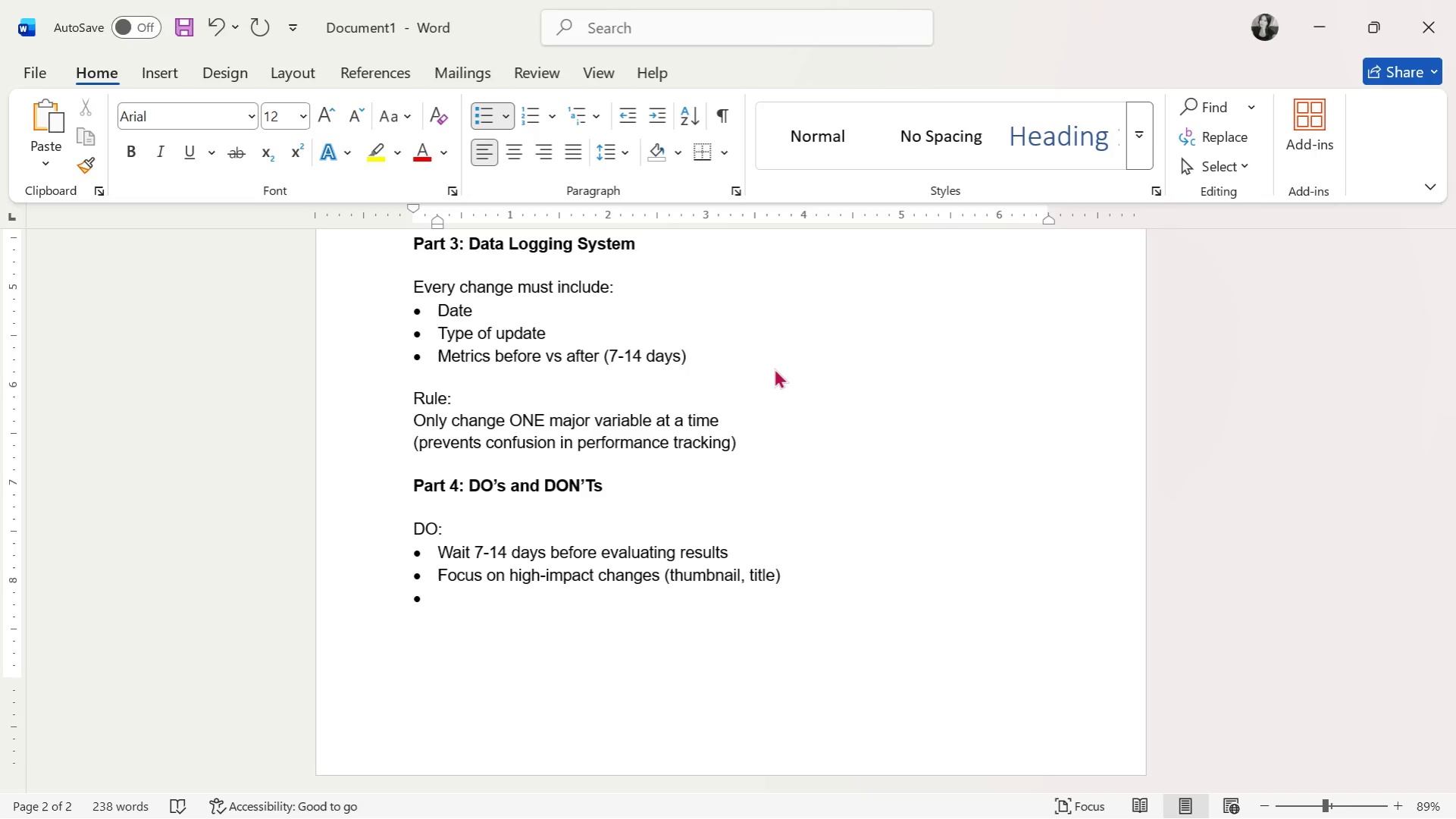 
wait(28.33)
 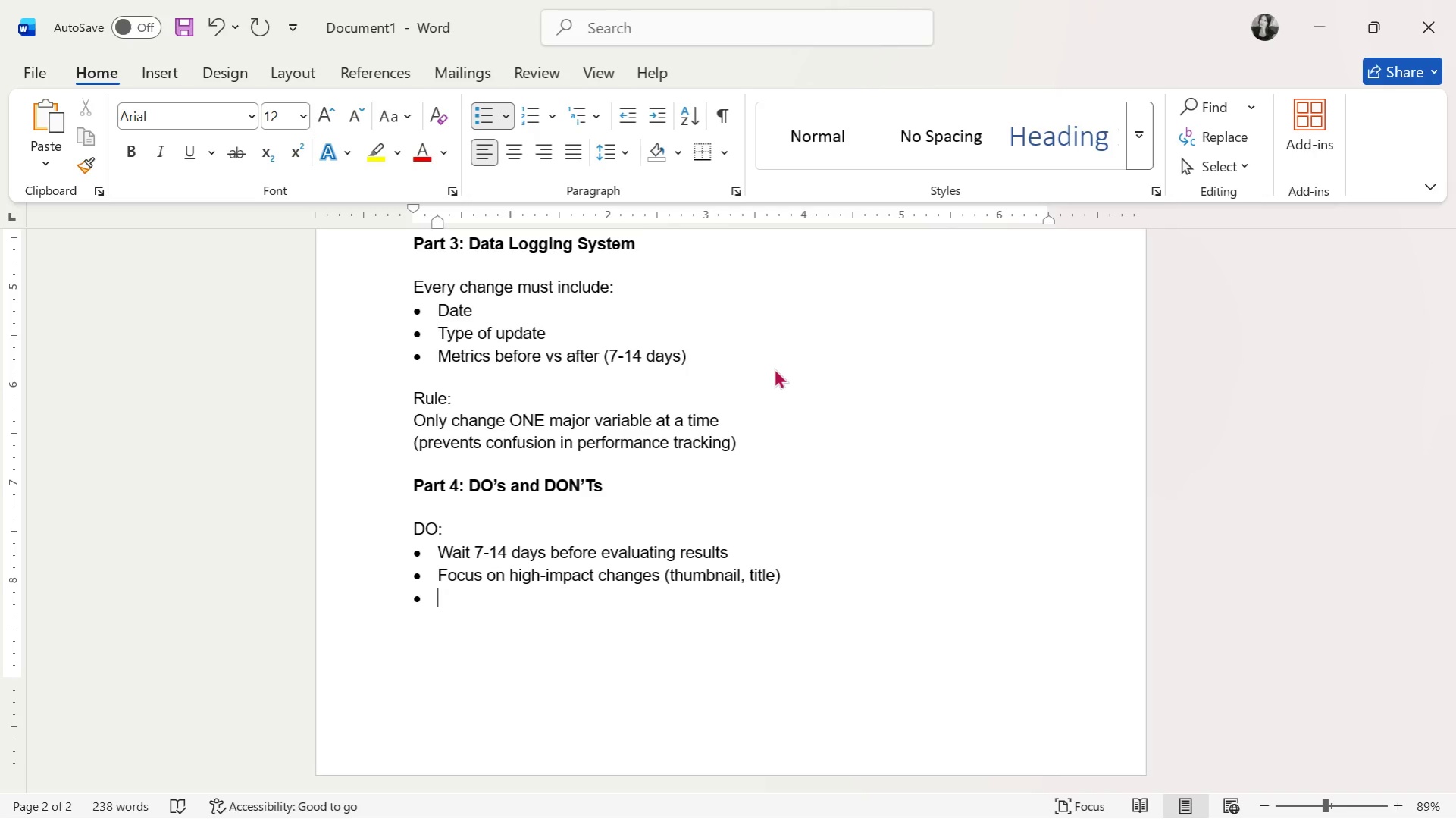 
type(Track everything in dashboard)
 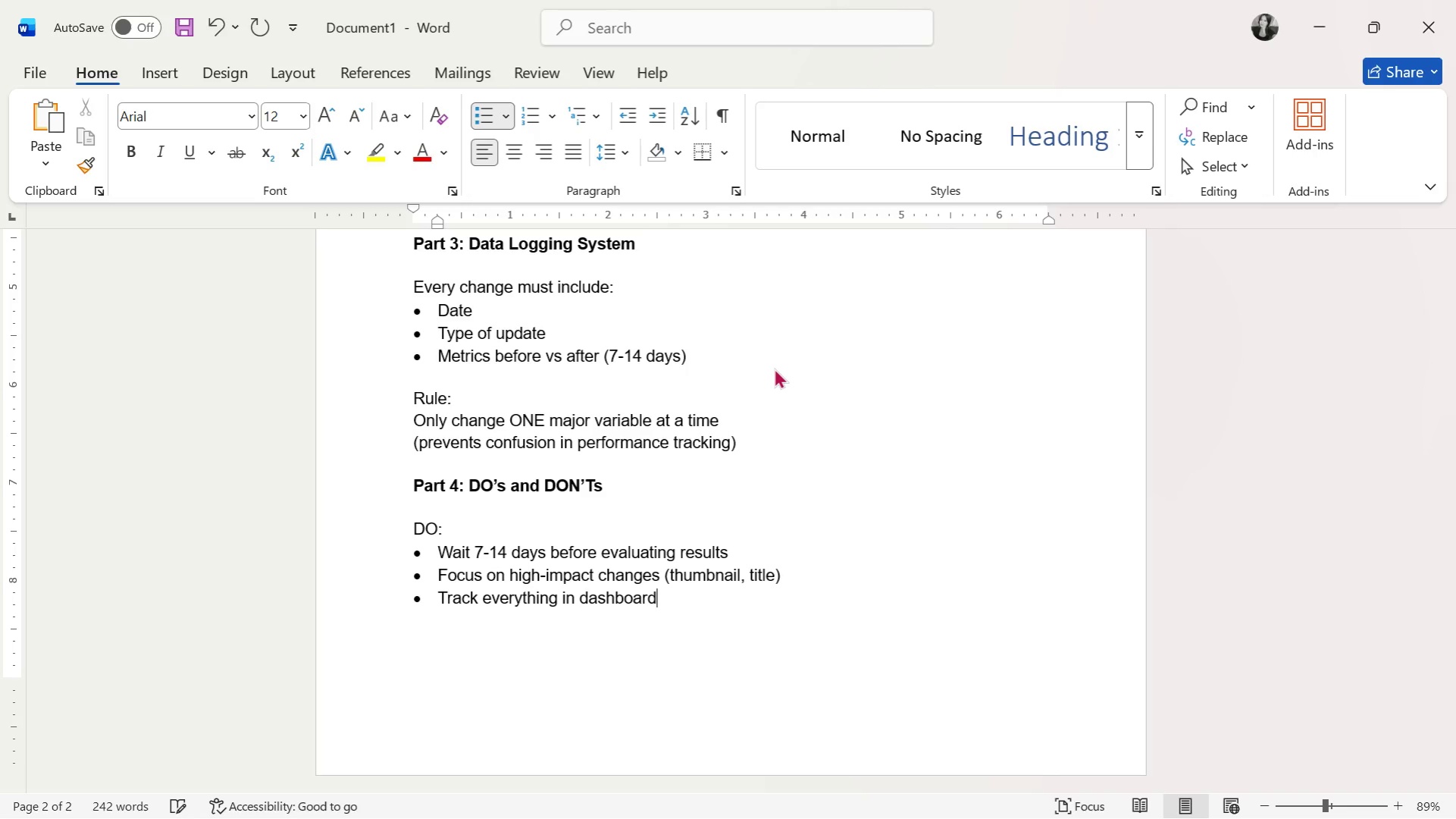 
key(Enter)
 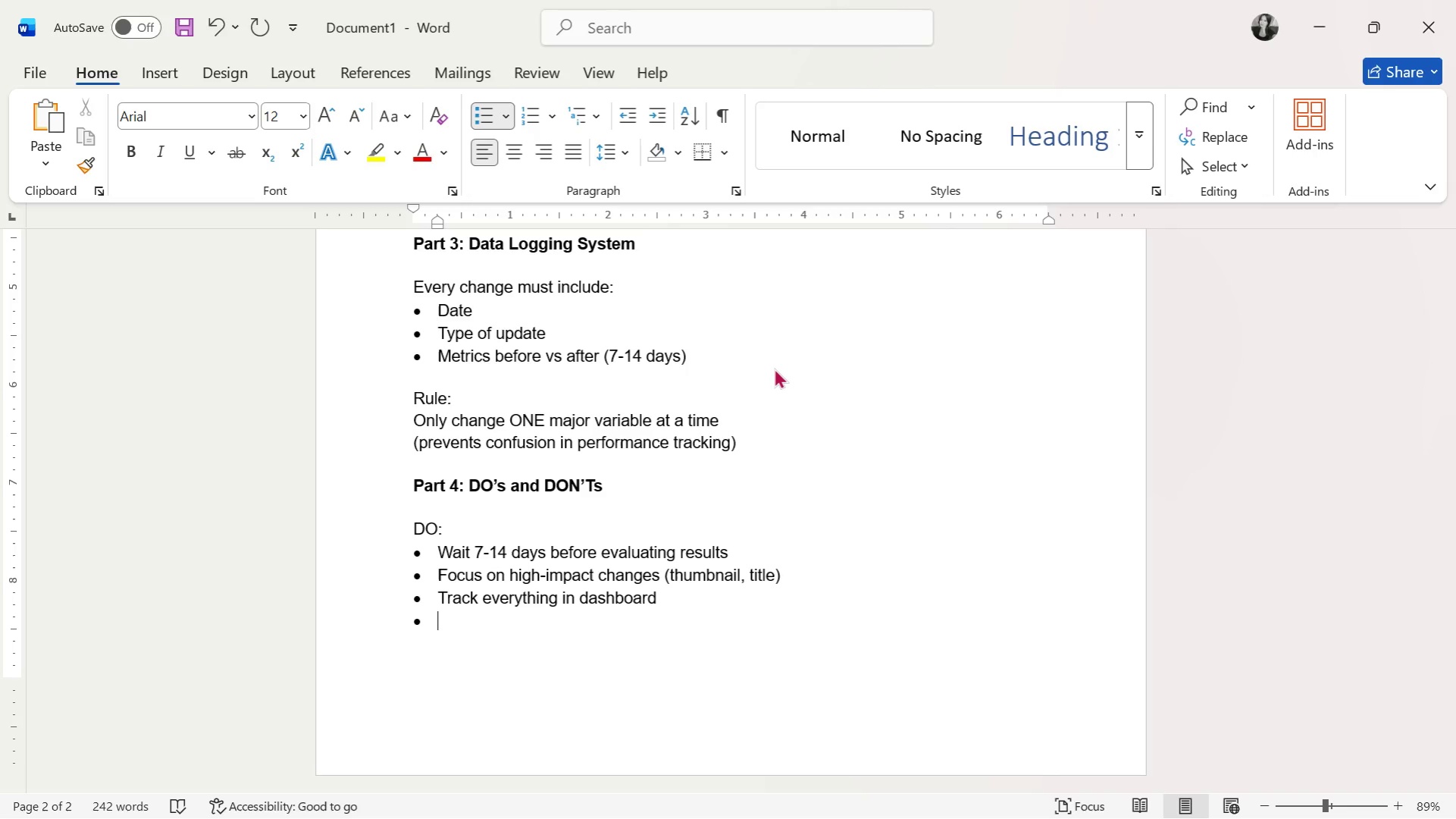 
wait(54.12)
 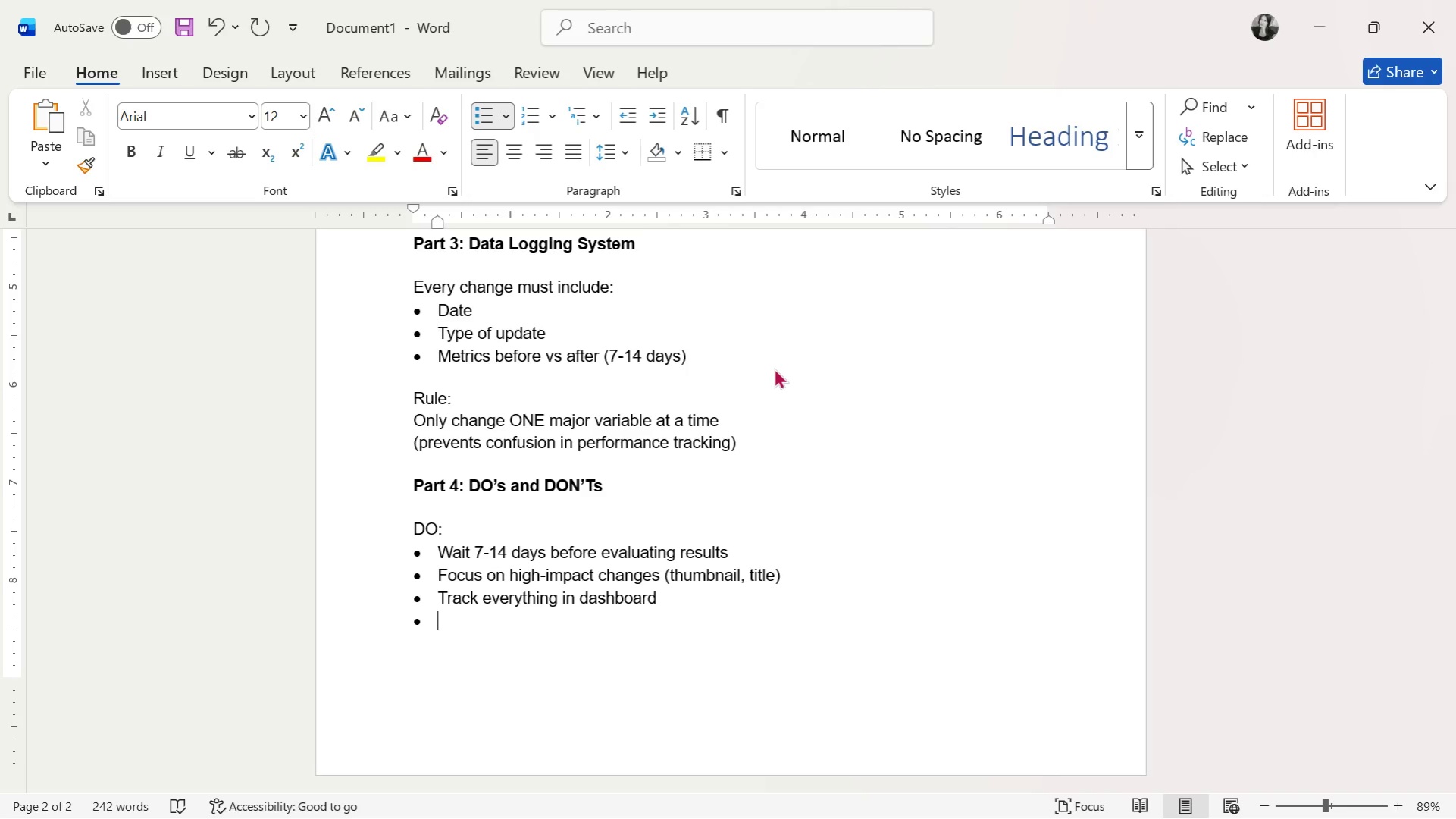 
type(Use buyer intent keywords)
 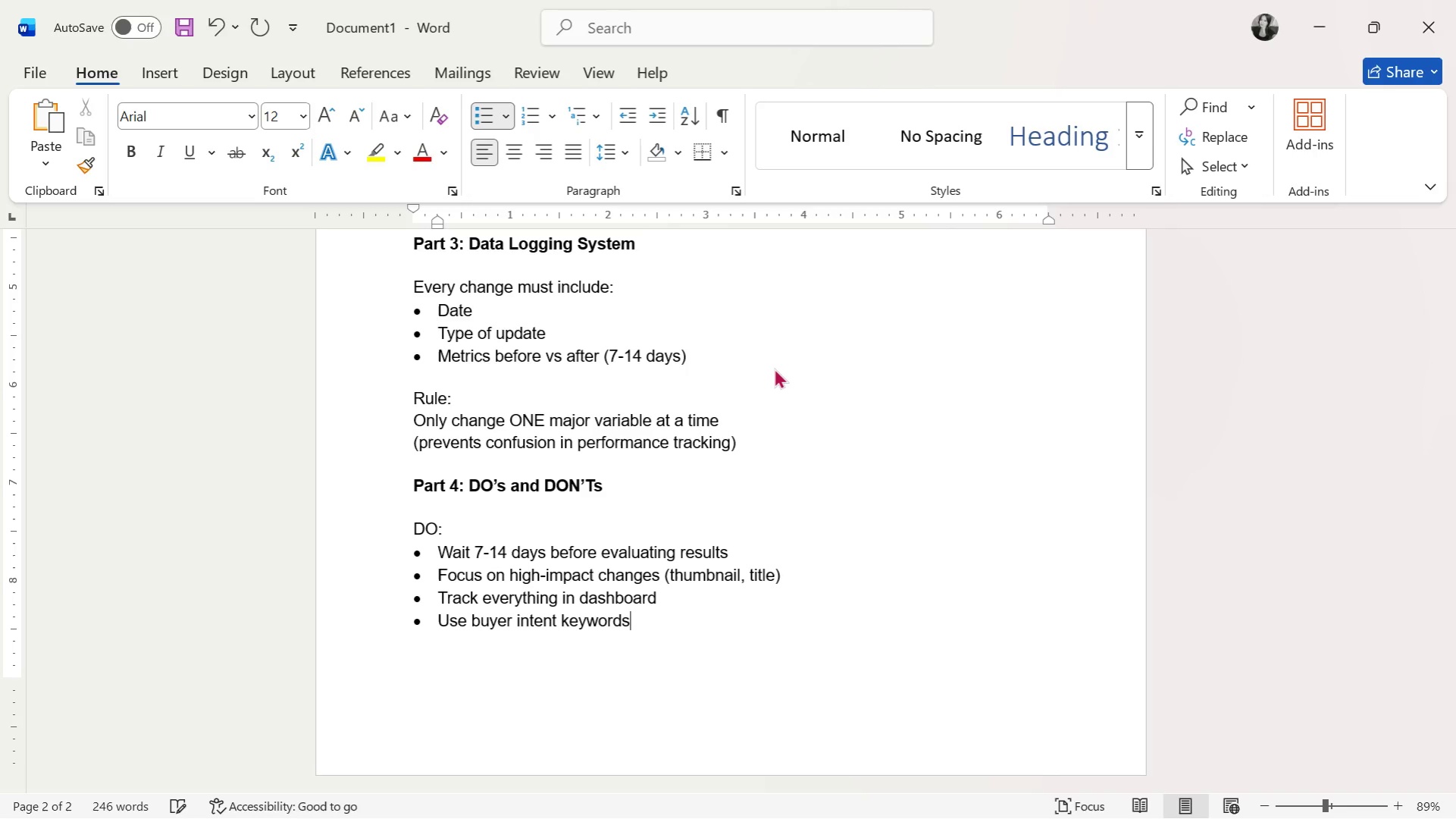 
key(Enter)
 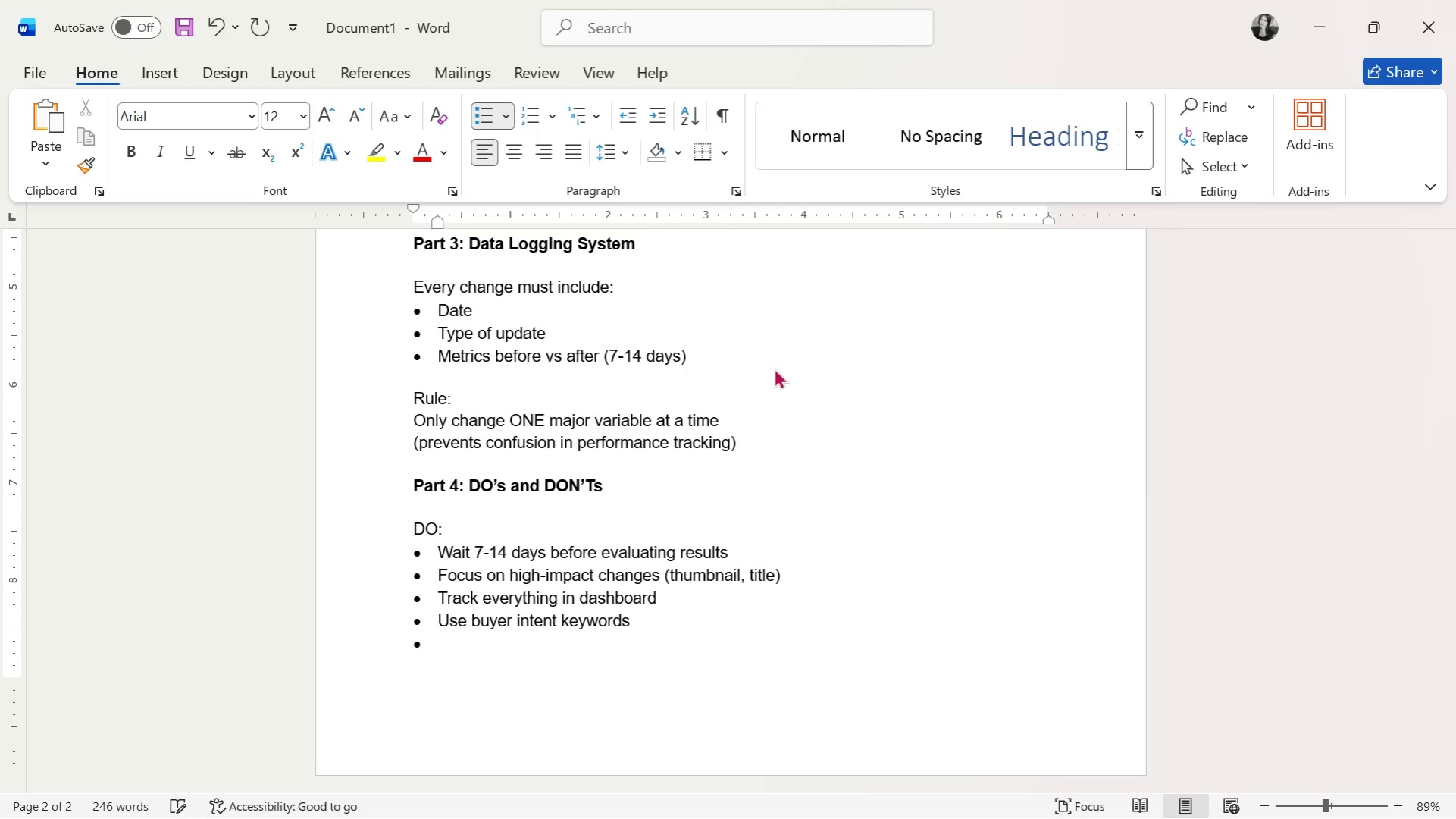 
key(Enter)
 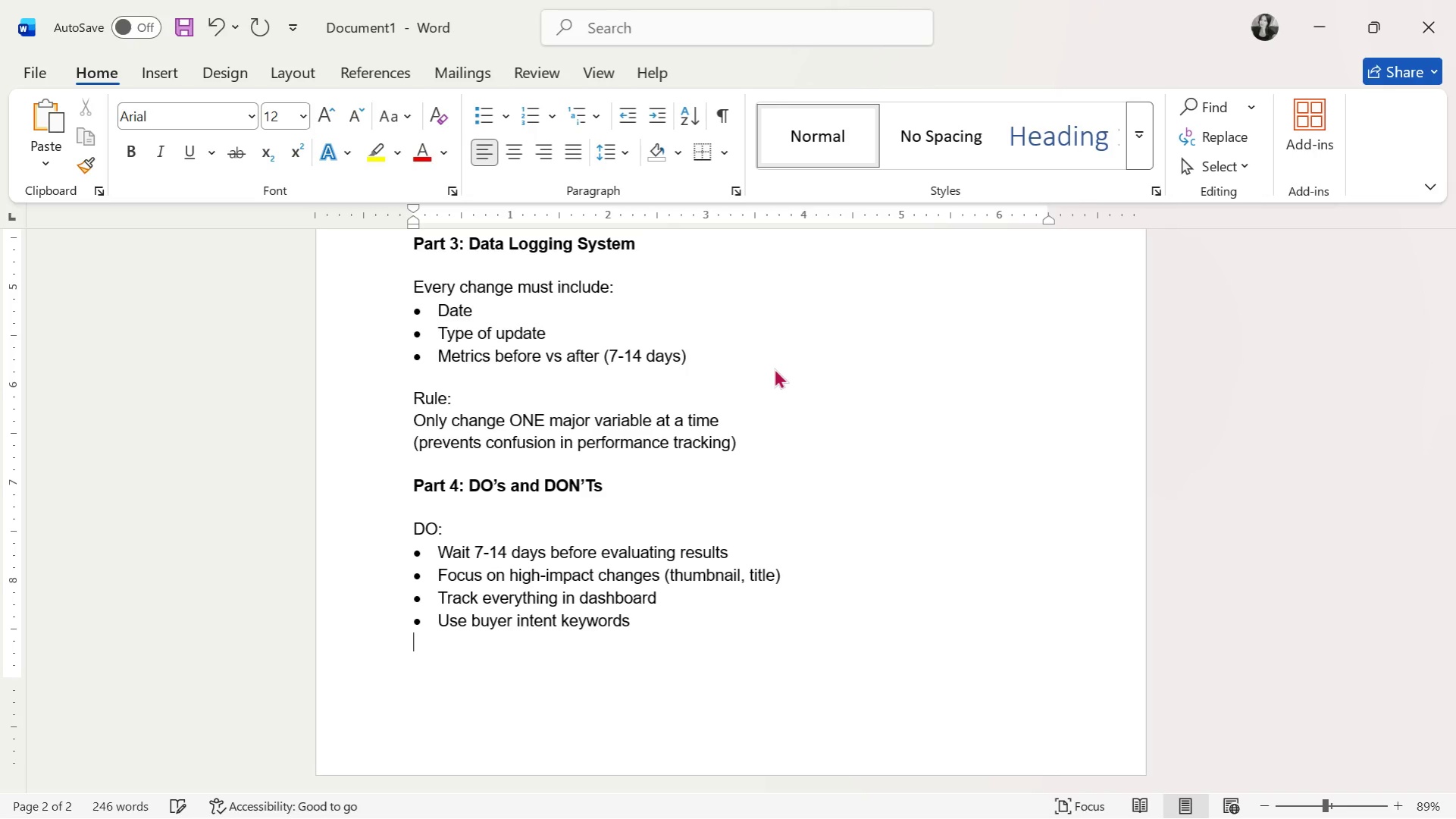 
key(Enter)
 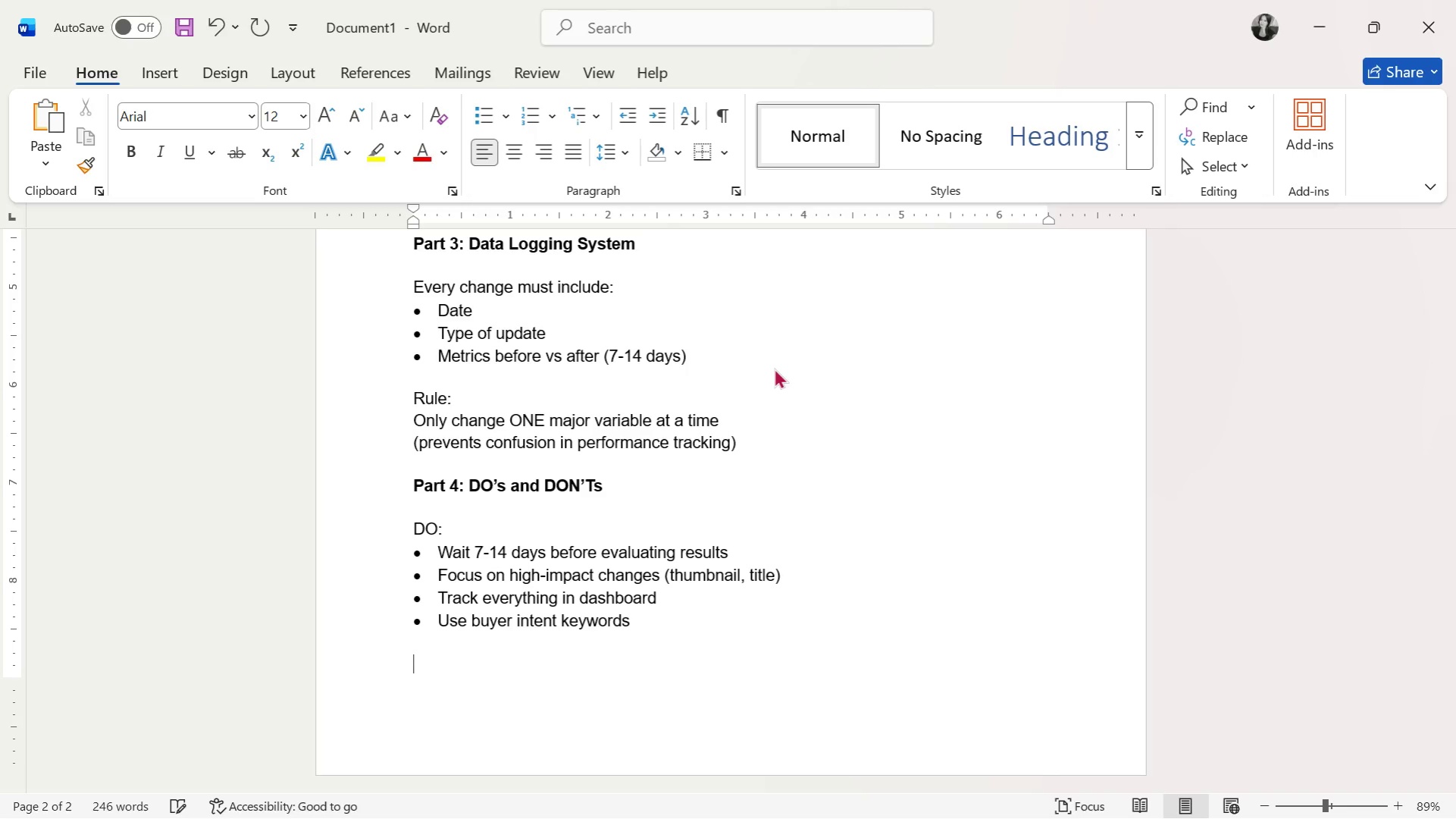 
type(Donts)
key(Backspace)
key(Backspace)
key(Backspace)
key(Backspace)
type(ONT)
key(Backspace)
type('T:)
 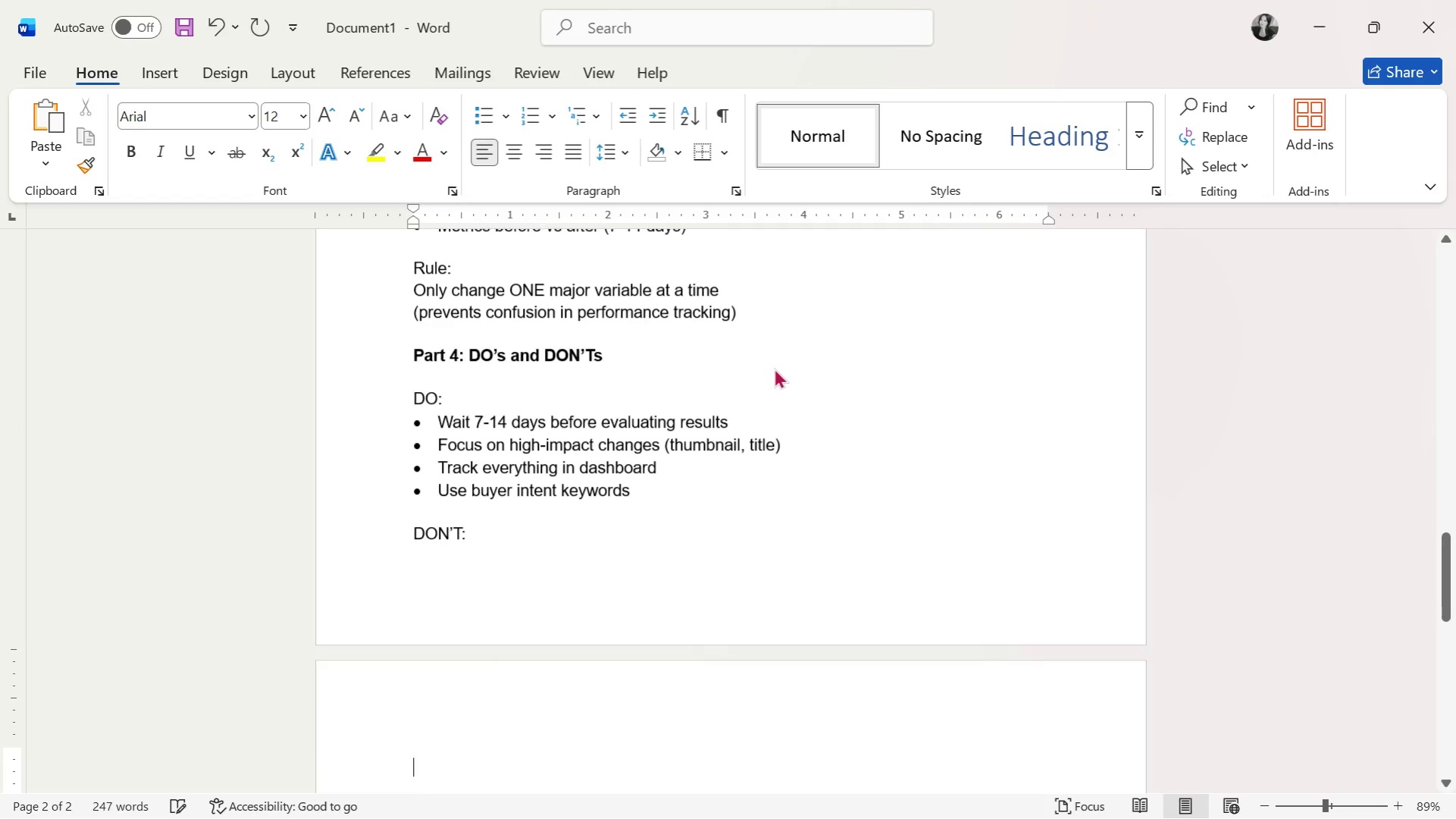 
 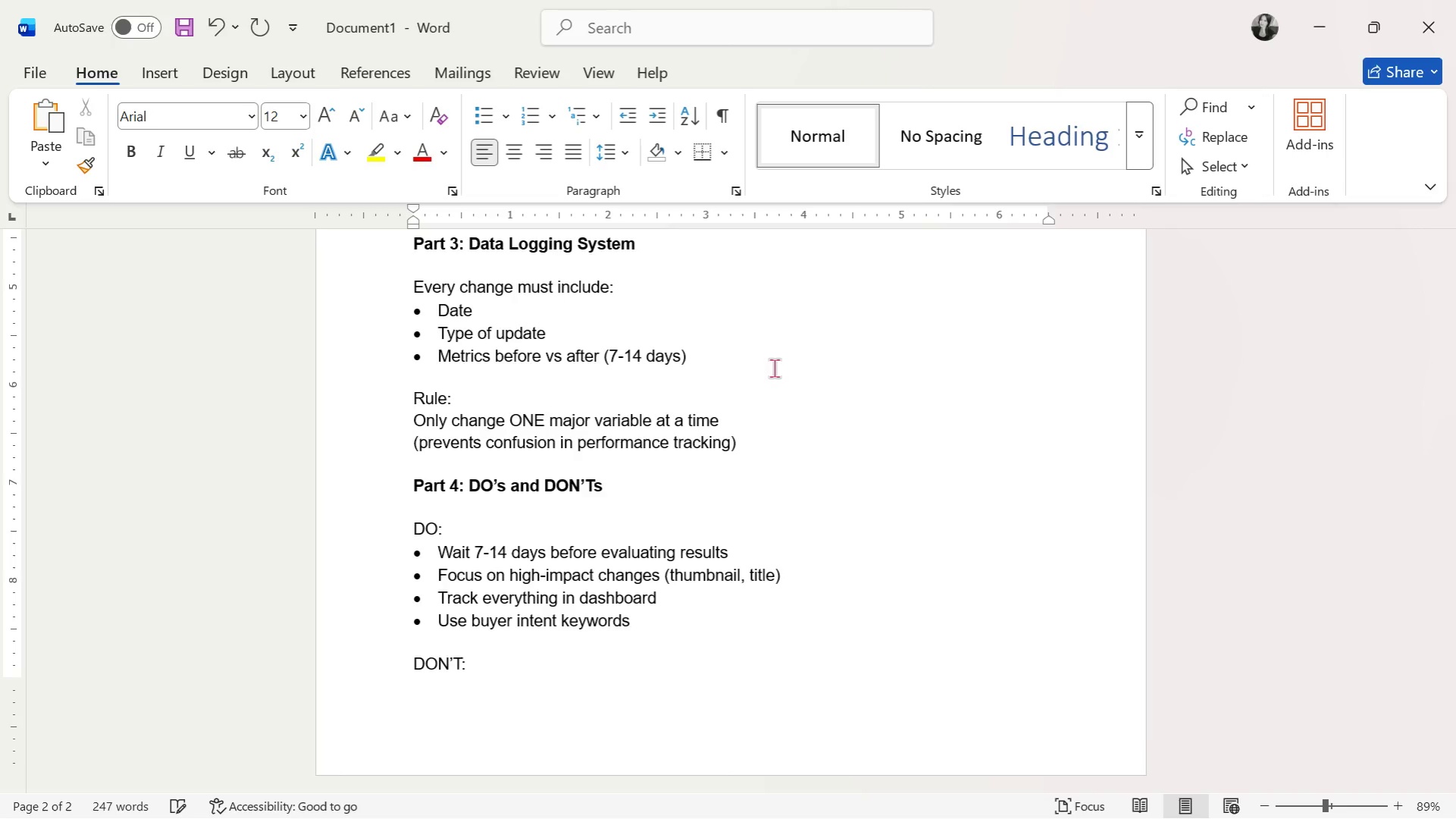 
key(Enter)
 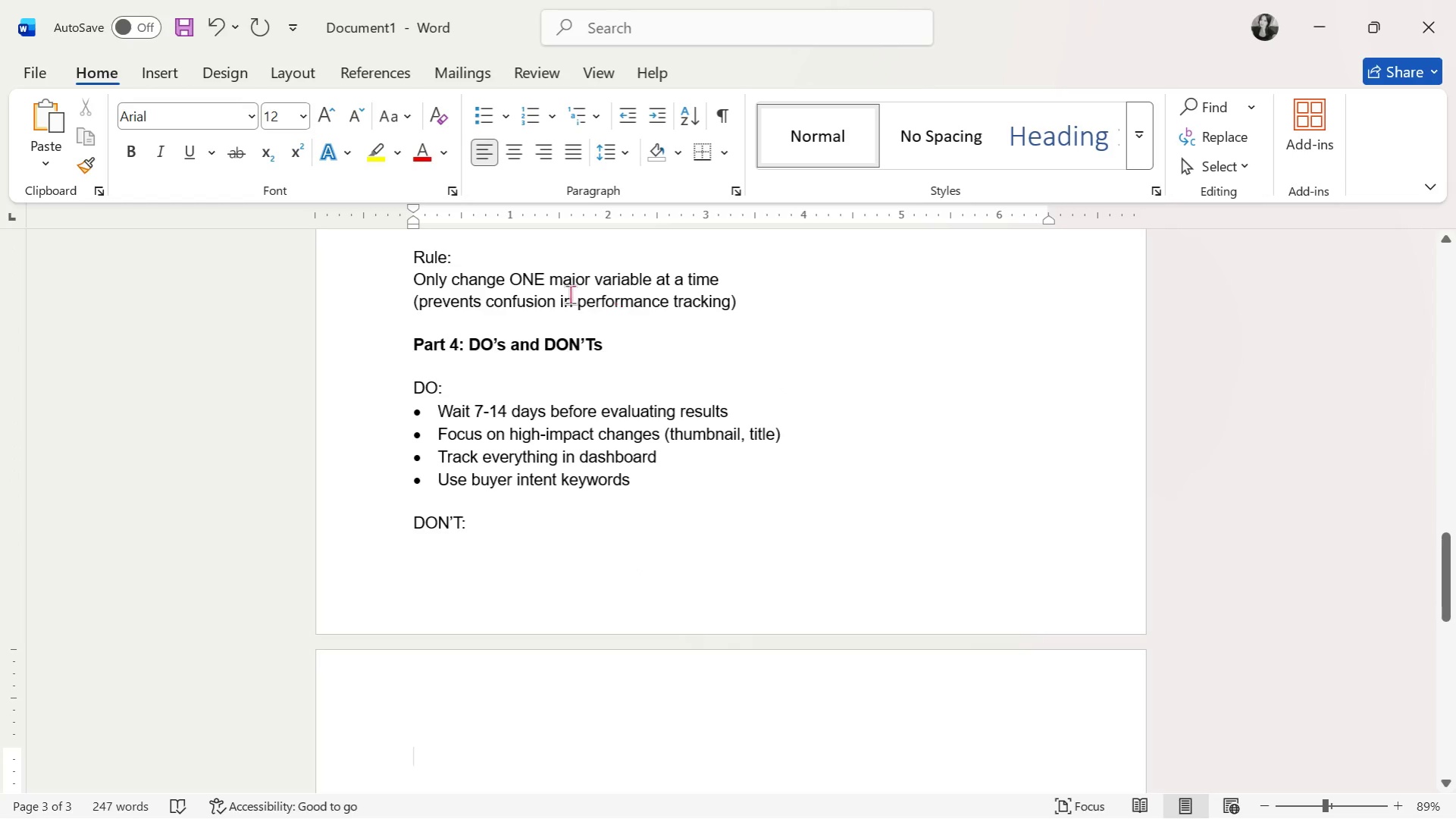 
left_click([411, 528])
 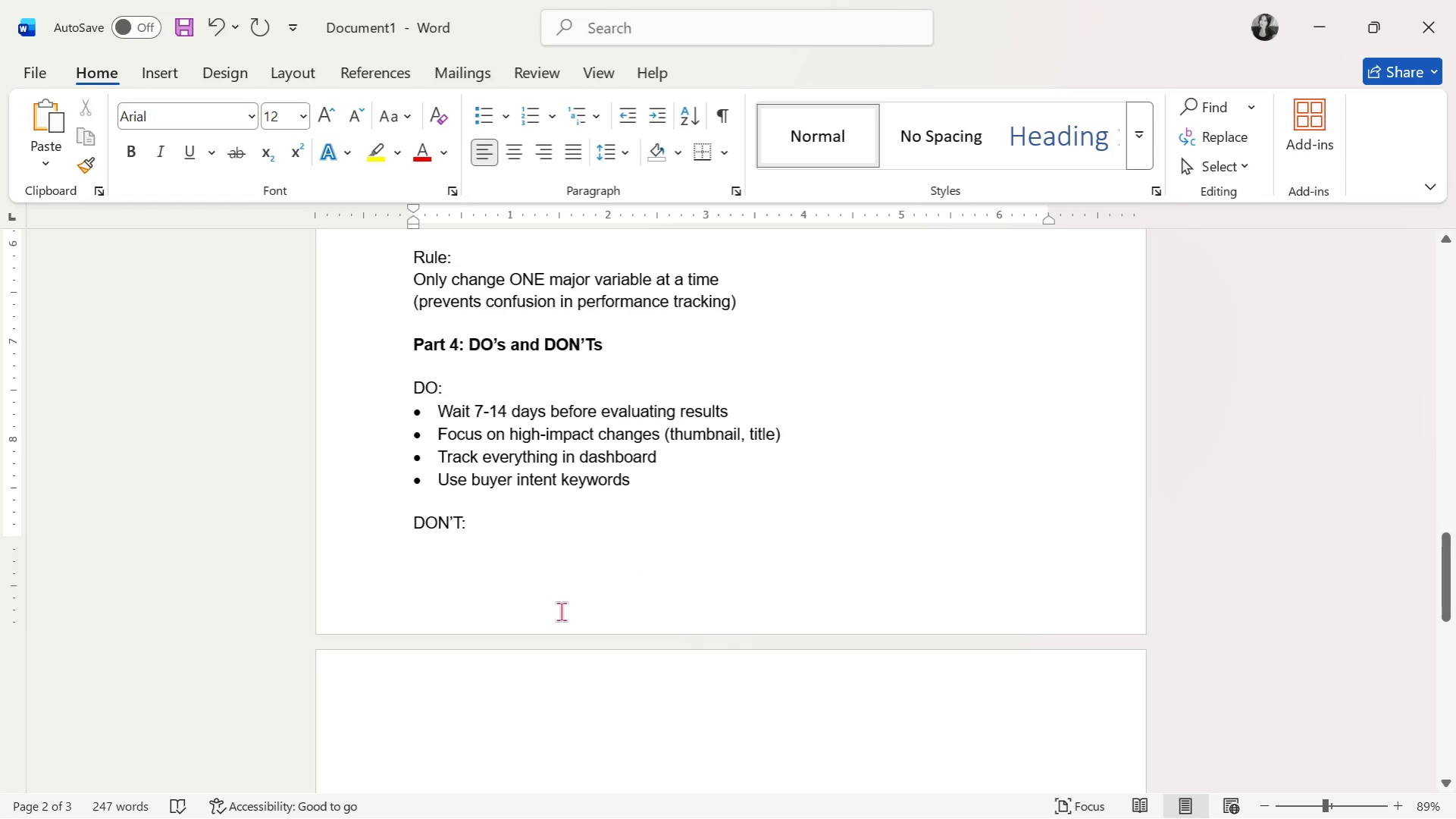 
key(Enter)
 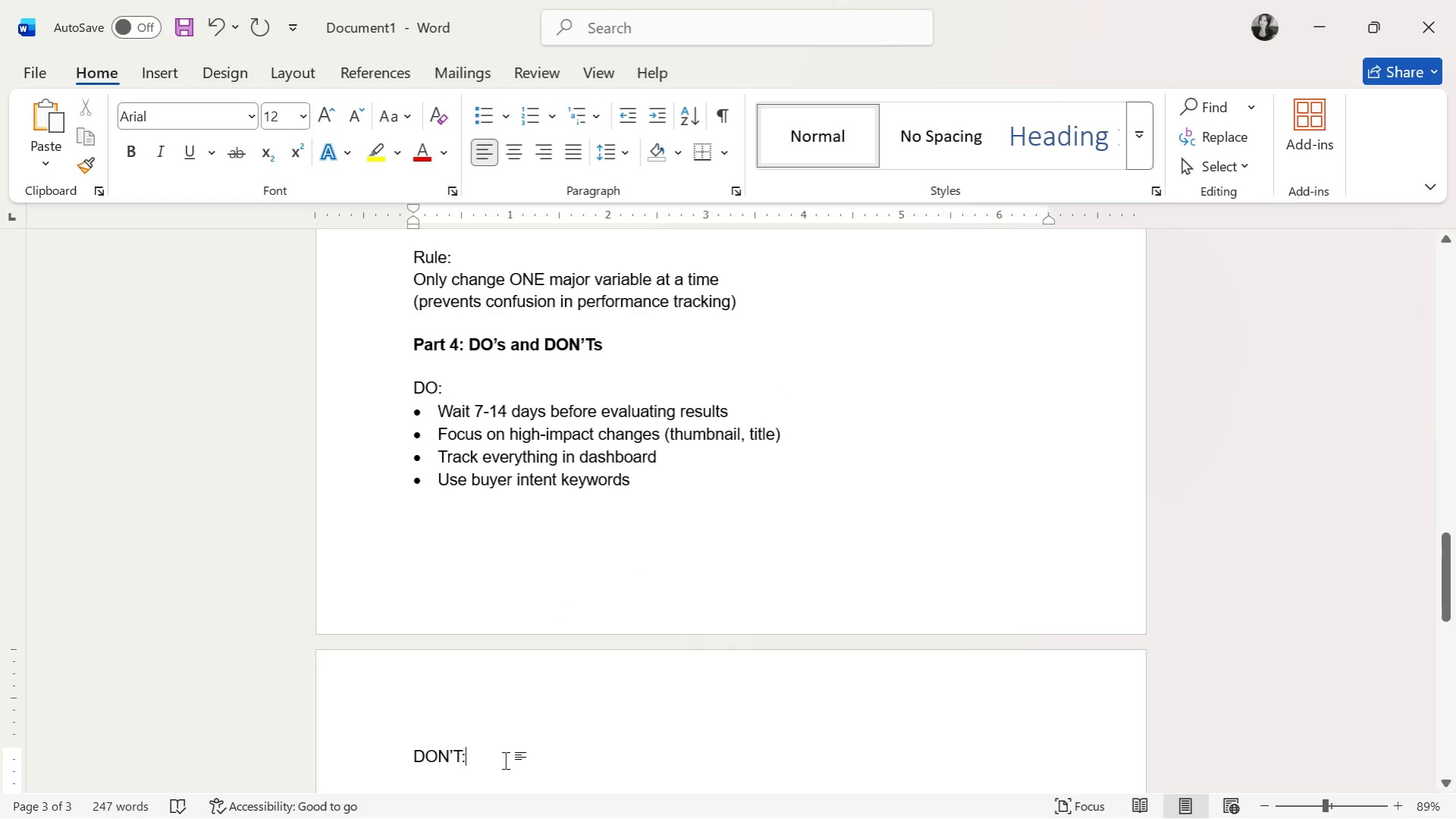 
key(Enter)
 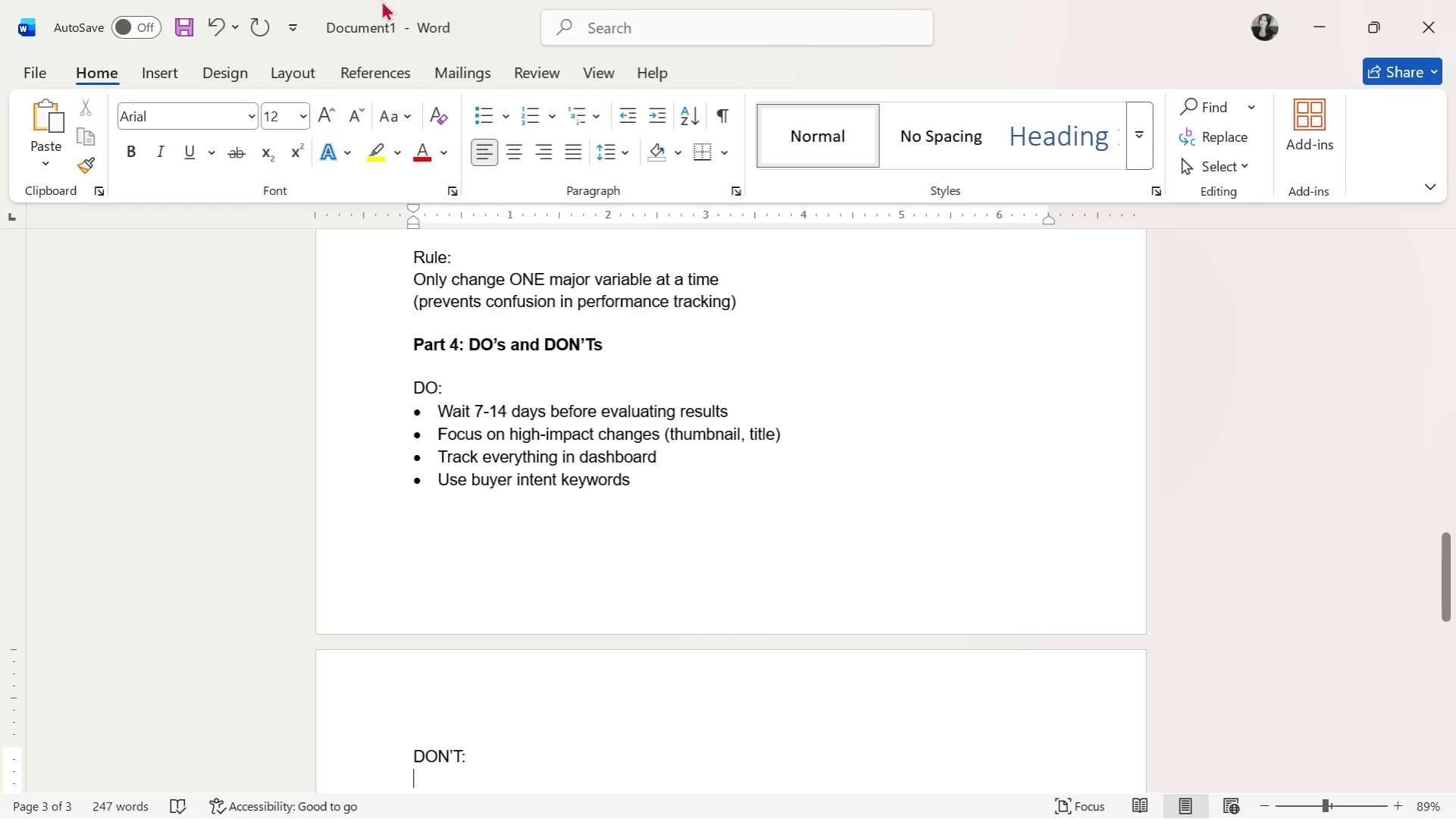 
left_click([480, 124])
 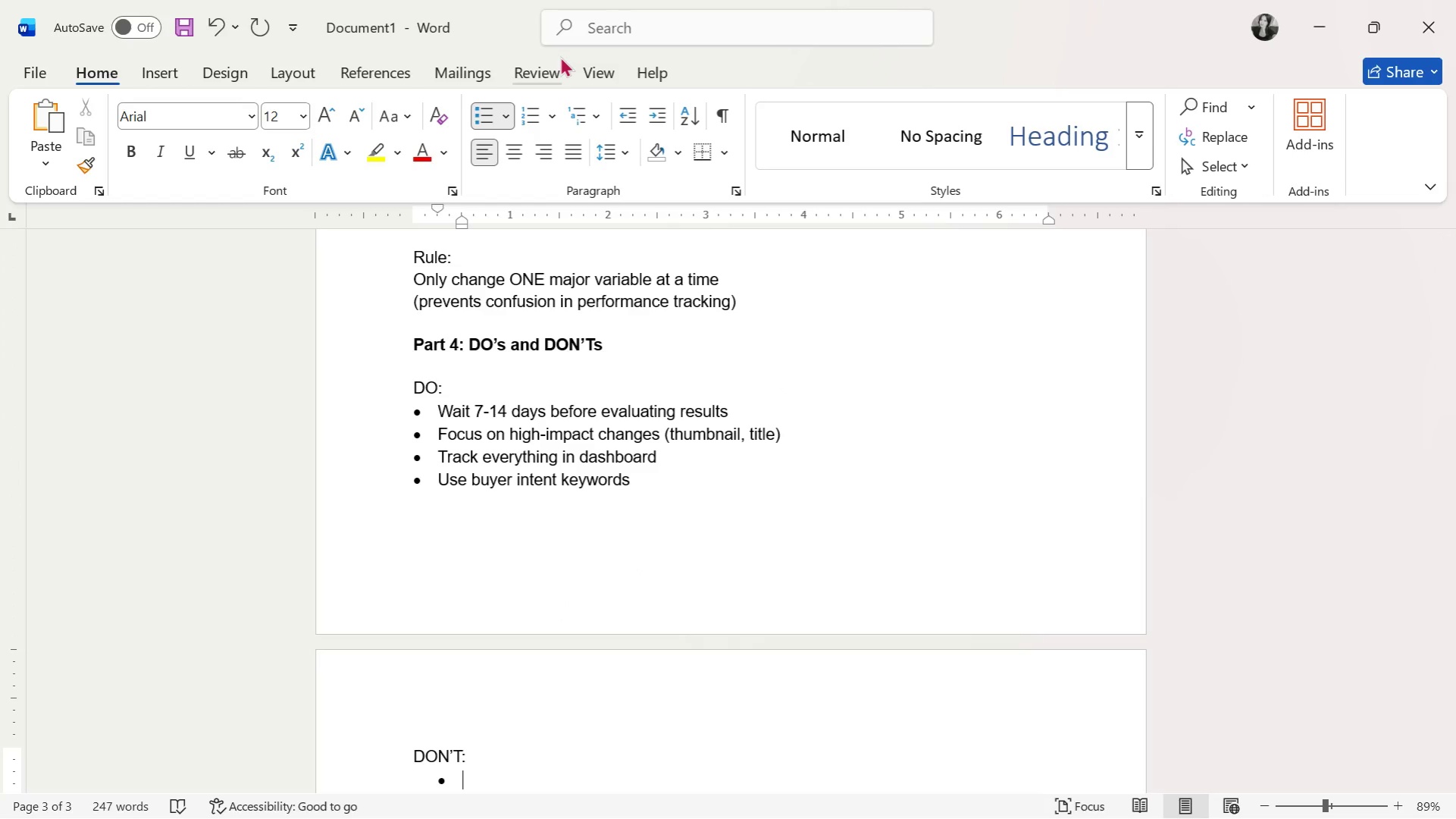 
left_click([628, 120])
 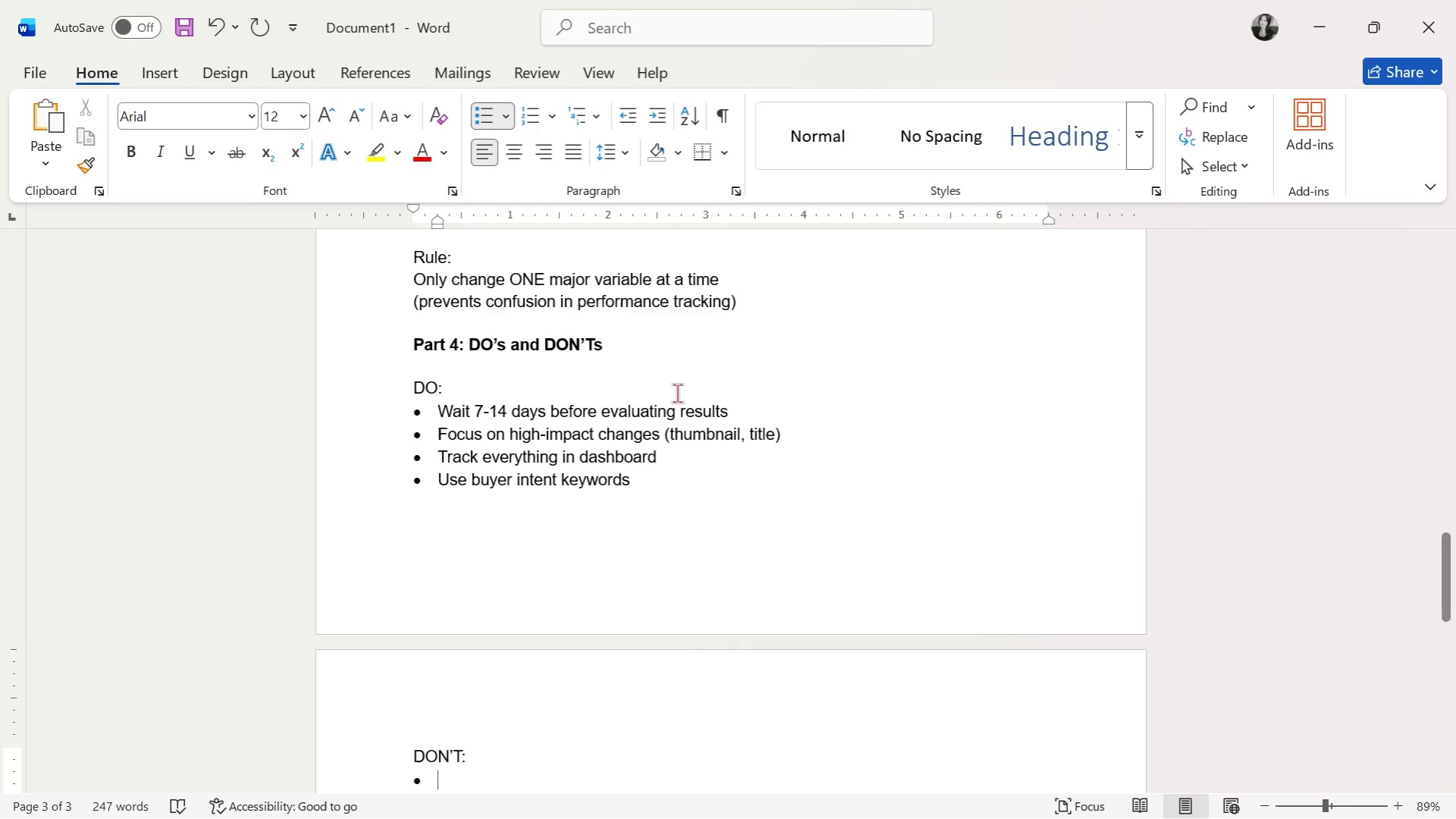 
wait(7.41)
 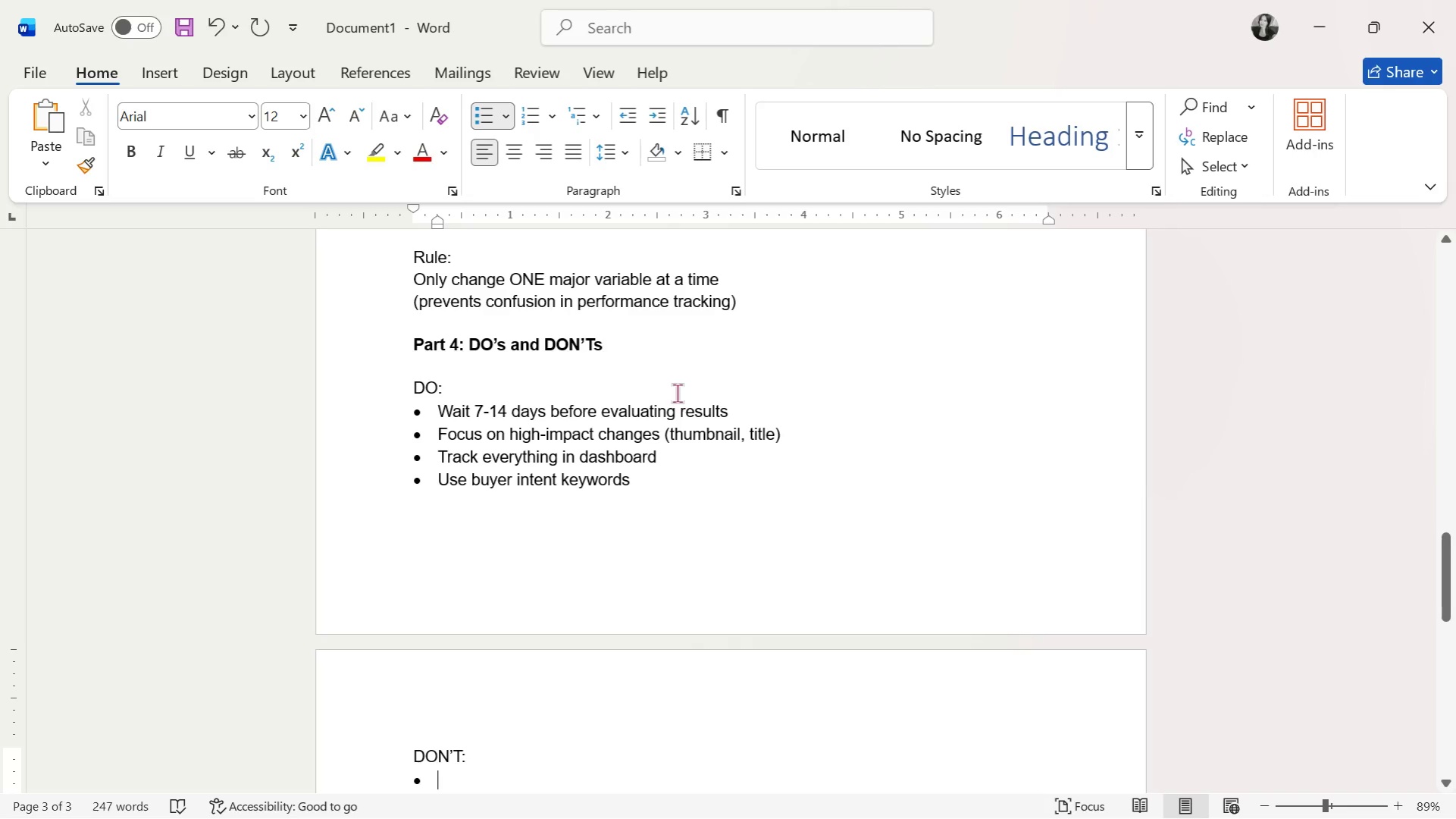 
scroll: coordinate [754, 607], scroll_direction: down, amount: 4.0
 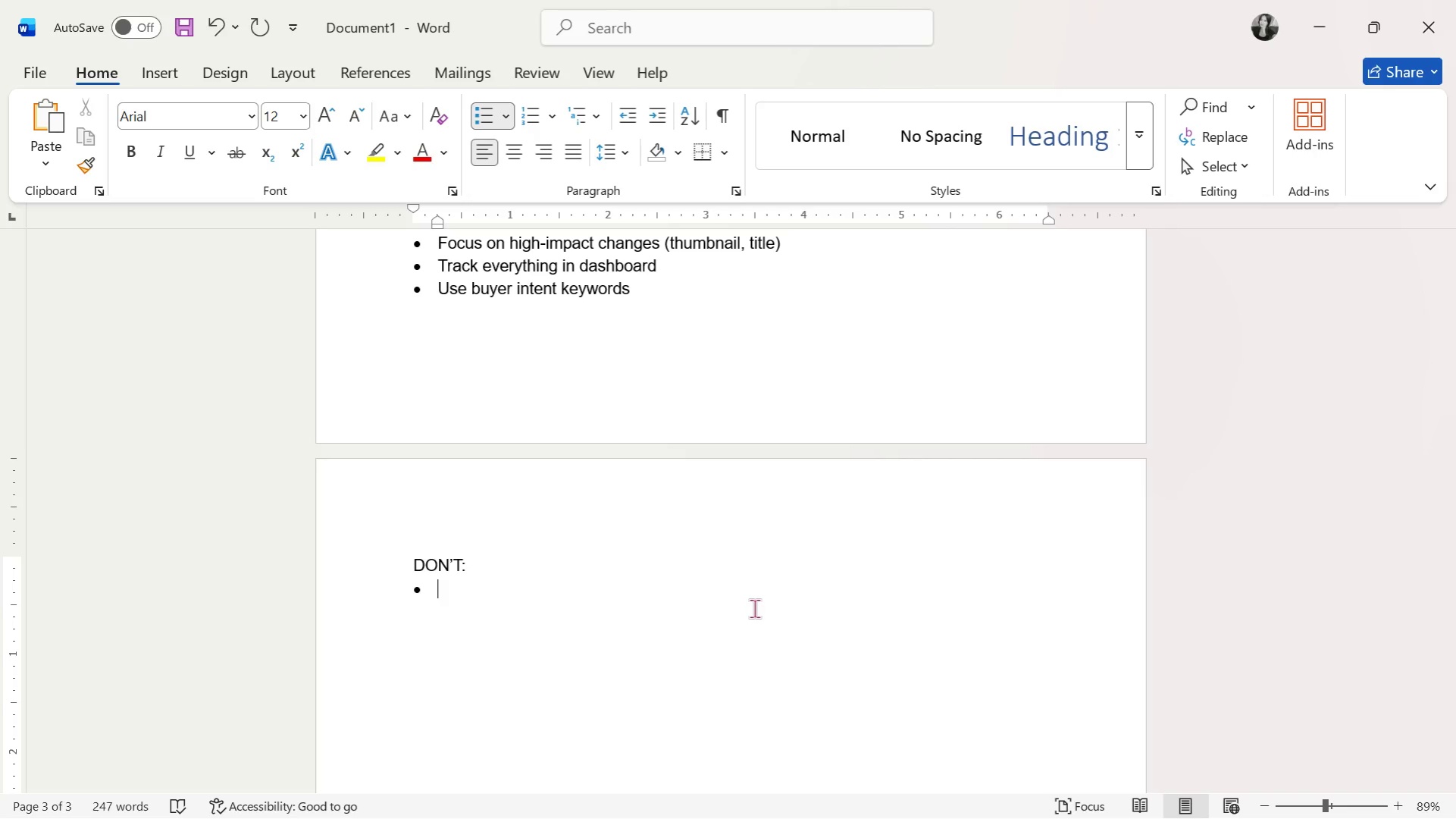 
wait(35.01)
 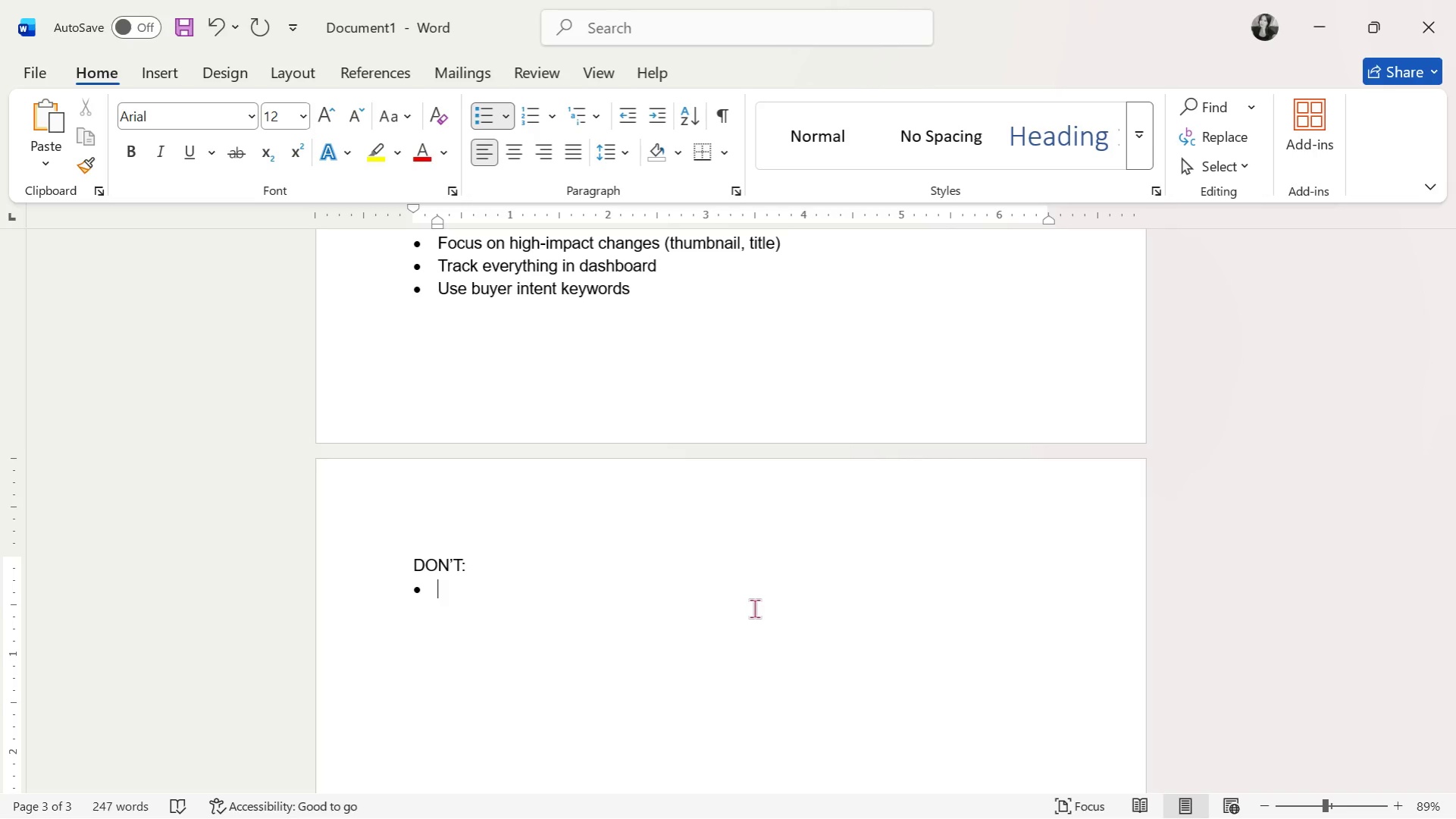 
type(Edit top-performing listings frequently)
 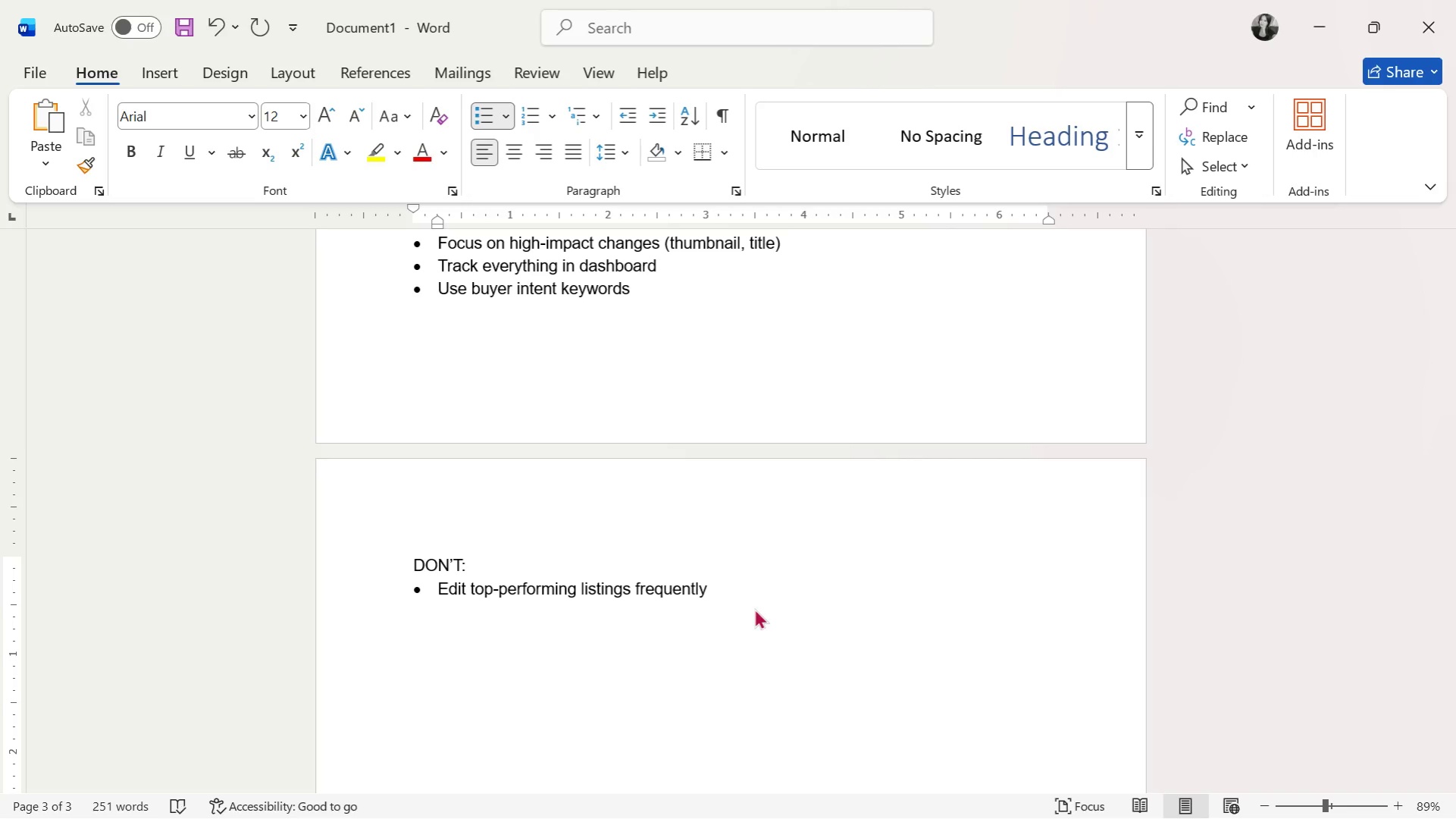 
key(Enter)
 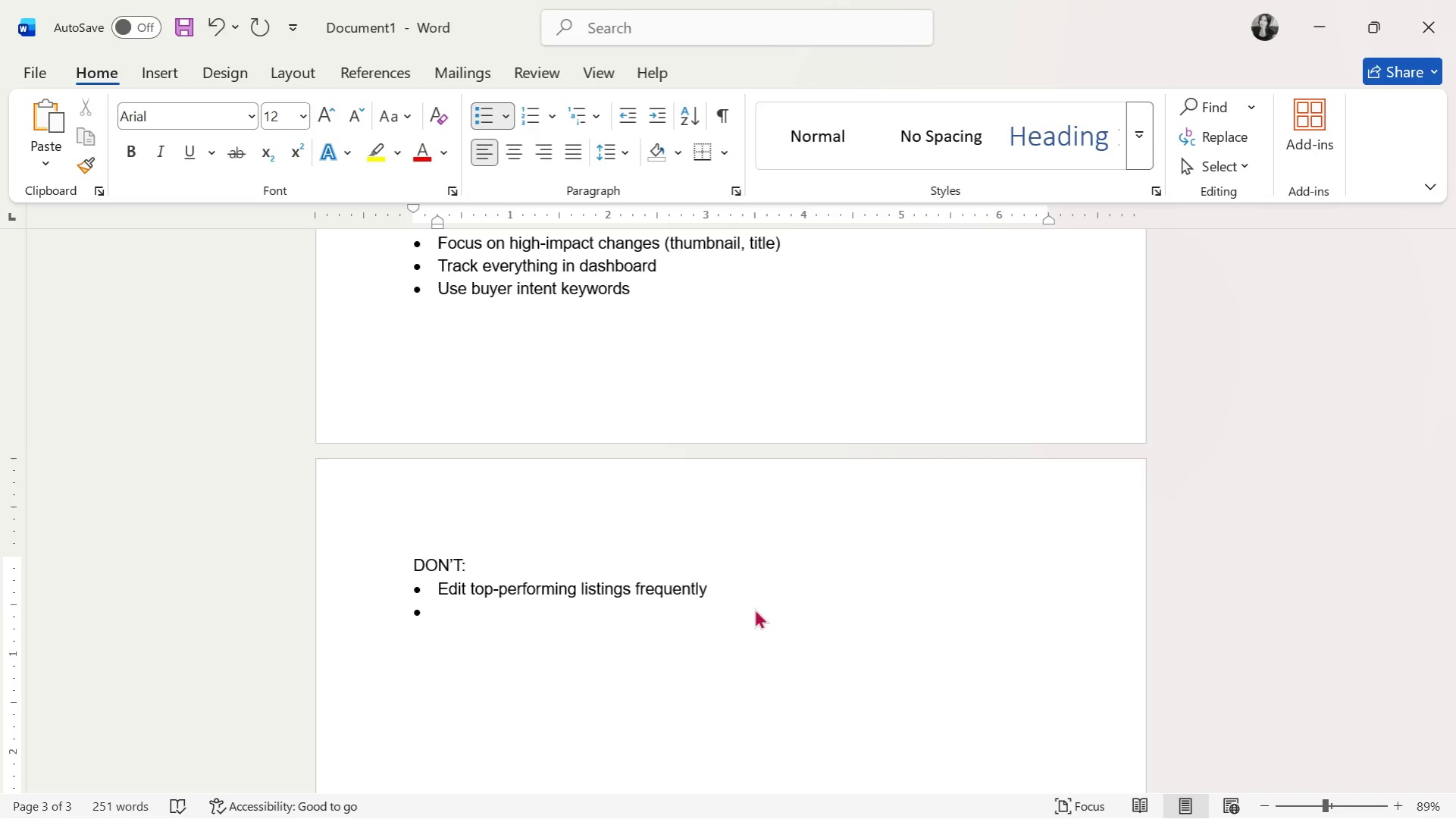 
wait(6.94)
 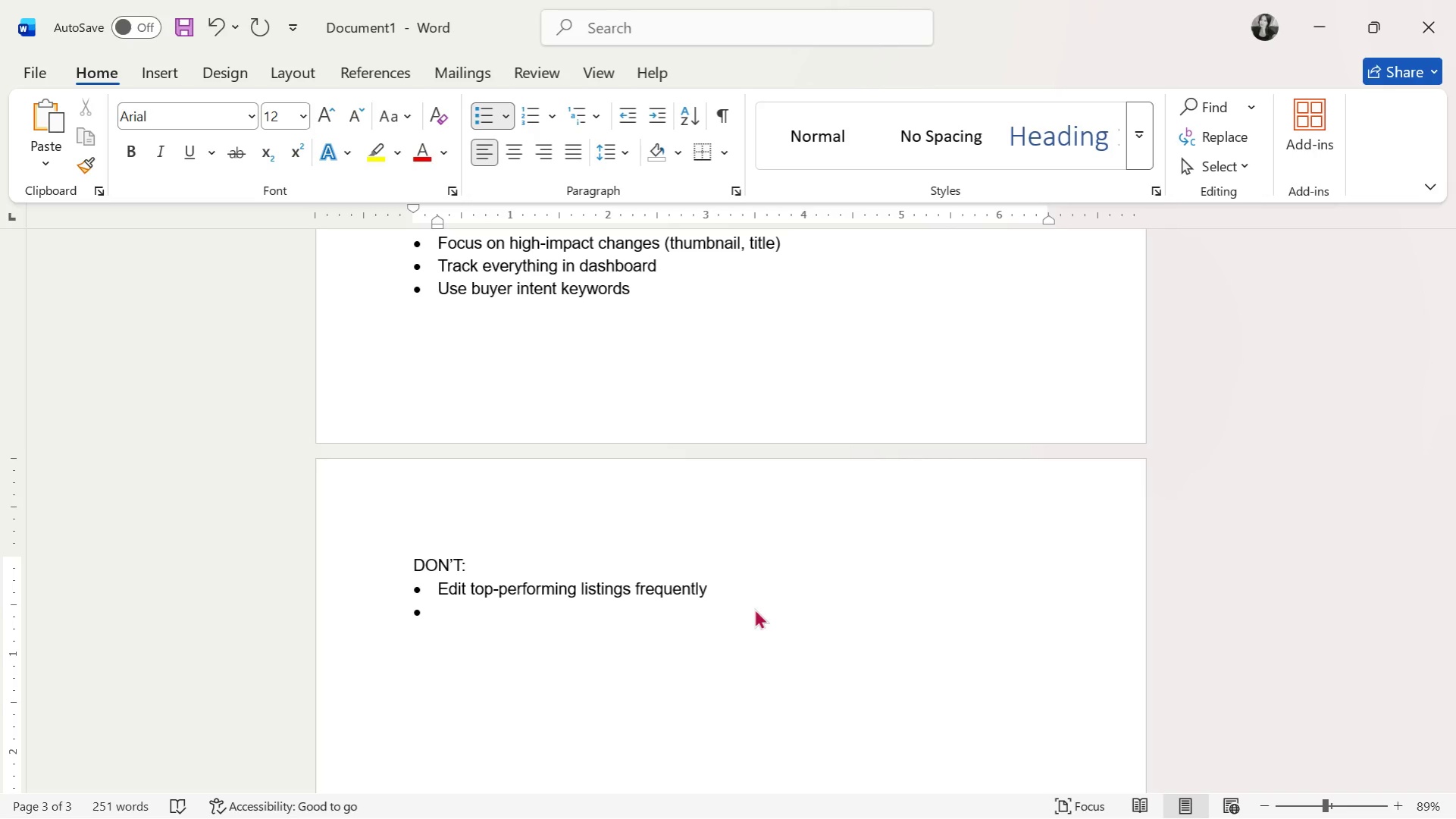 
type(Change tt)
key(Backspace)
type(itle, images, and price all at once)
 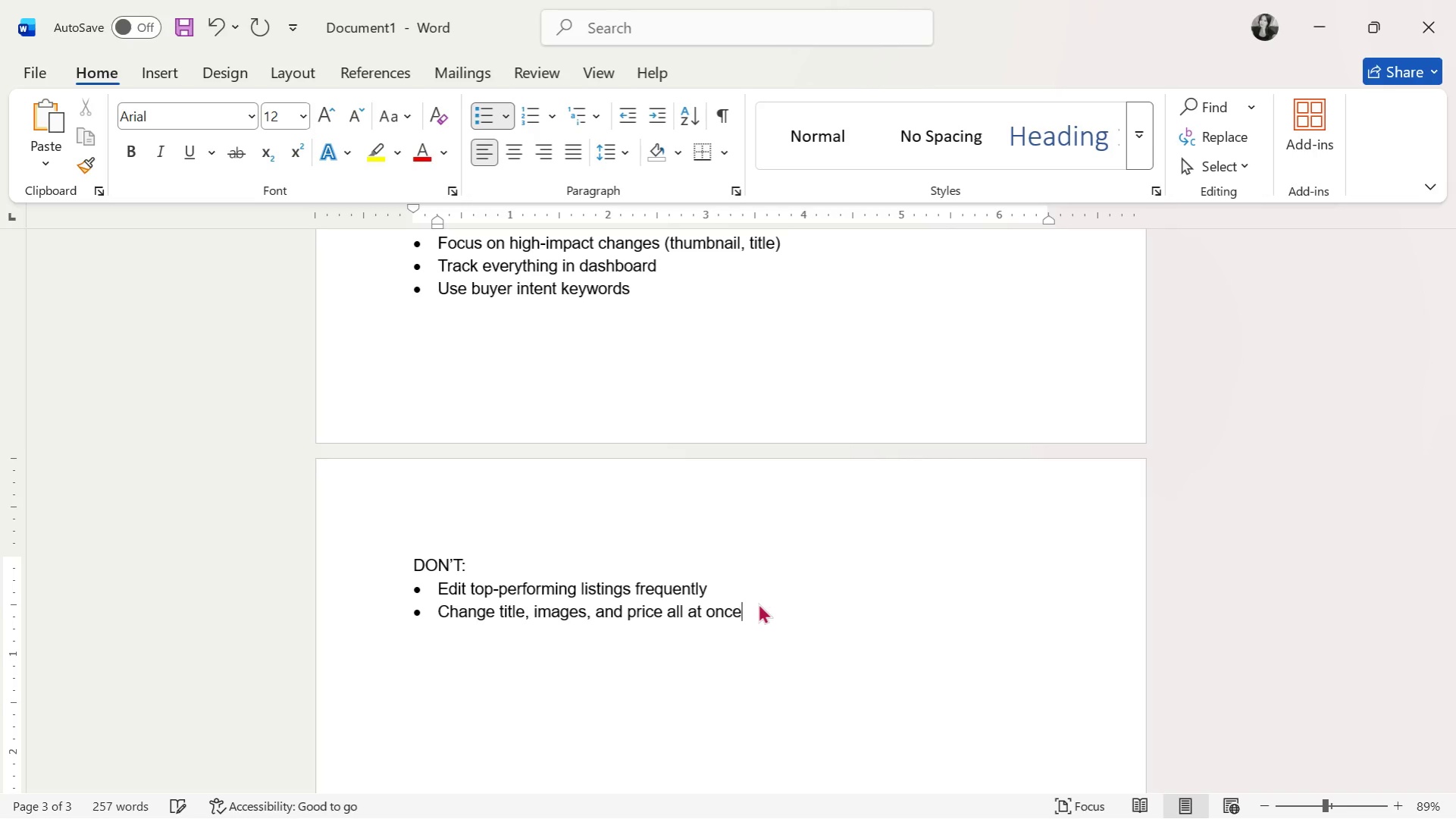 
key(Enter)
 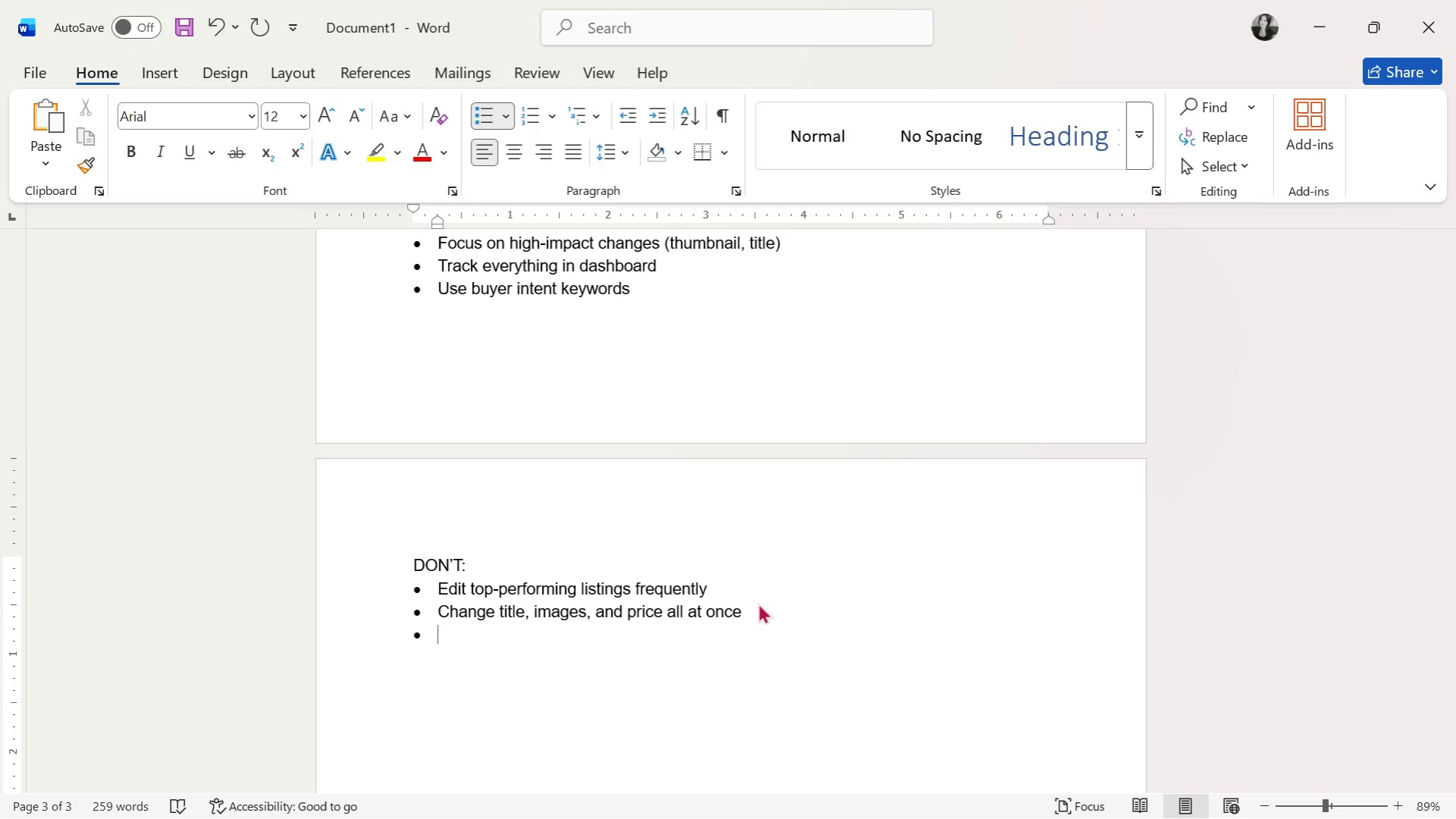 
wait(28.98)
 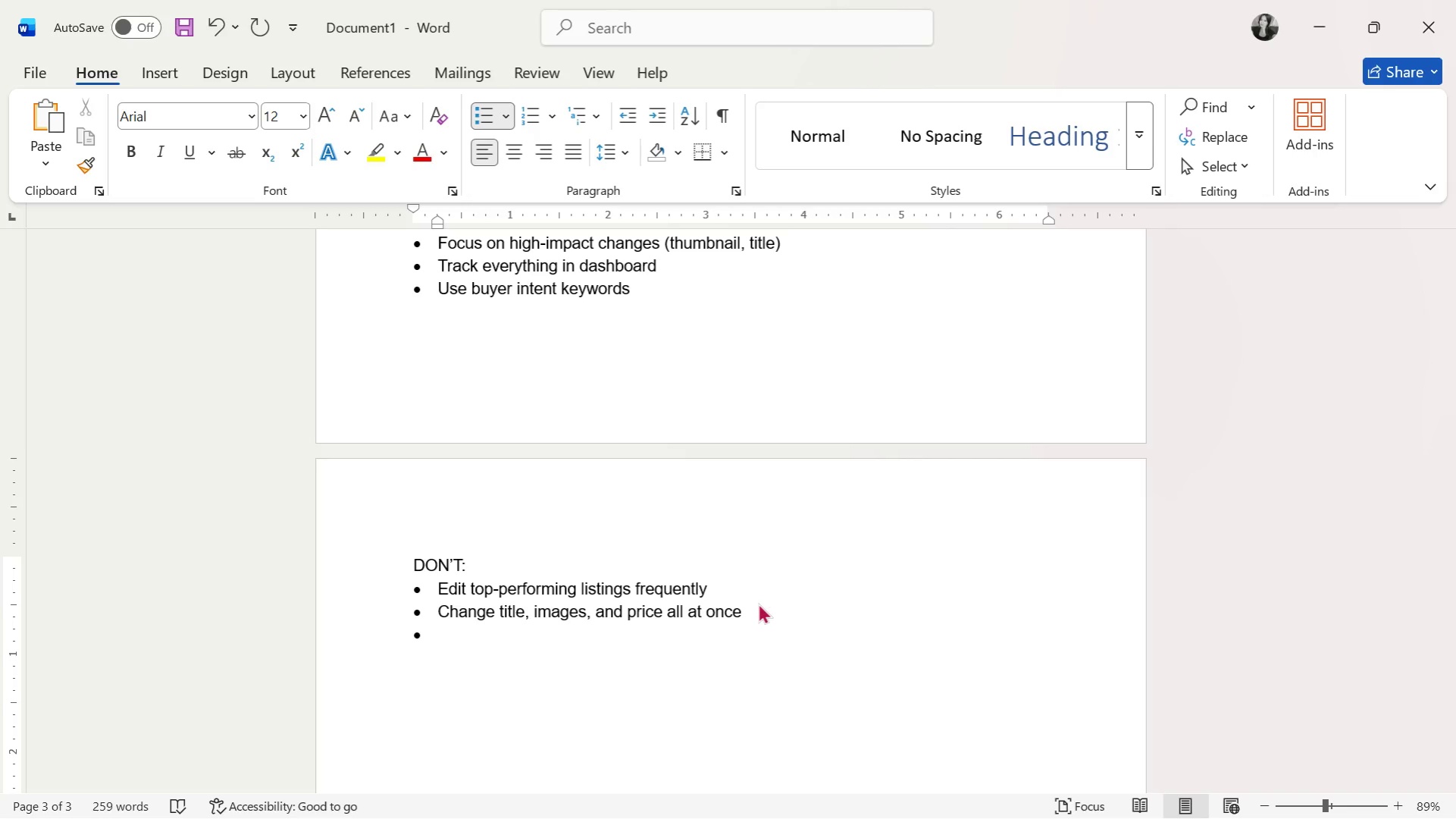 
type(Ignore CTR()
key(Backspace)
type( (most sellers only track sales()
key(Backspace)
type())
 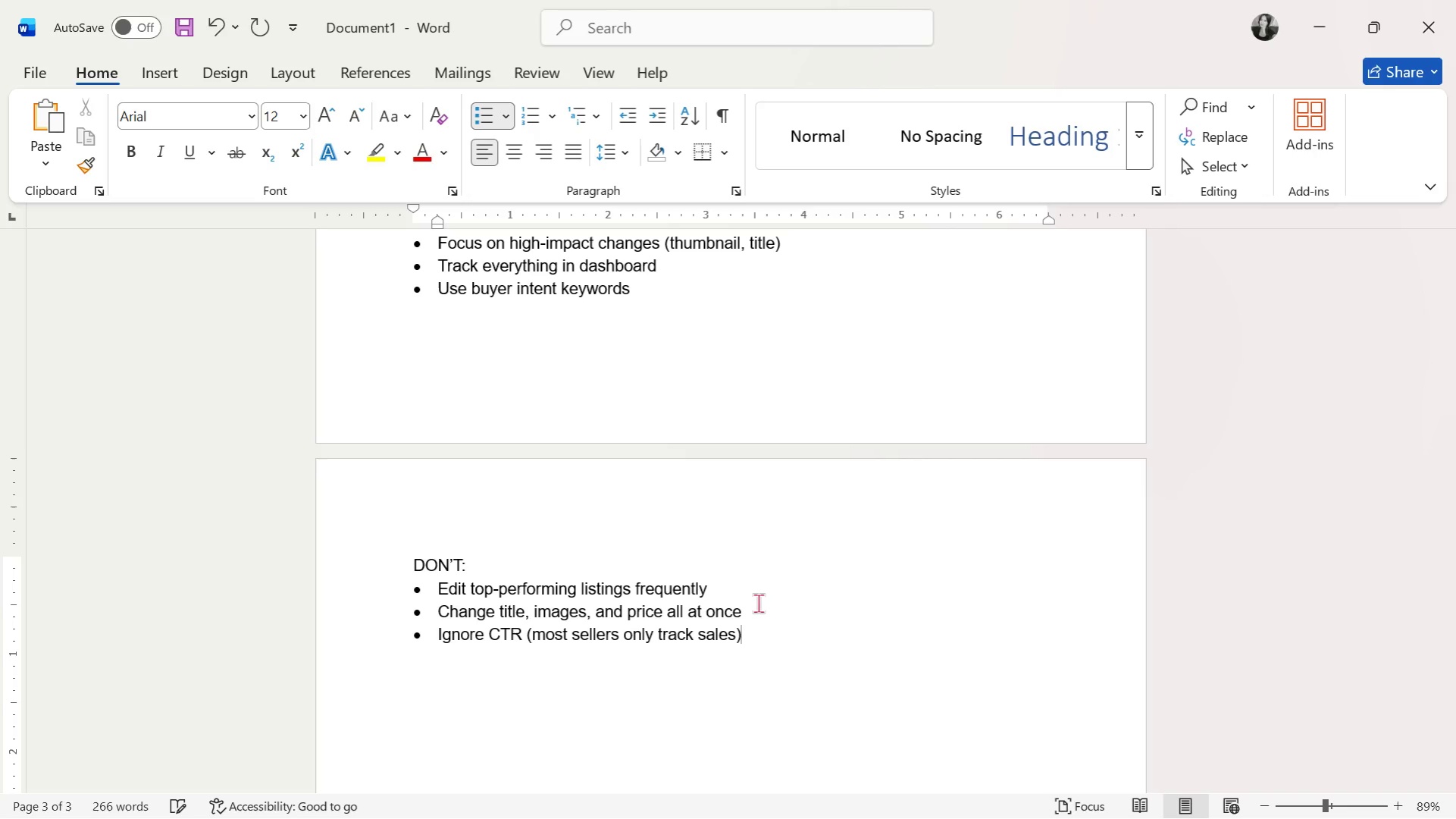 
key(Enter)
 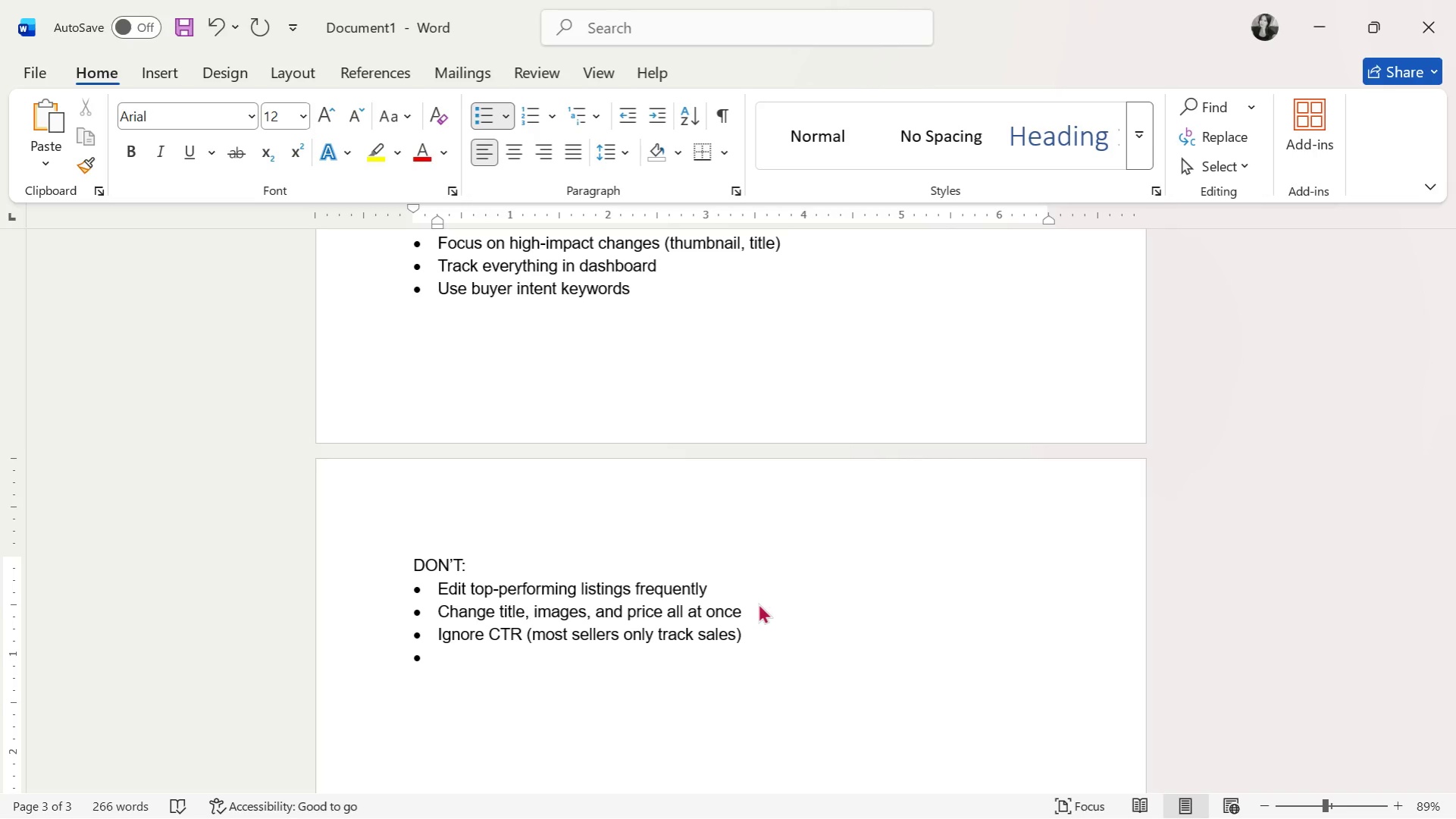 
wait(5.36)
 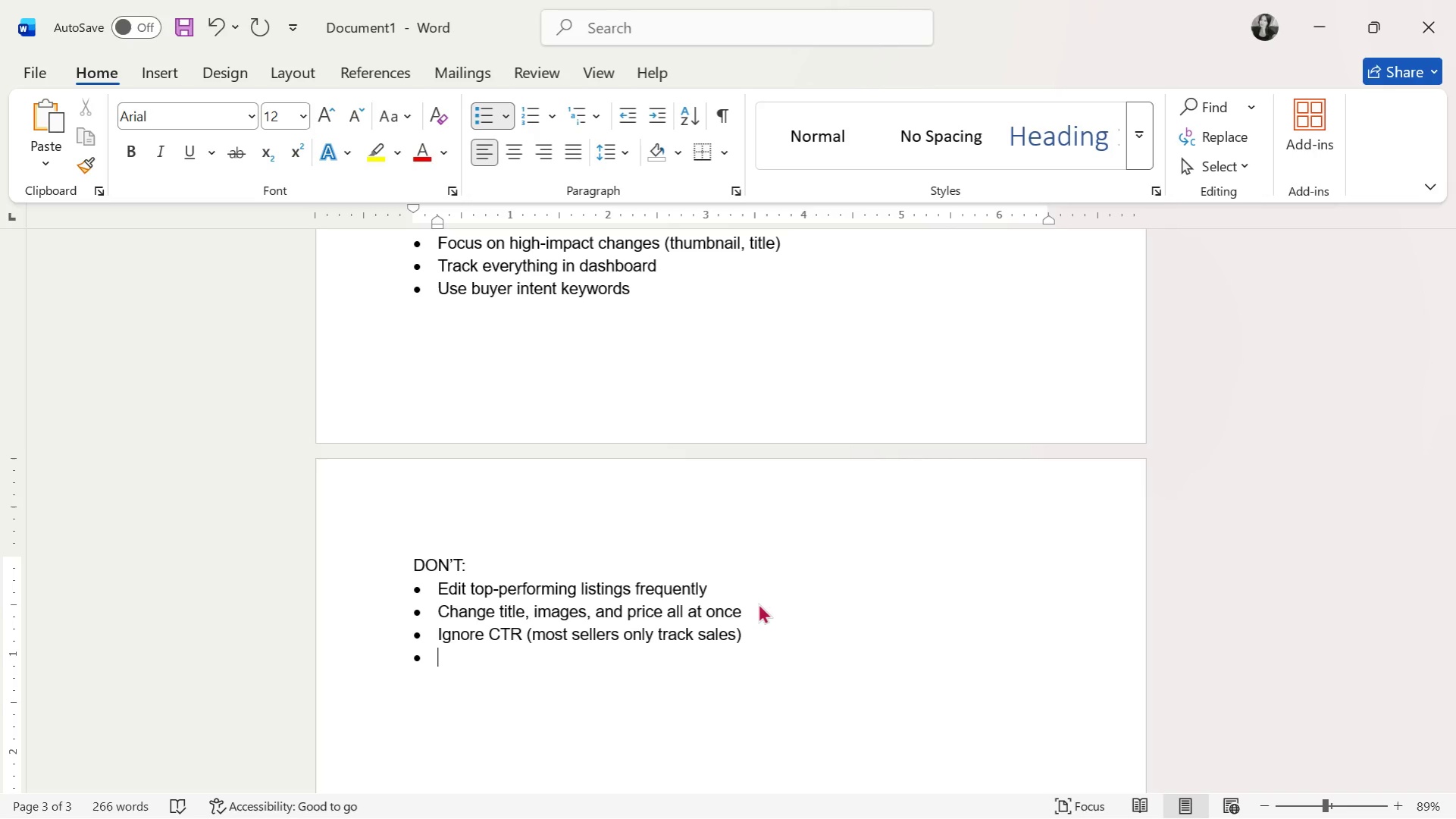 
scroll: coordinate [699, 666], scroll_direction: up, amount: 4.0
 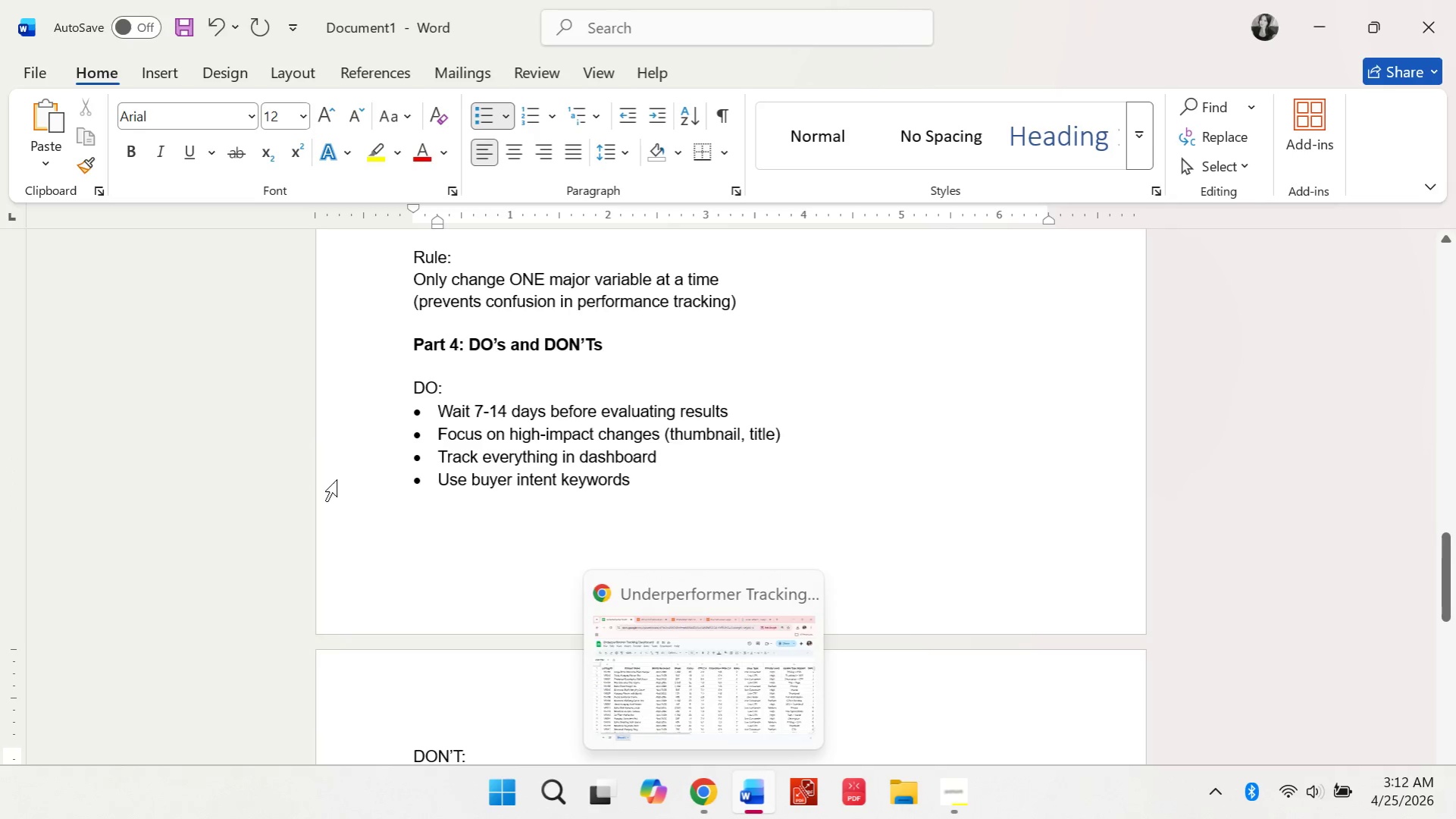 
scroll: coordinate [333, 481], scroll_direction: down, amount: 5.0
 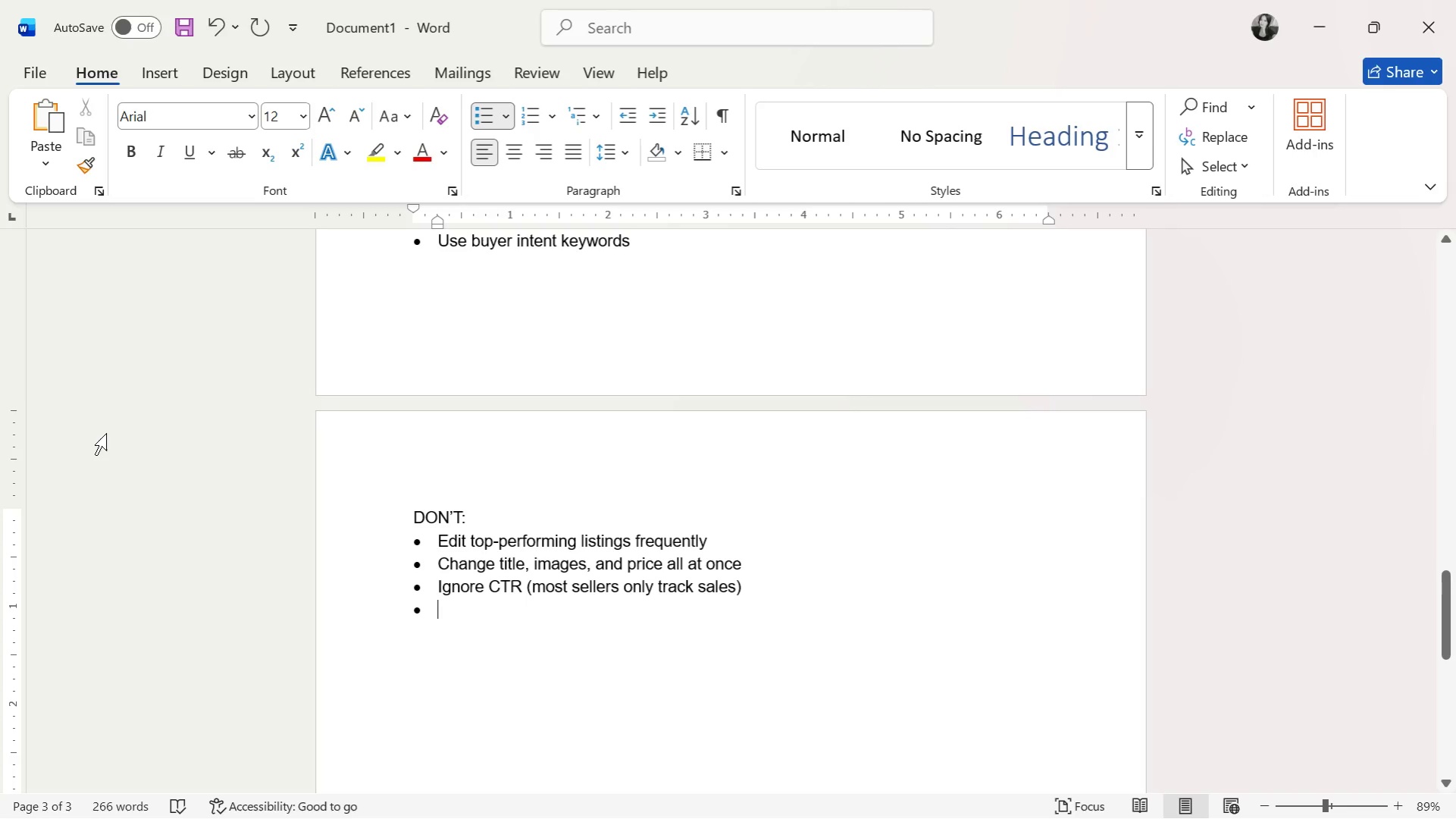 
wait(12.13)
 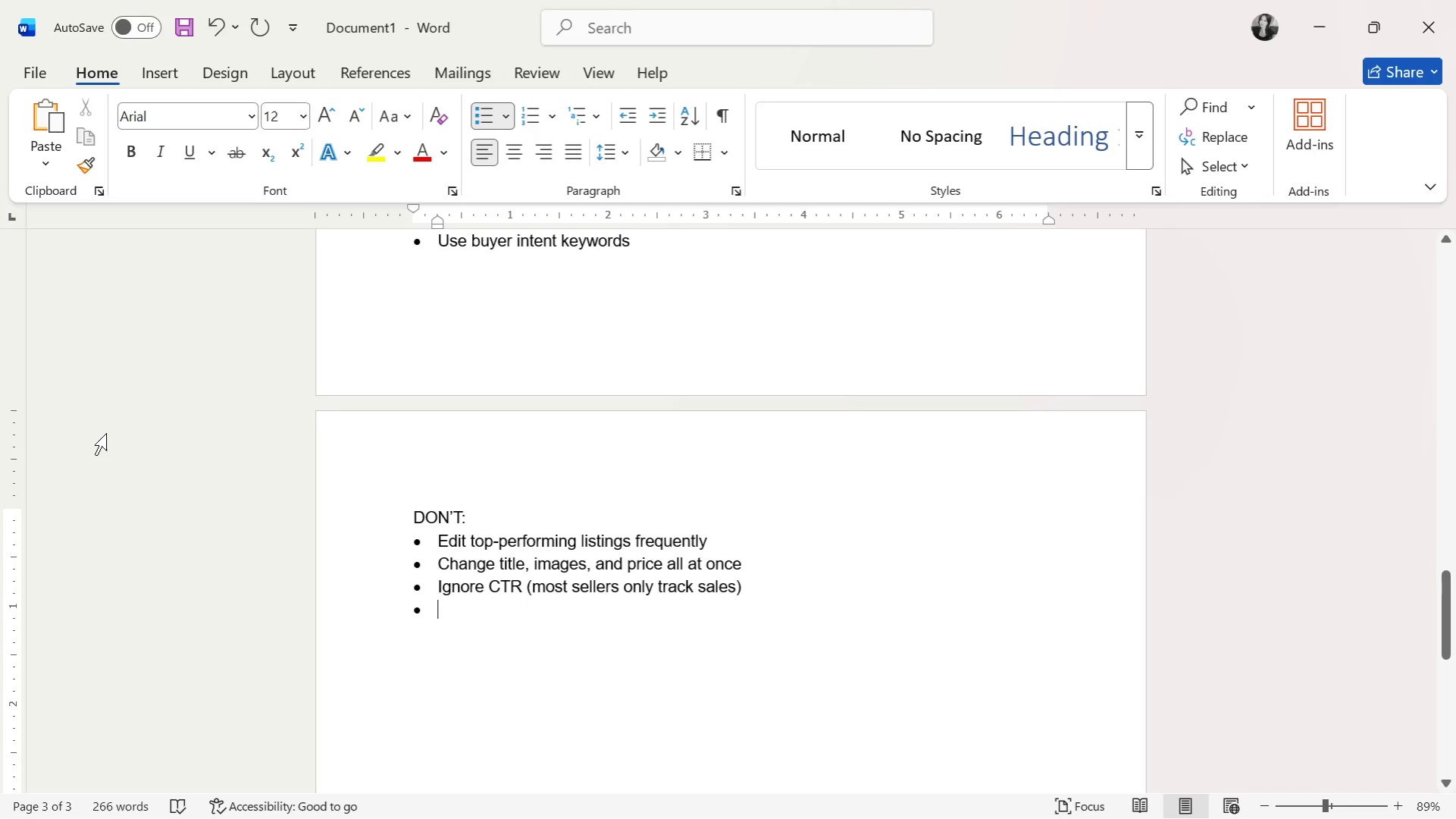 
scroll: coordinate [106, 433], scroll_direction: down, amount: 1.0
 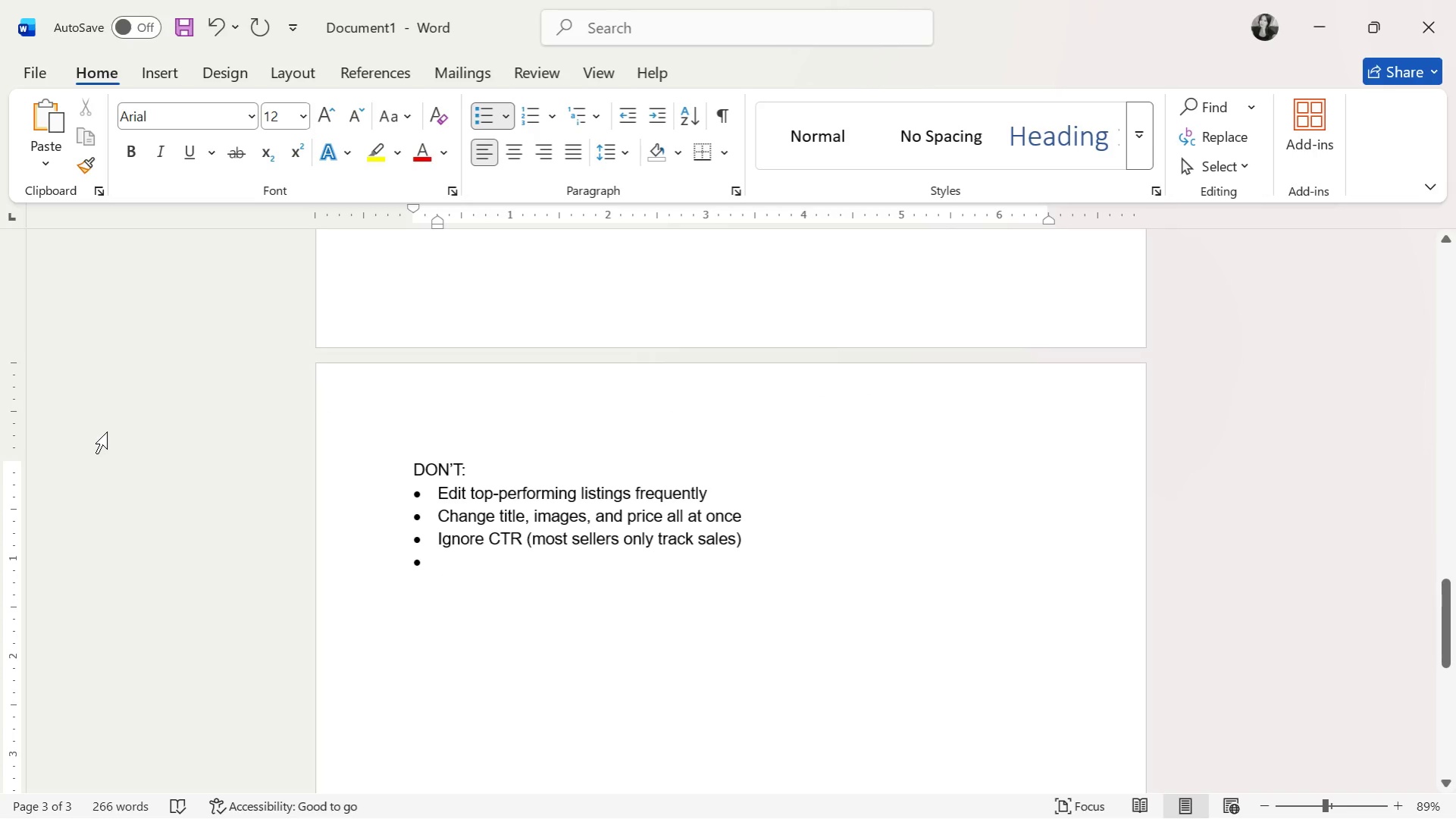 
wait(9.03)
 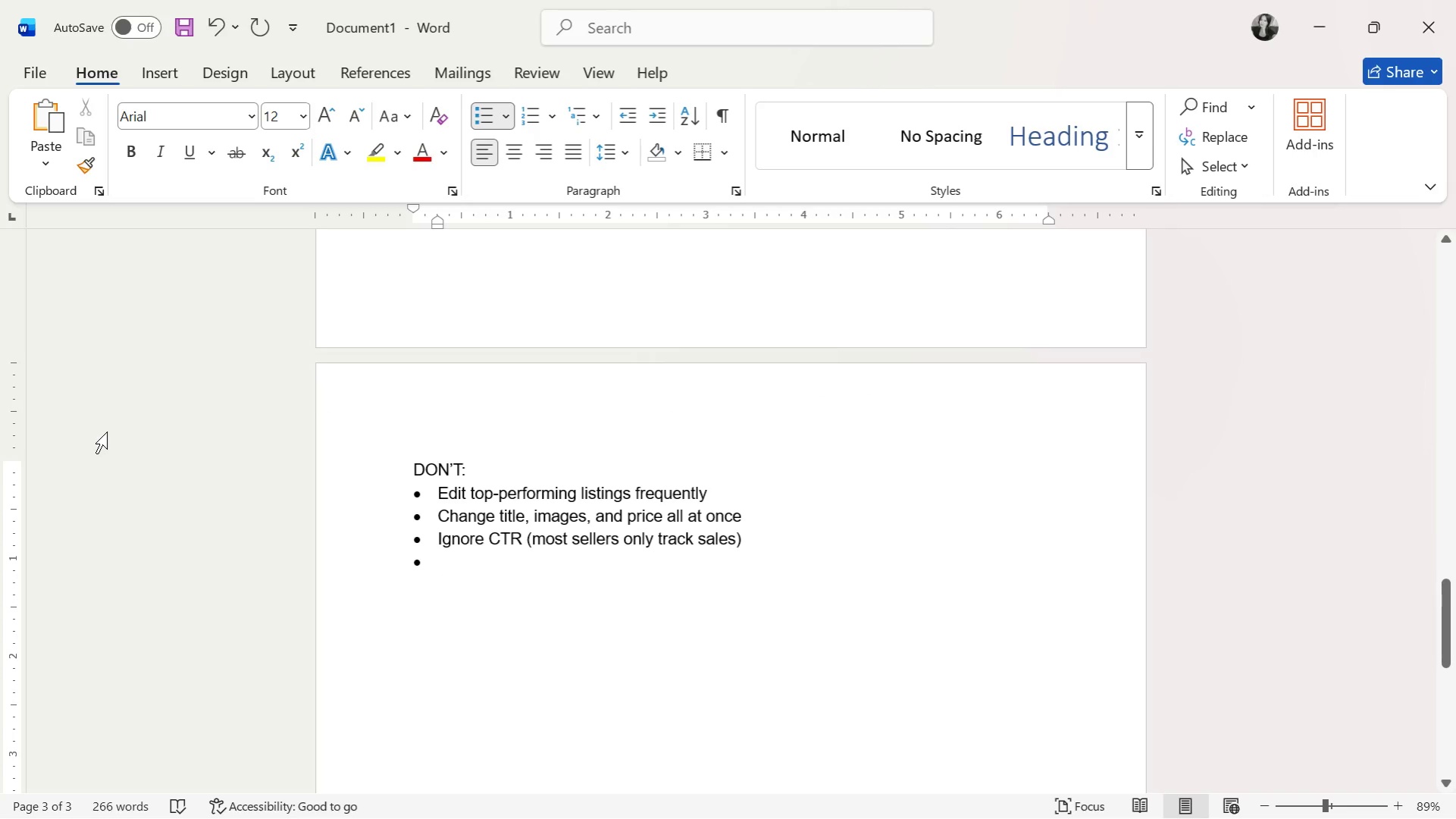 
key(Alt+AltLeft)
 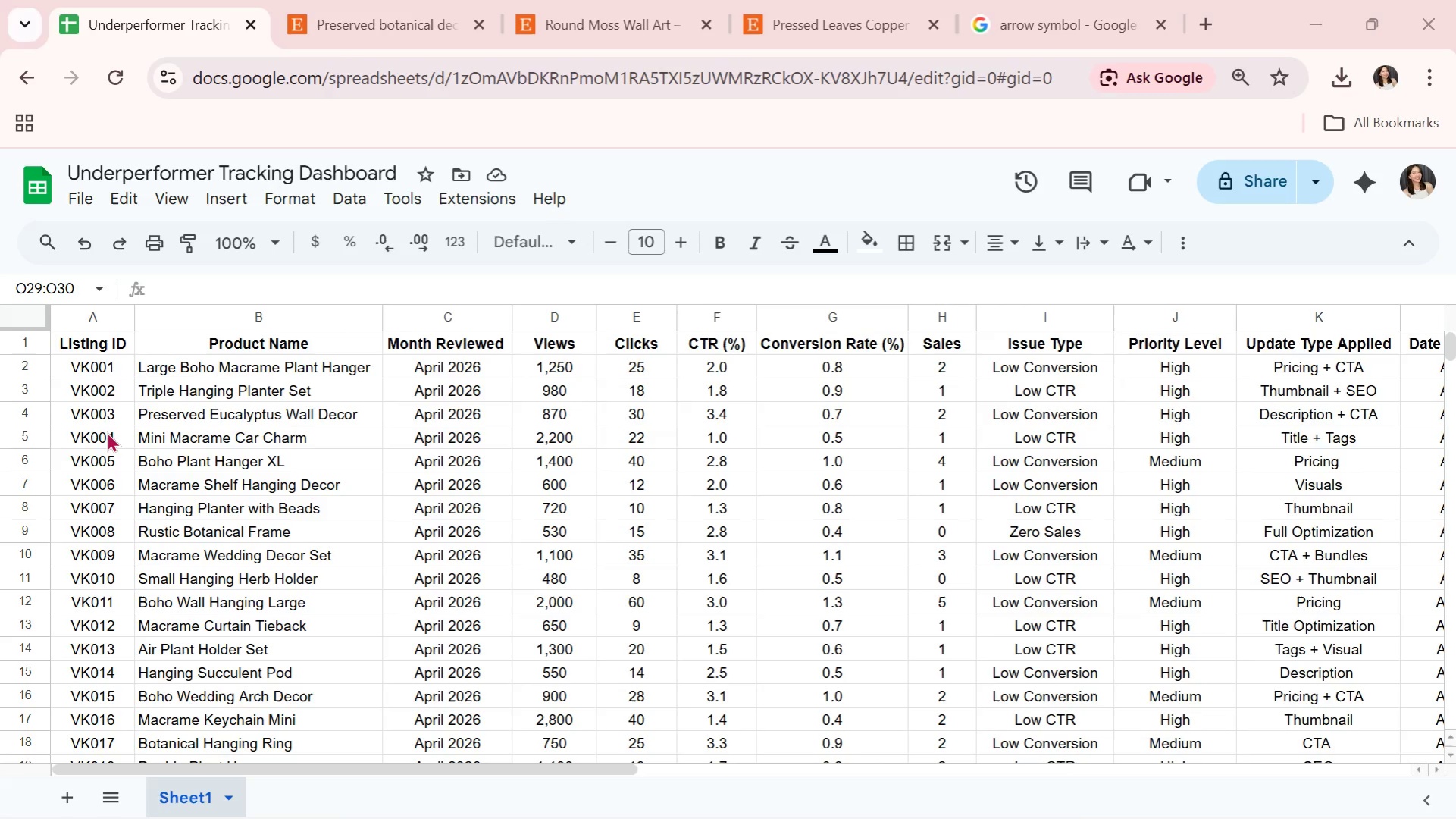 
key(Alt+Tab)
 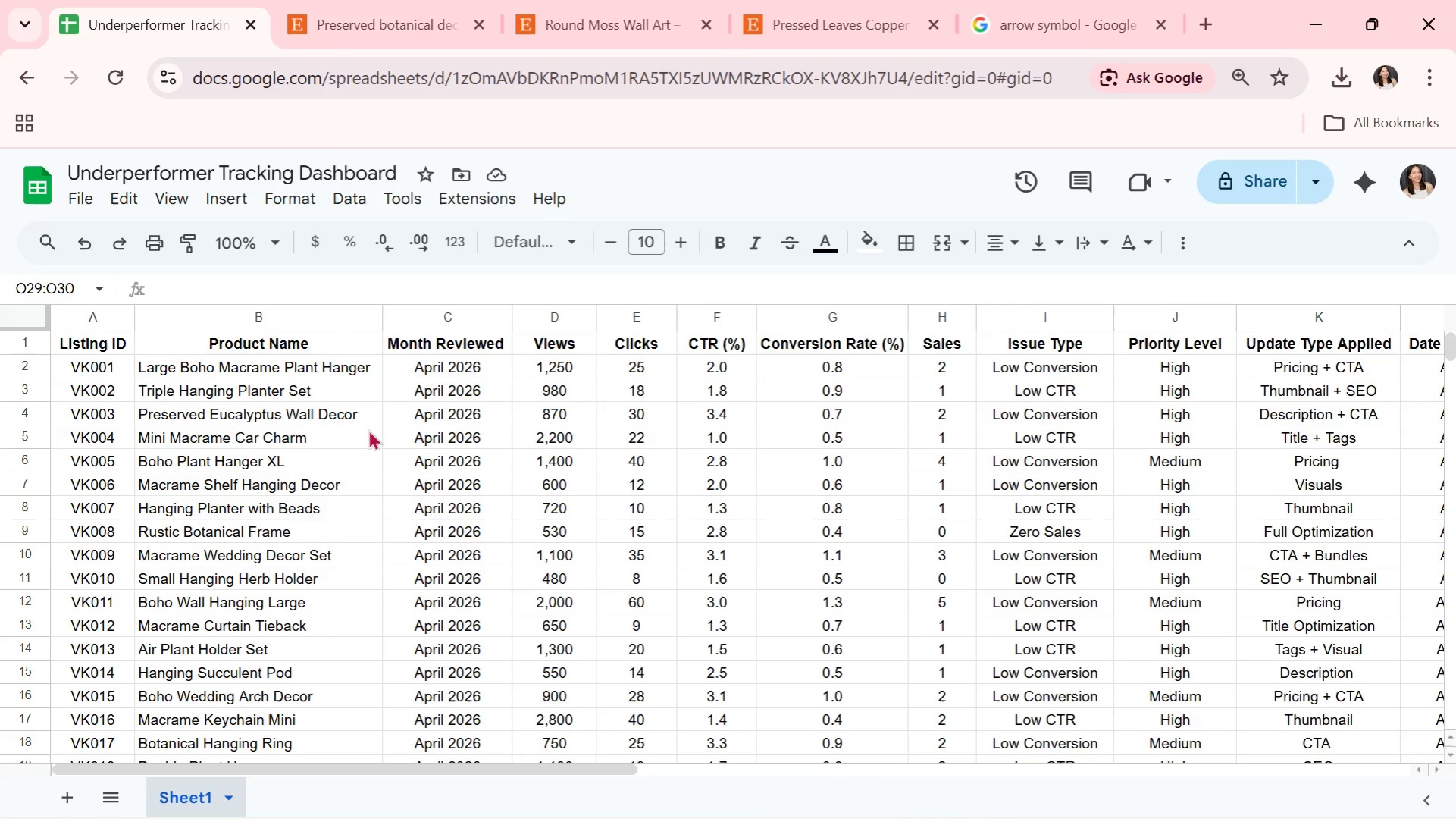 
scroll: coordinate [365, 425], scroll_direction: down, amount: 1.0
 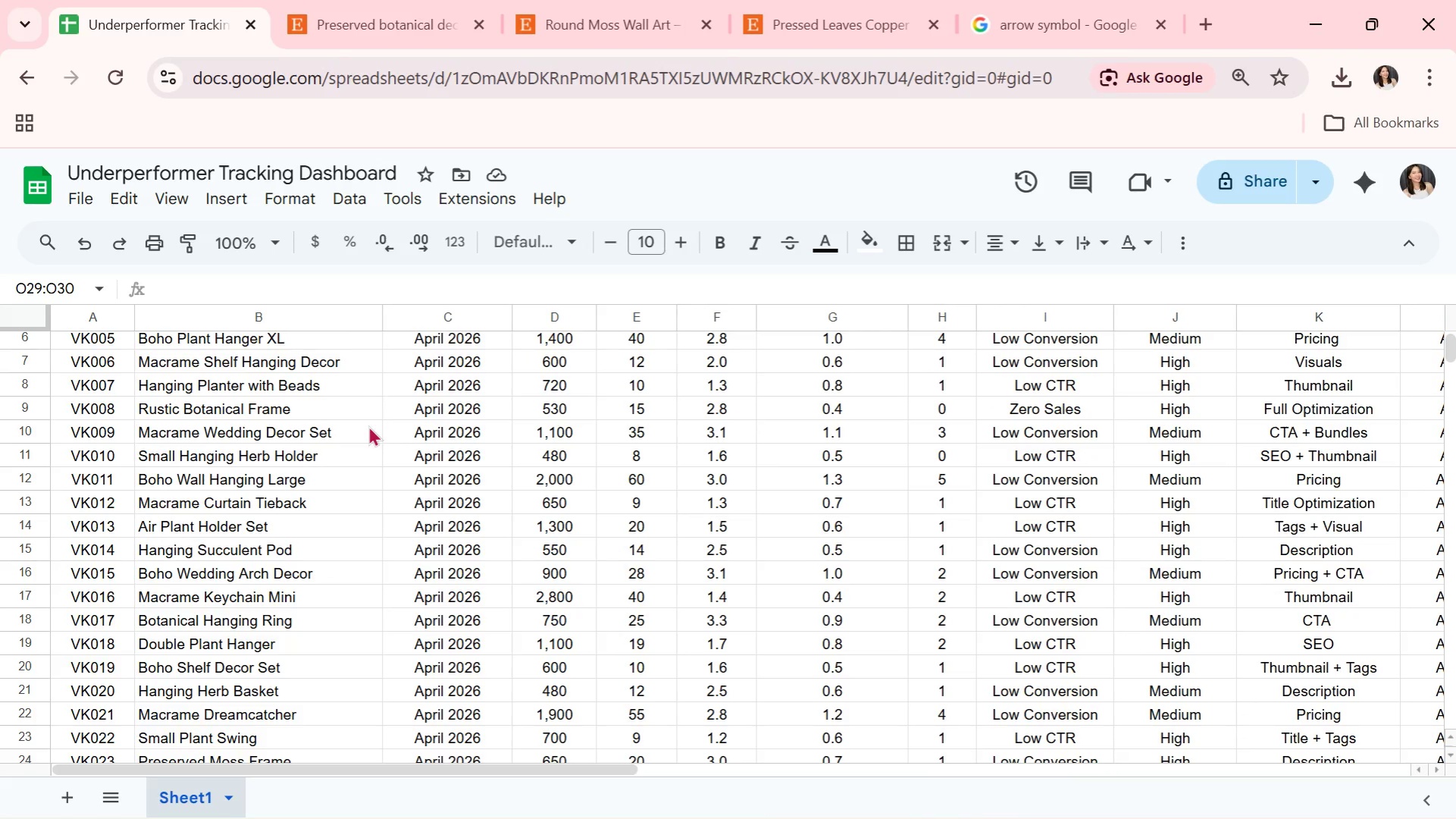 
scroll: coordinate [369, 425], scroll_direction: up, amount: 2.0
 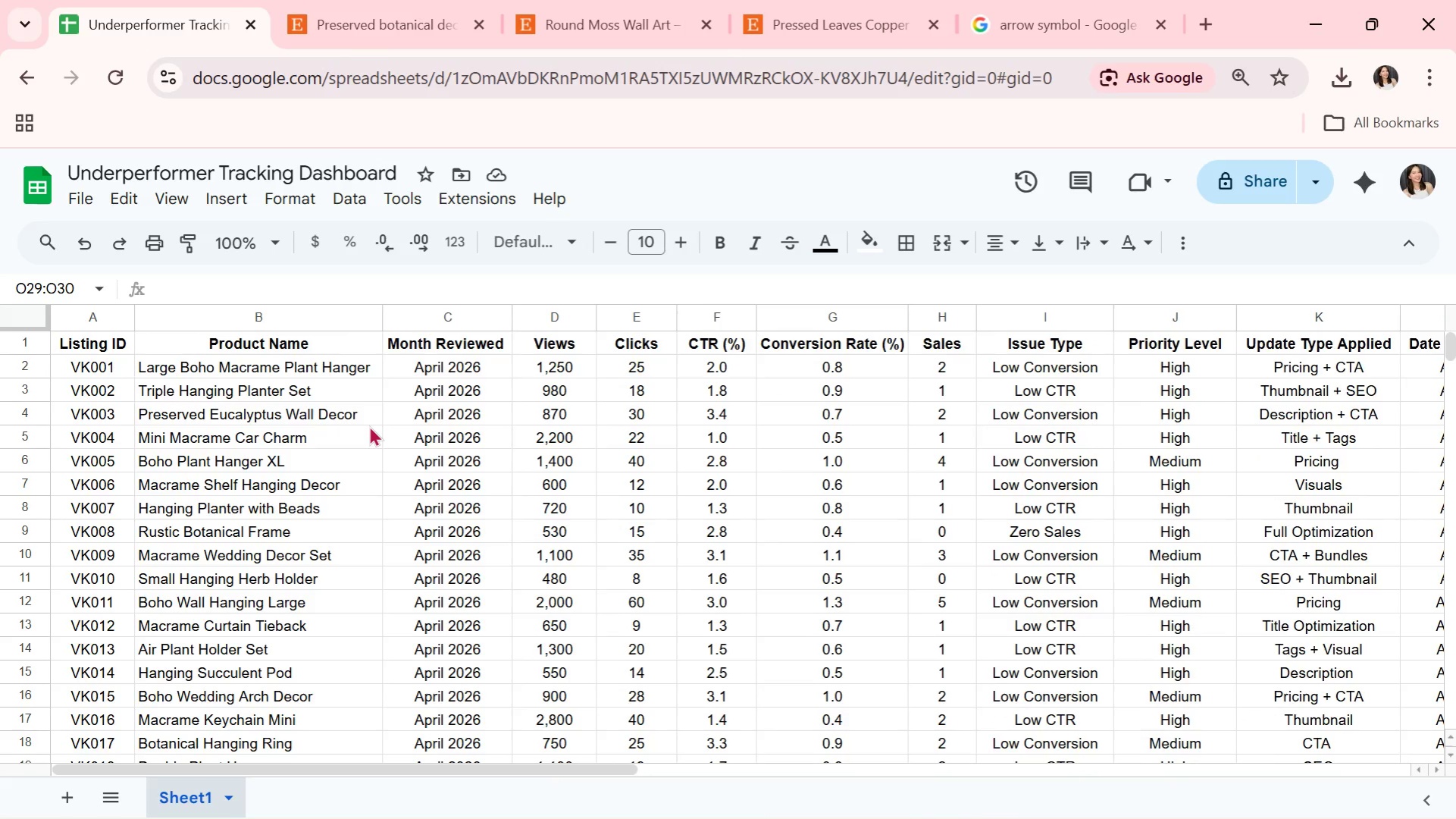 
scroll: coordinate [369, 425], scroll_direction: down, amount: 1.0
 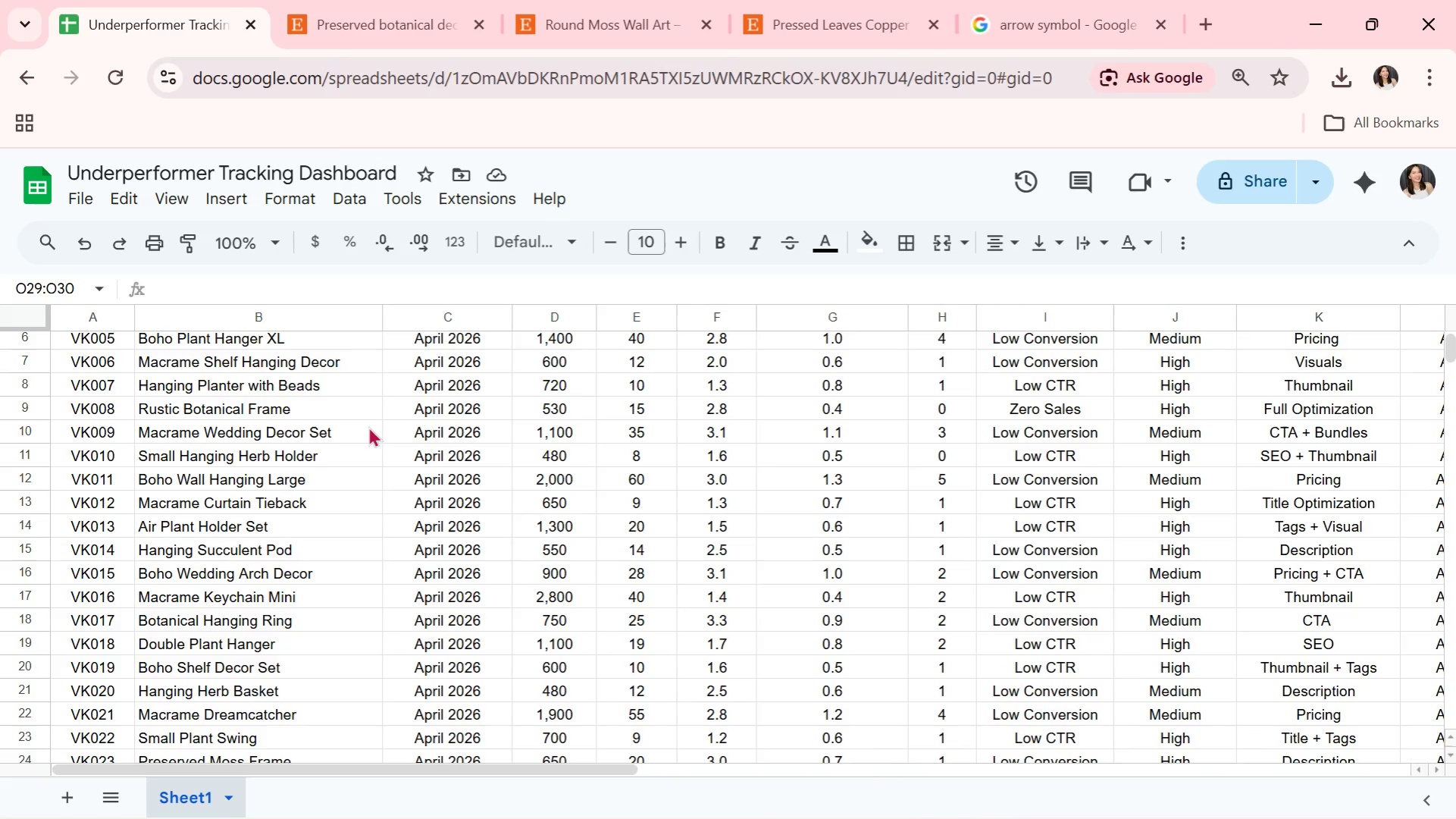 
key(Alt+AltLeft)
 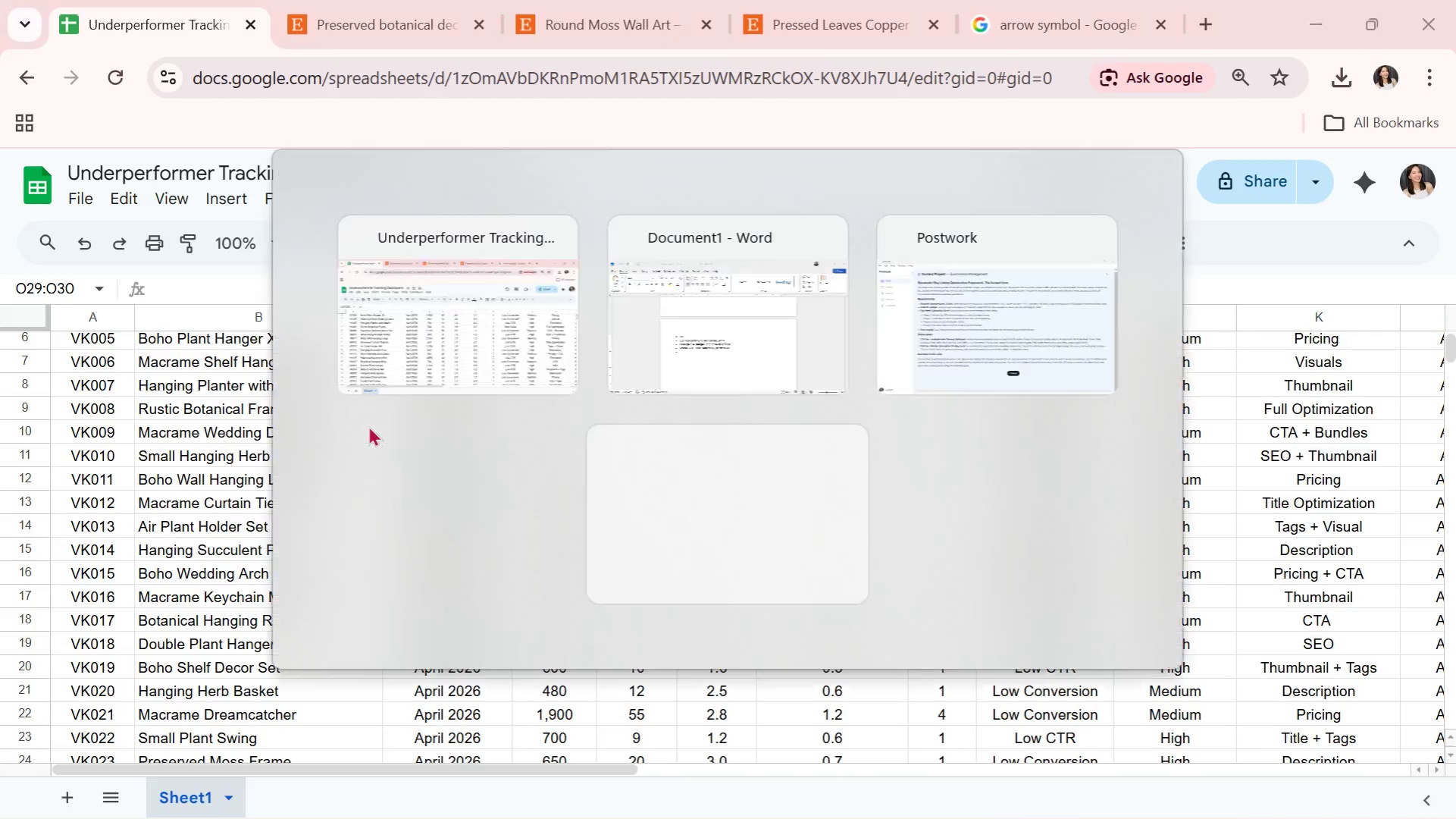 
key(Alt+Tab)
 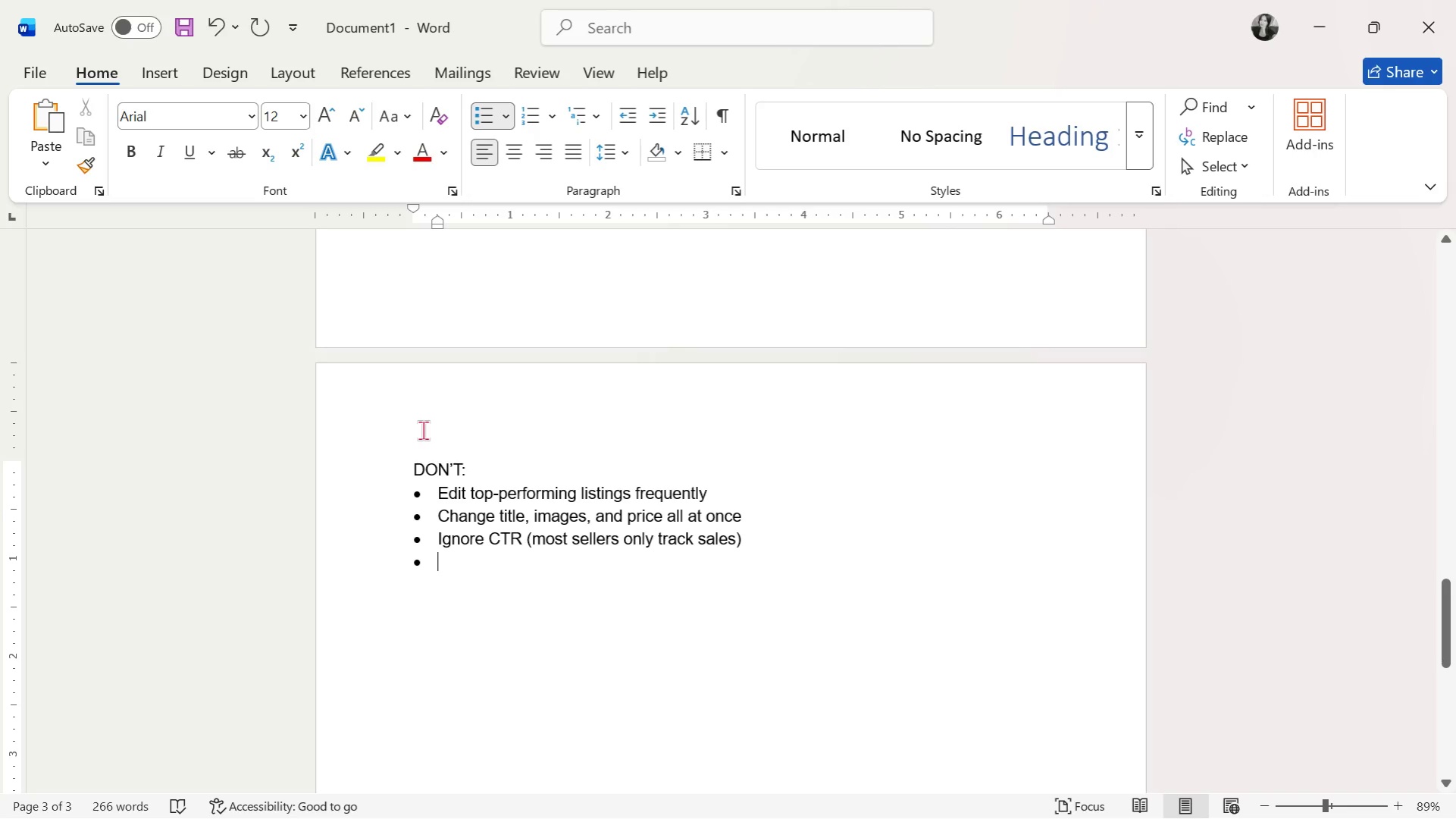 
key(Control+U)
 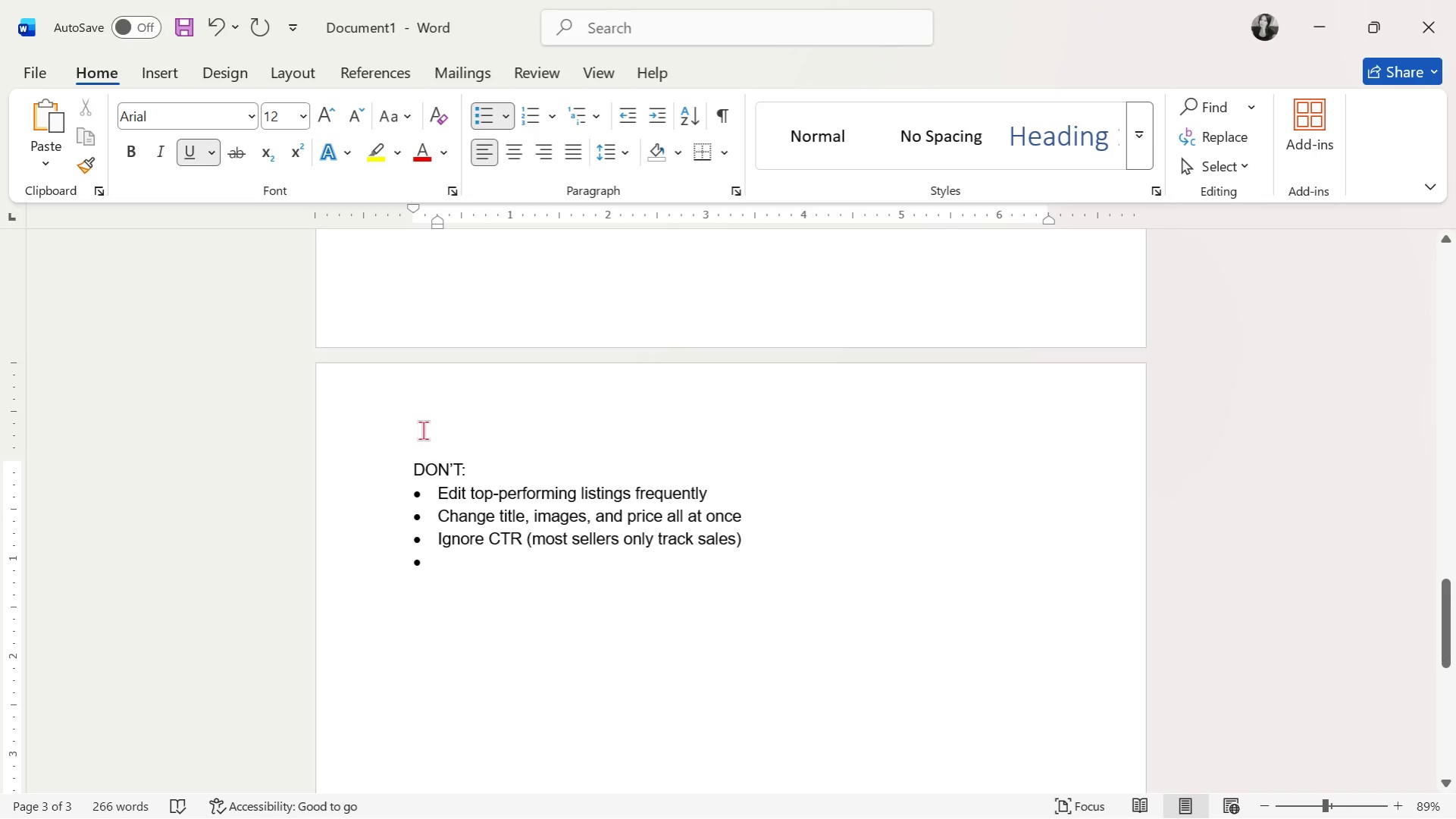 
type(Use)
 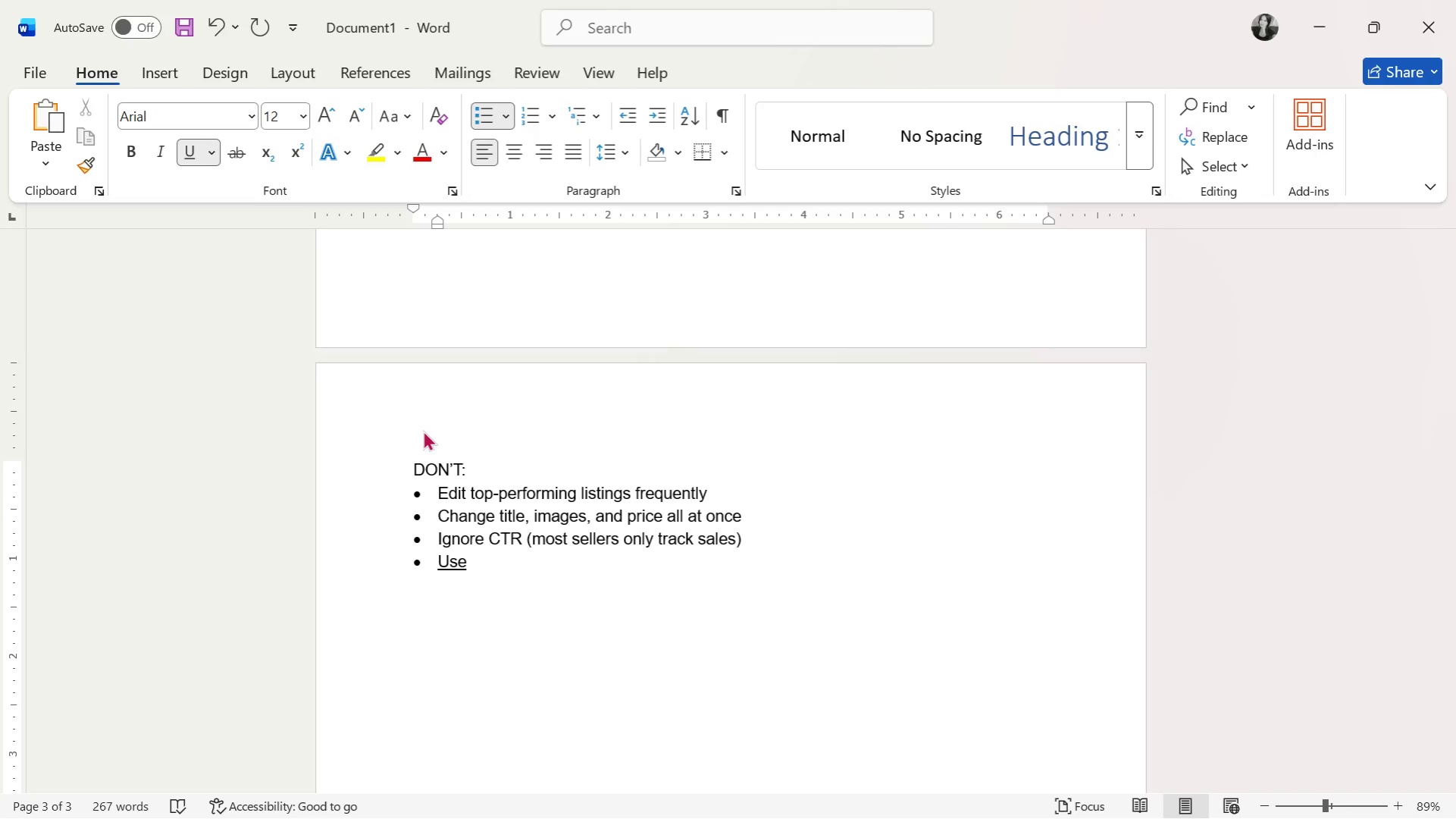 
key(Control+ControlLeft)
 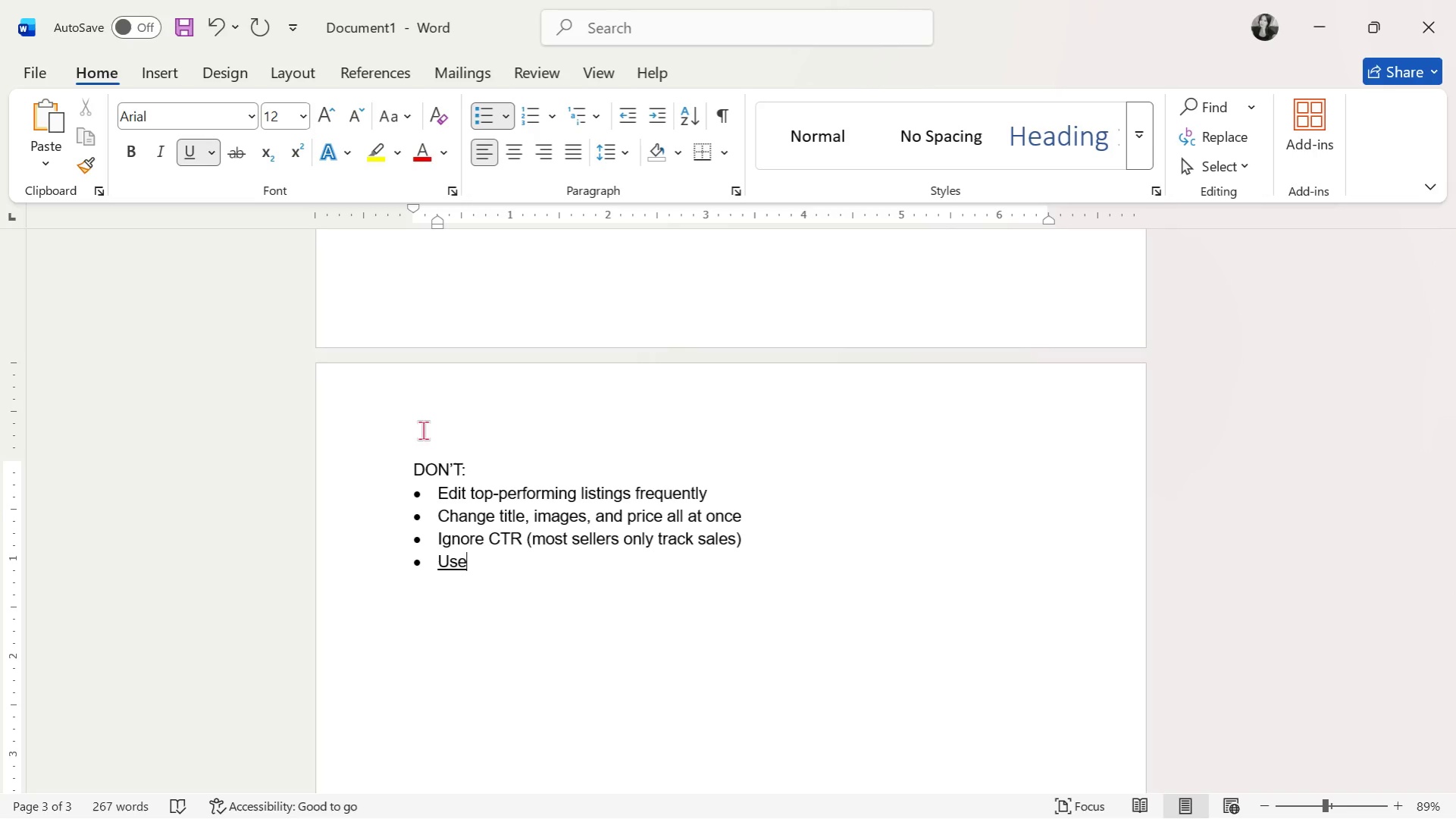 
key(Equal)
 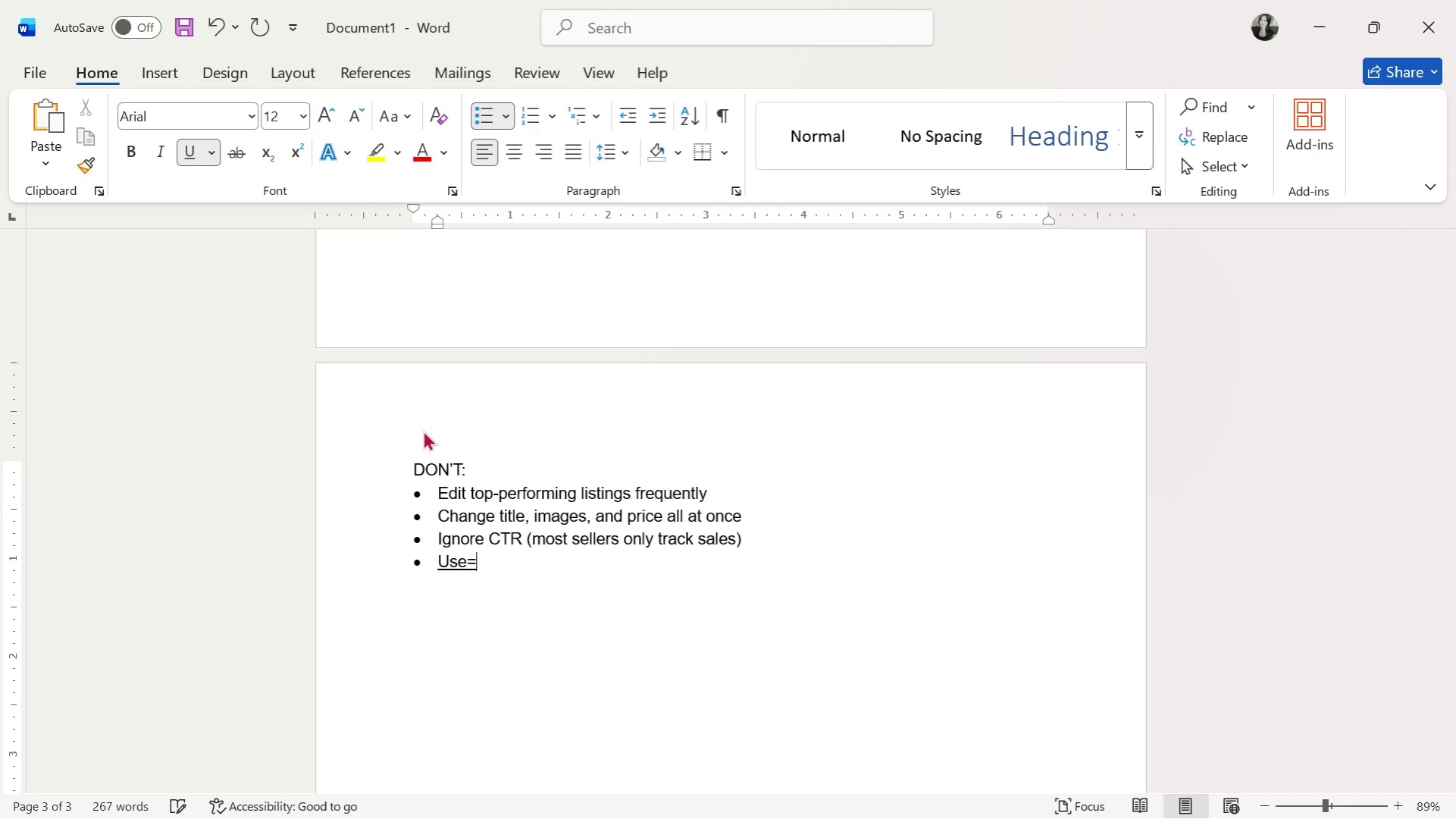 
key(Equal)
 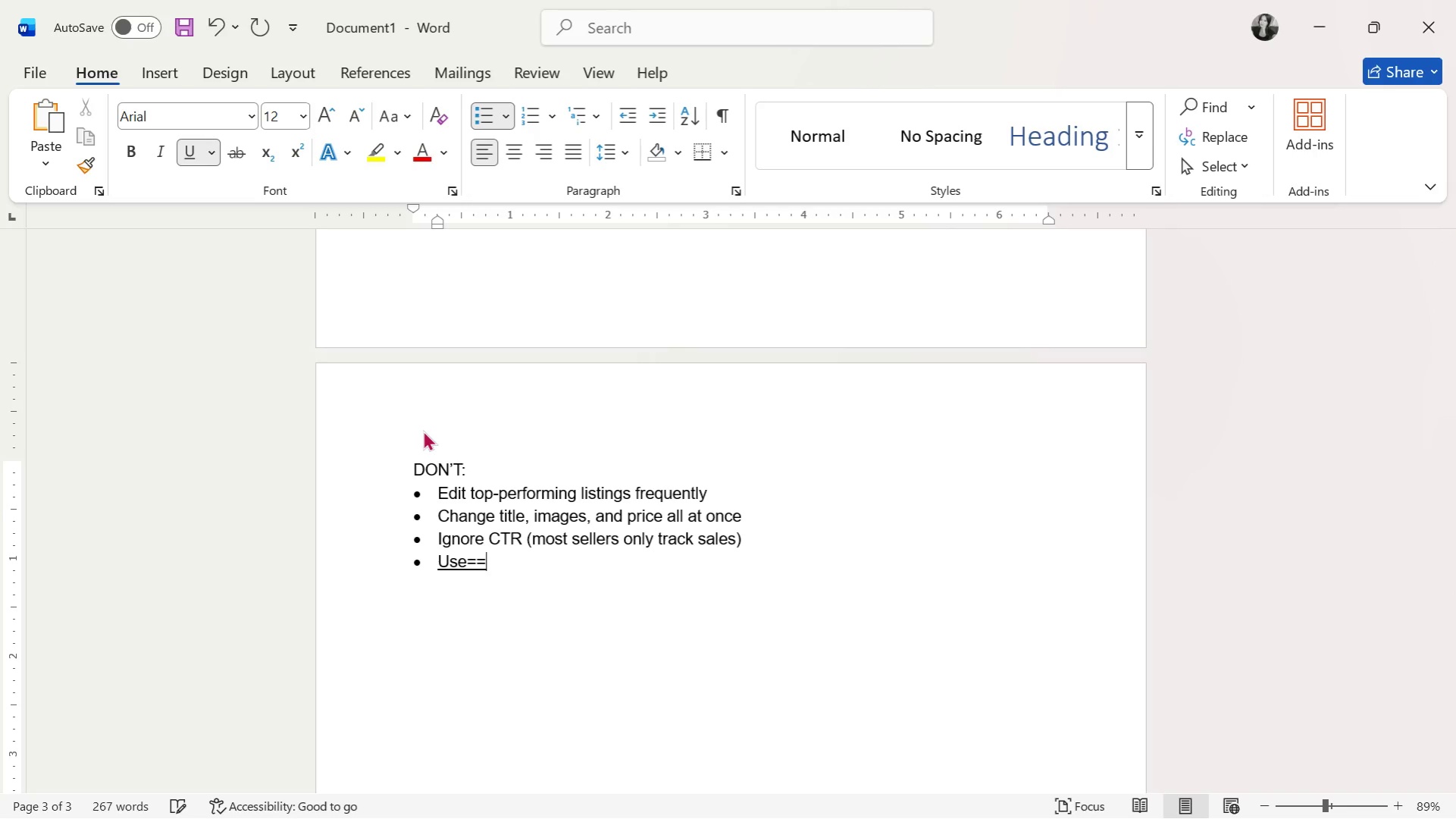 
key(Equal)
 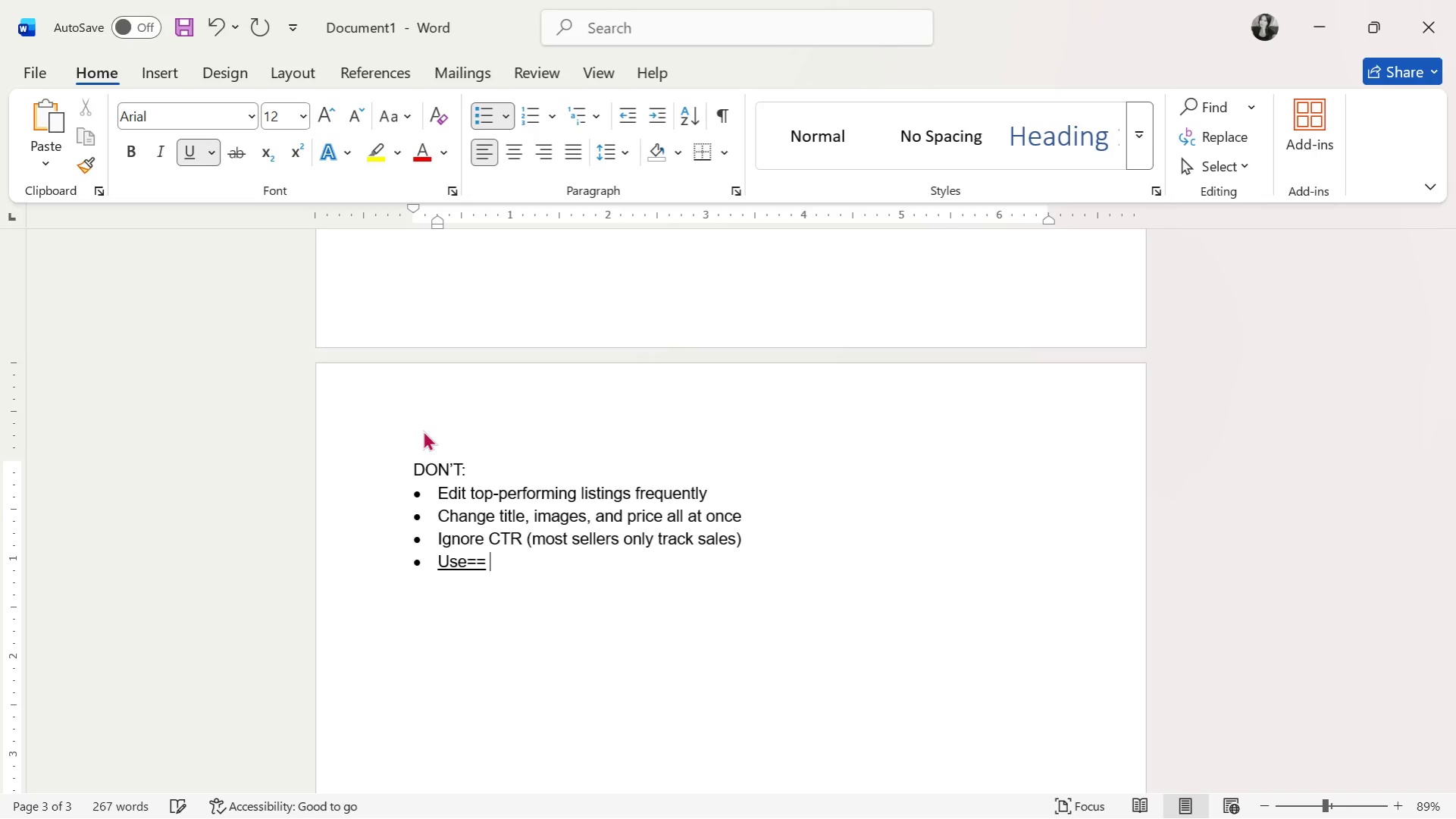 
key(Backspace)
 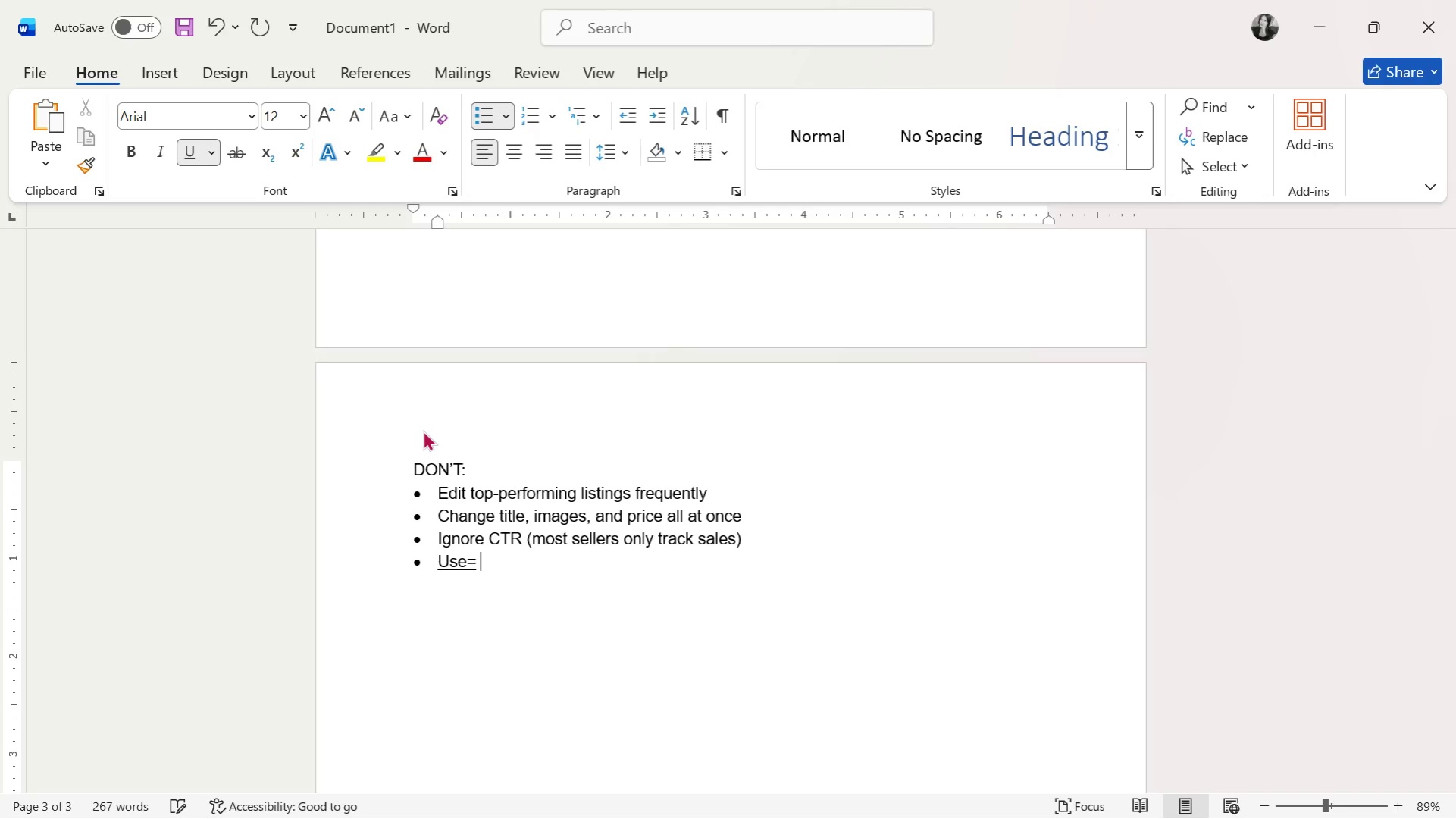 
key(Backspace)
 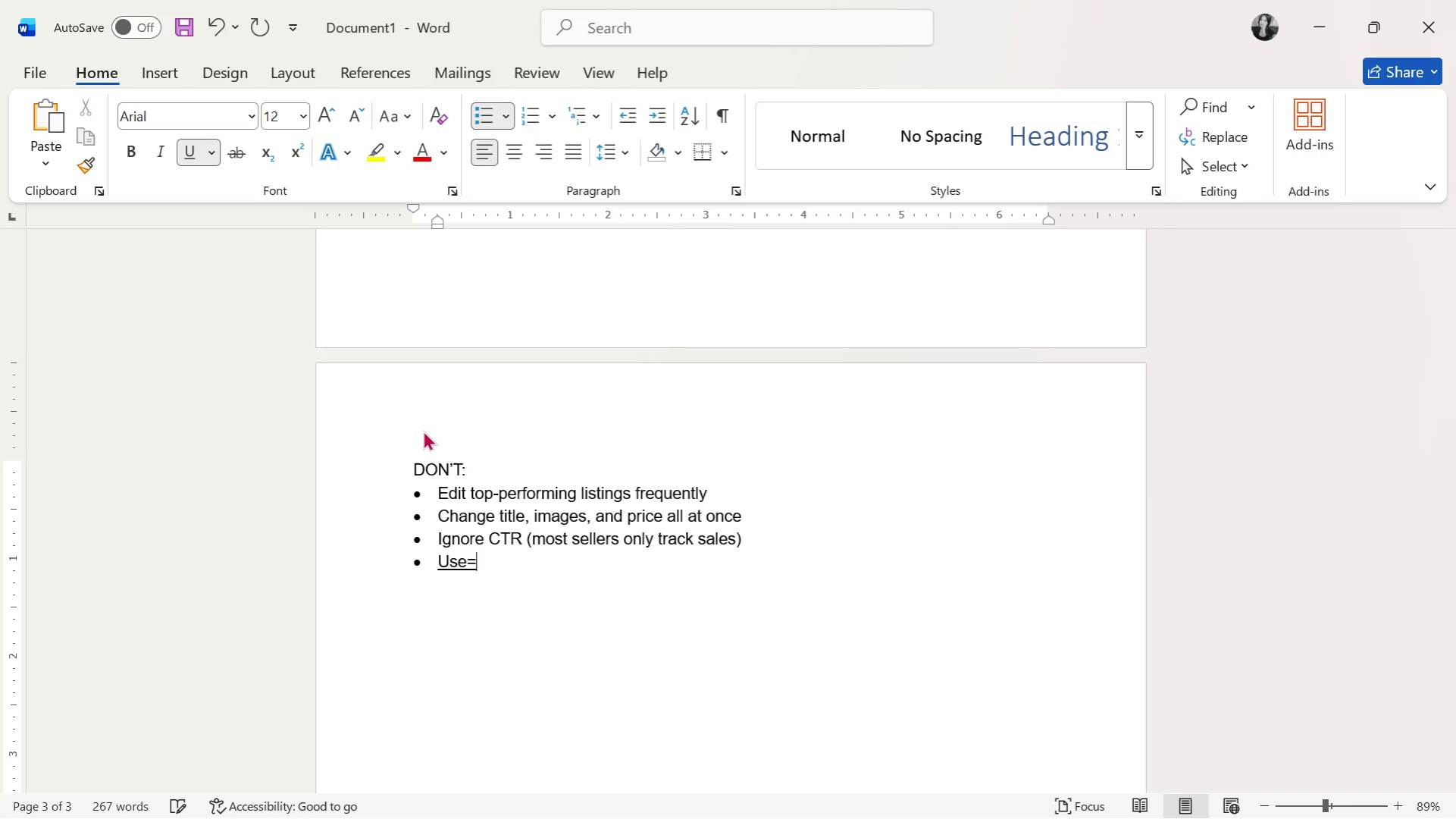 
key(Backspace)
 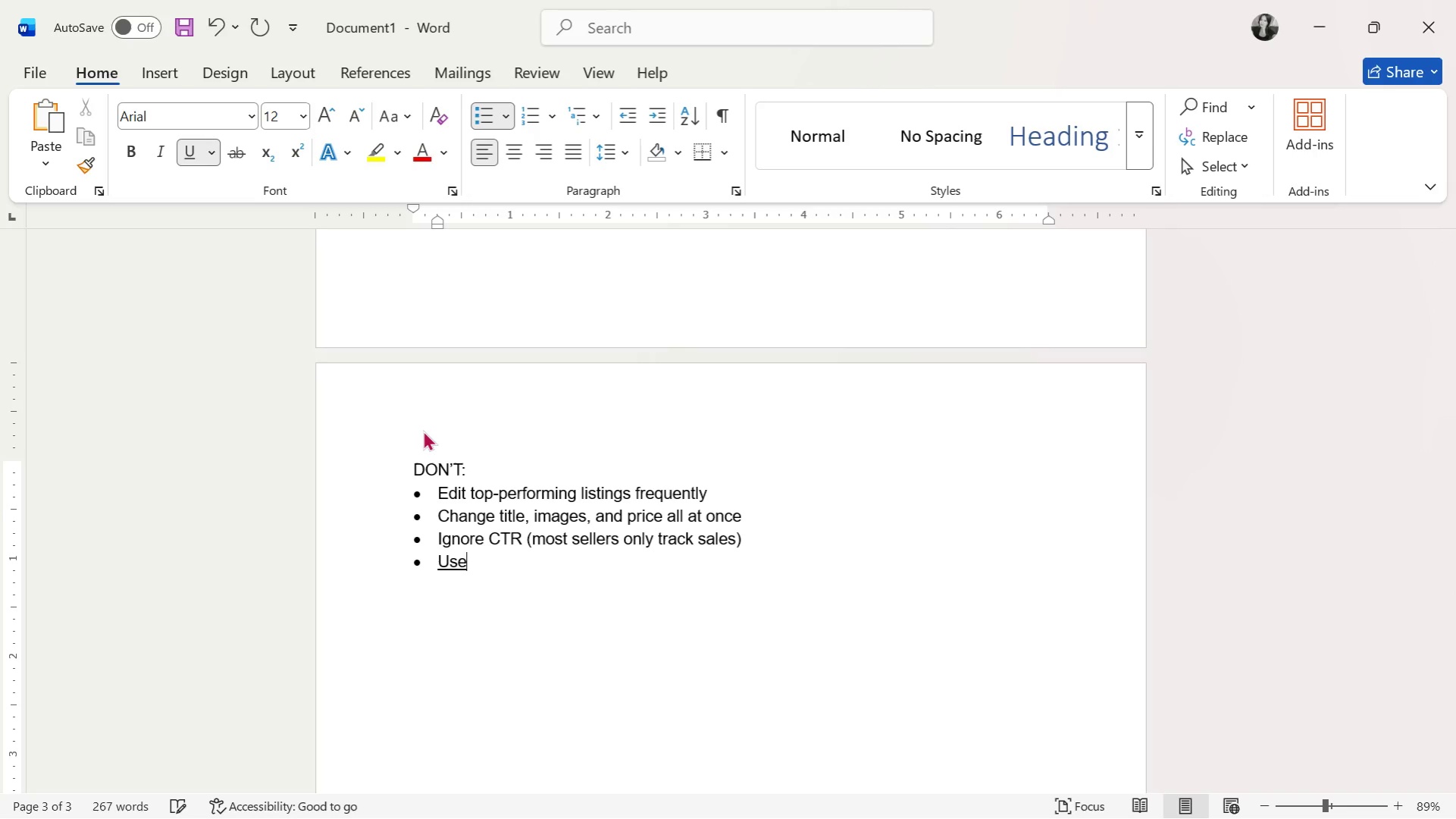 
key(Backspace)
 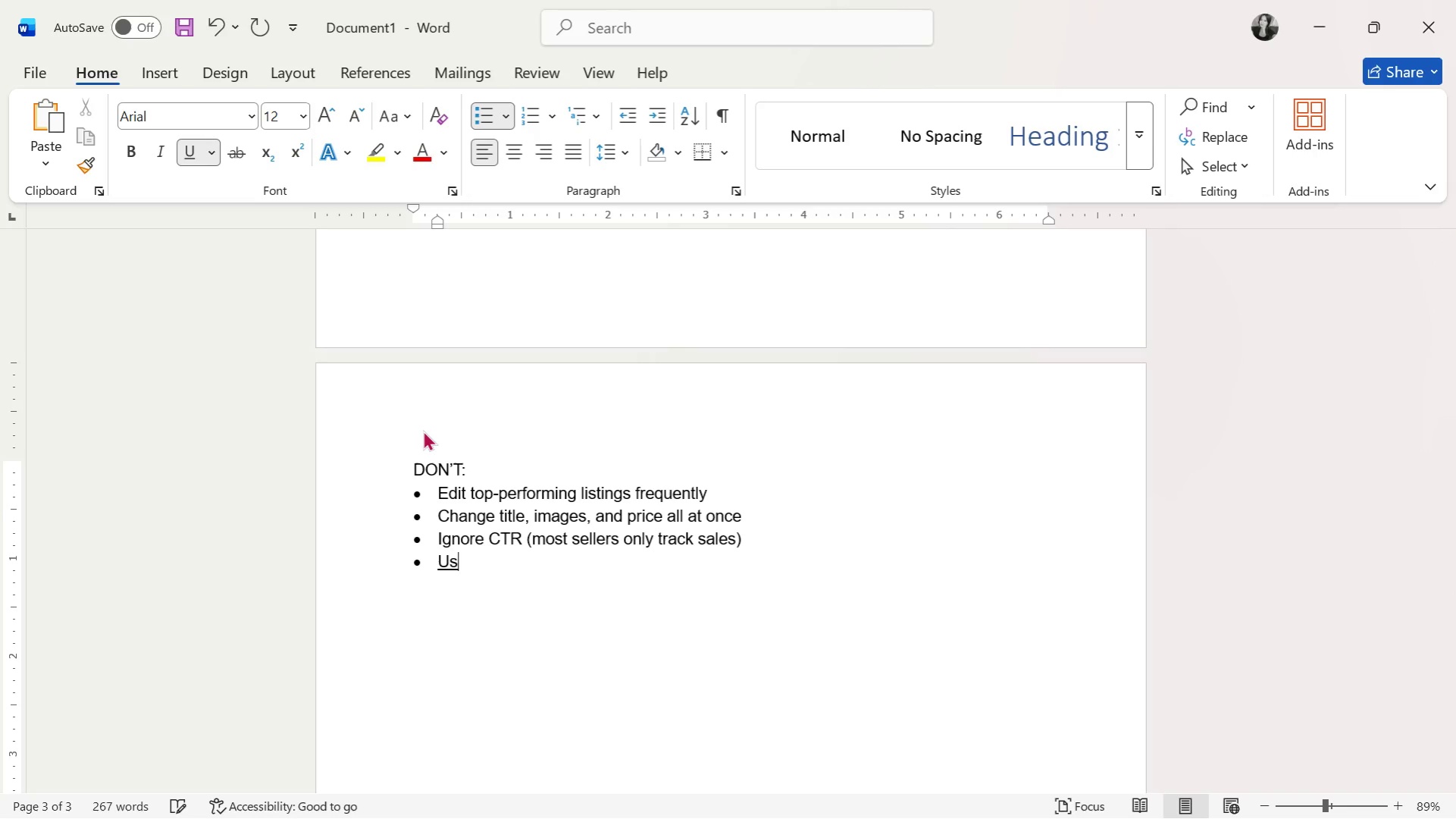 
key(Backspace)
 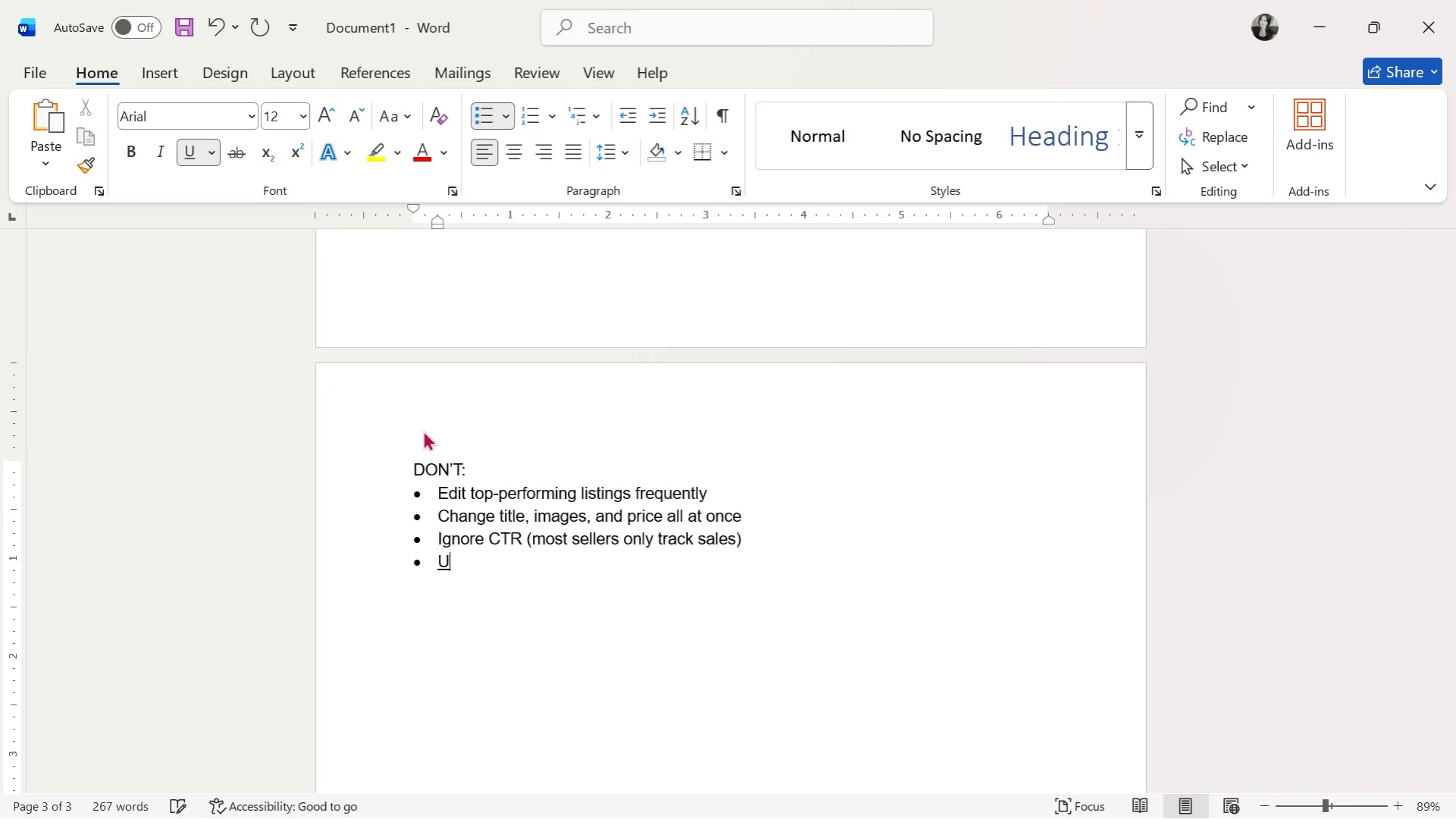 
key(Backspace)
 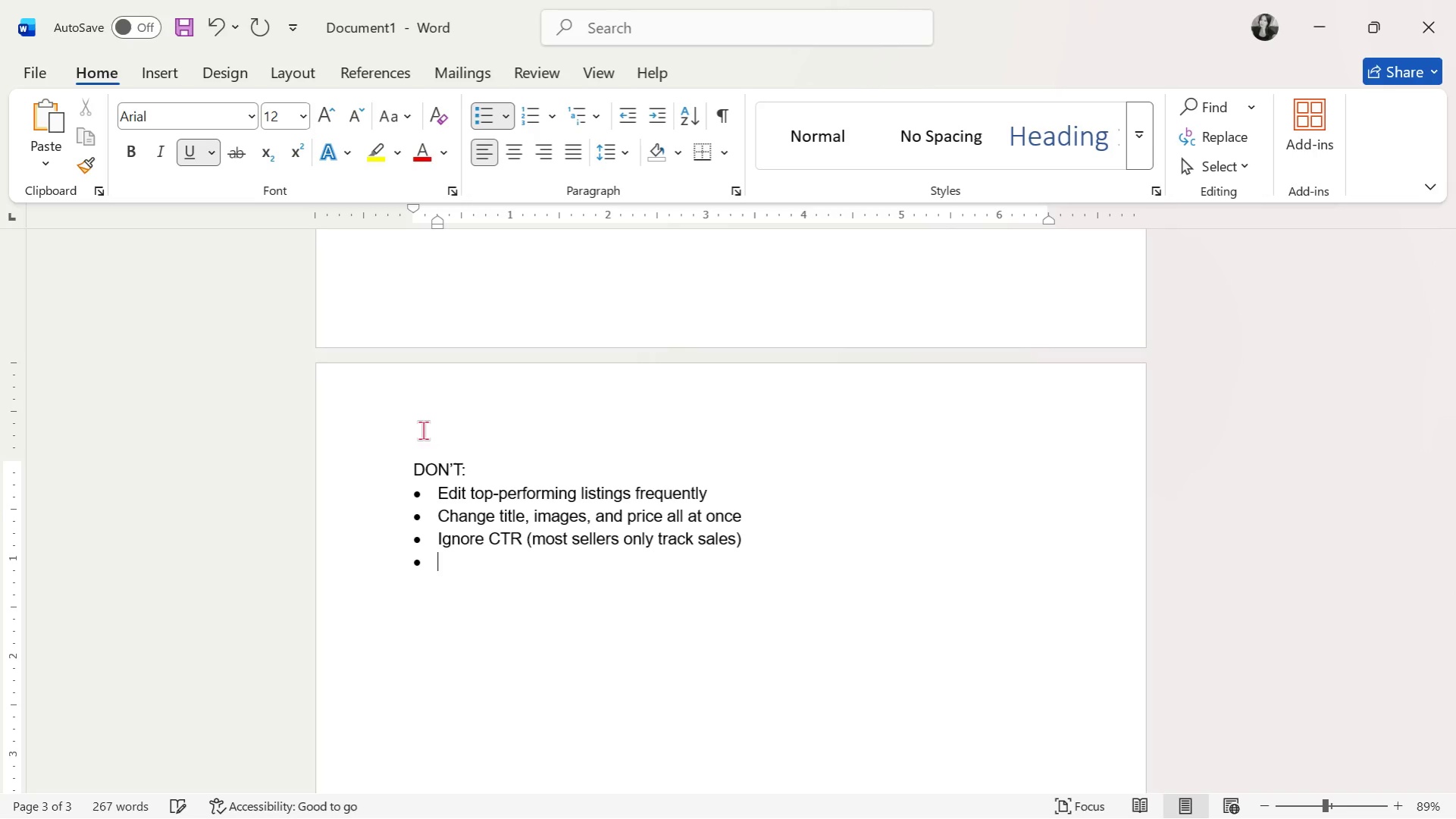 
key(Control+U)
 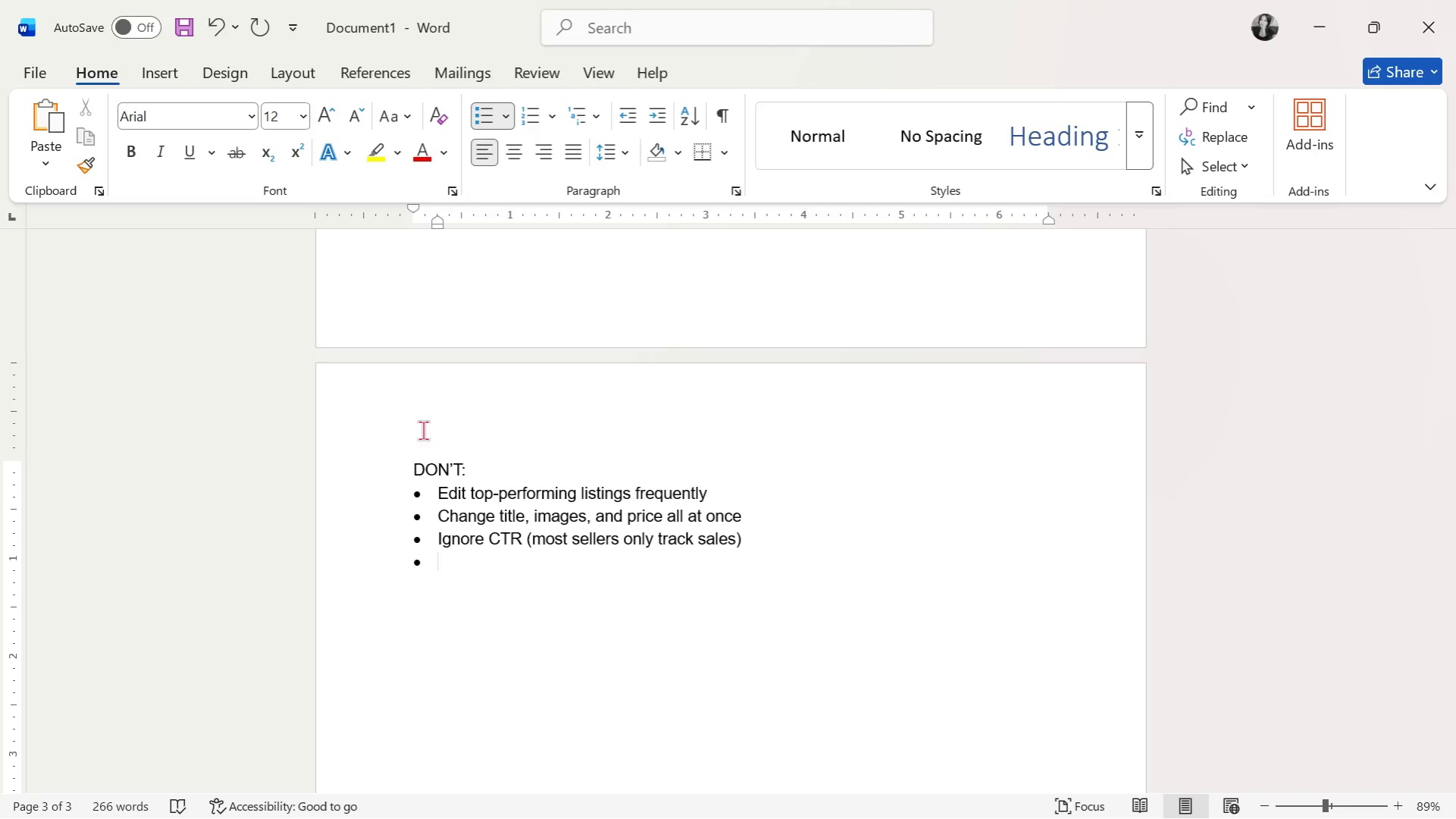 
type(Use vague descruo)
key(Backspace)
key(Backspace)
type(iptions)
 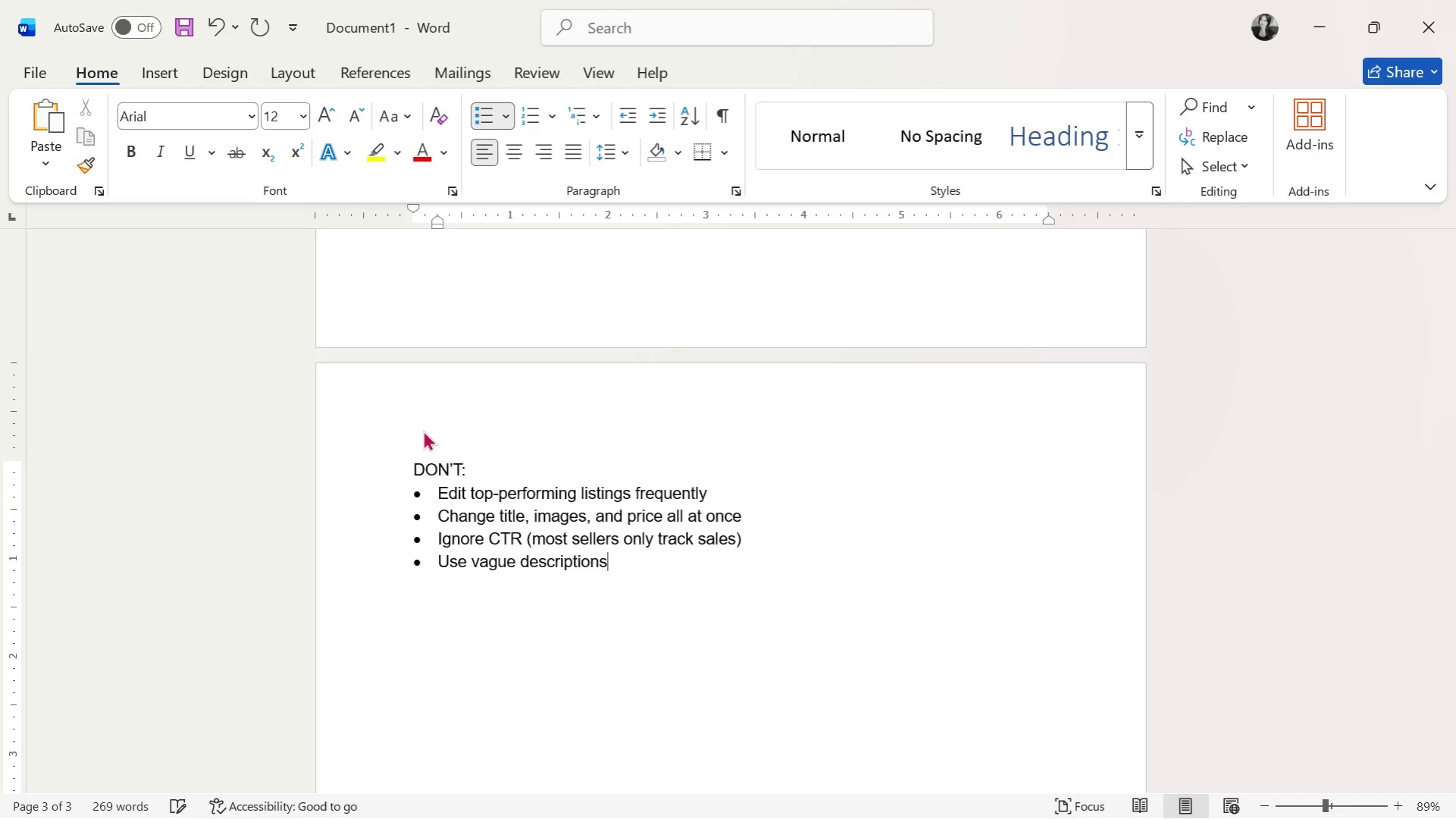 
key(Enter)
 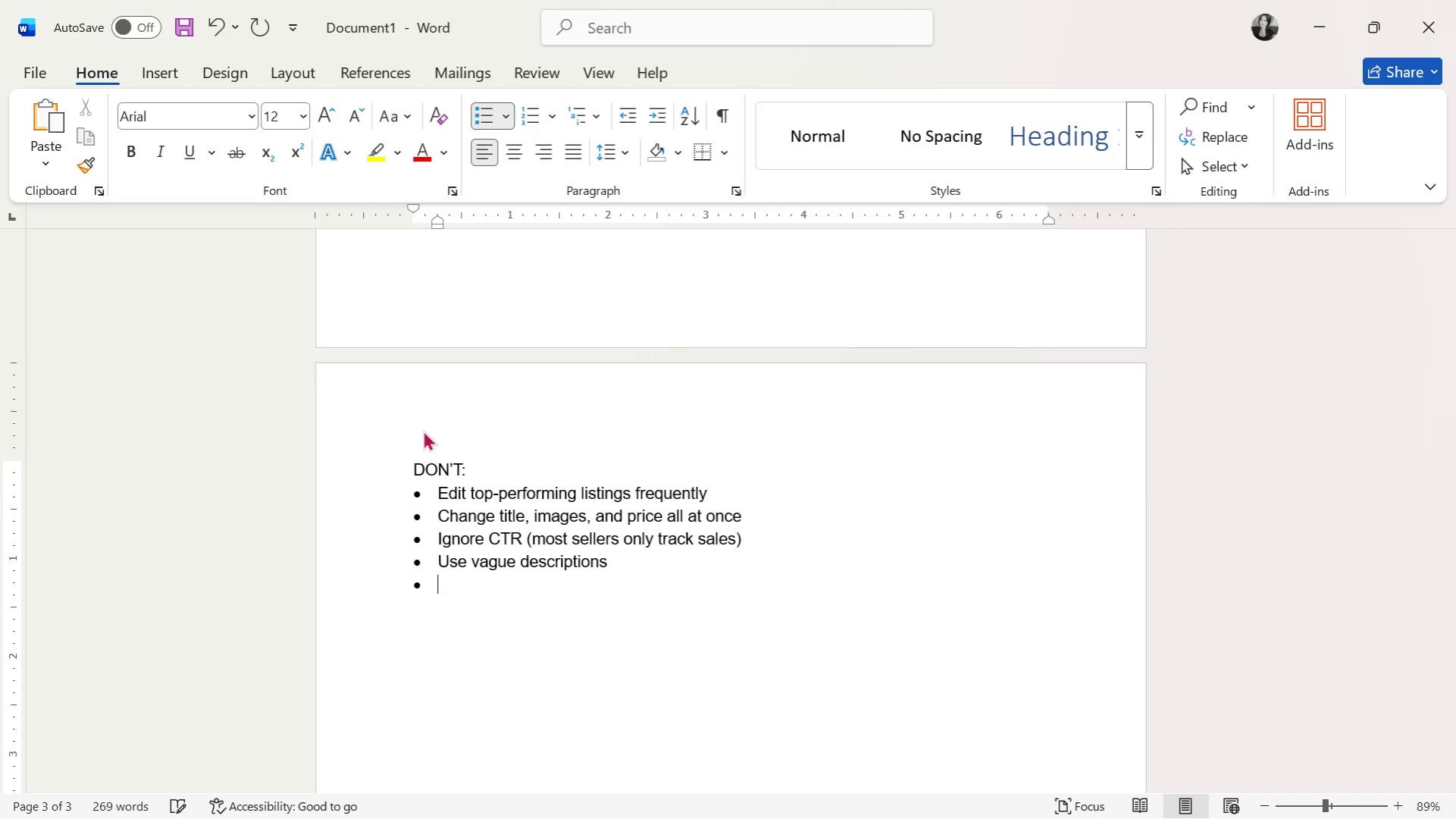 
key(Enter)
 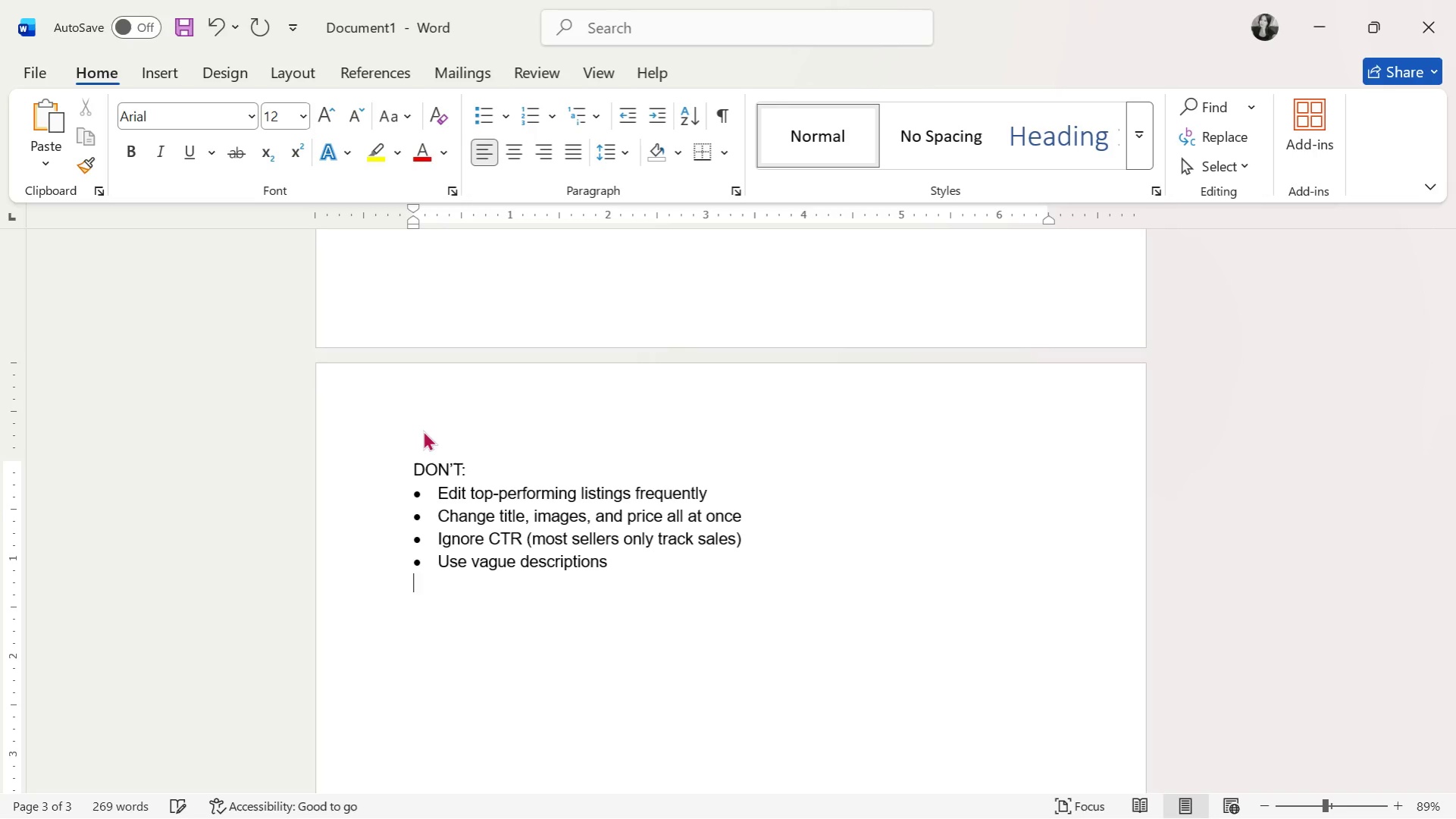 
key(Enter)
 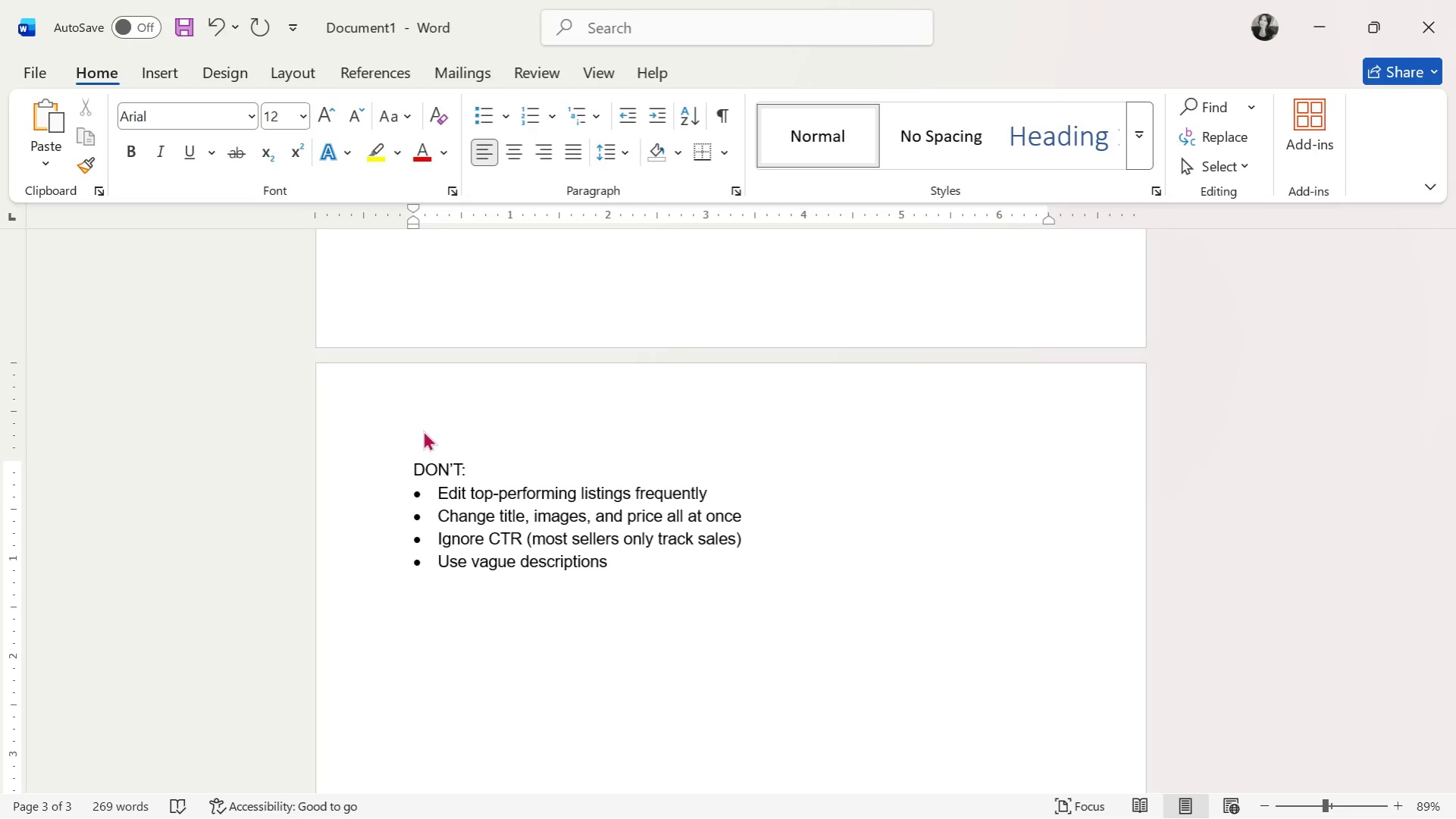 
key(Shift+P)
 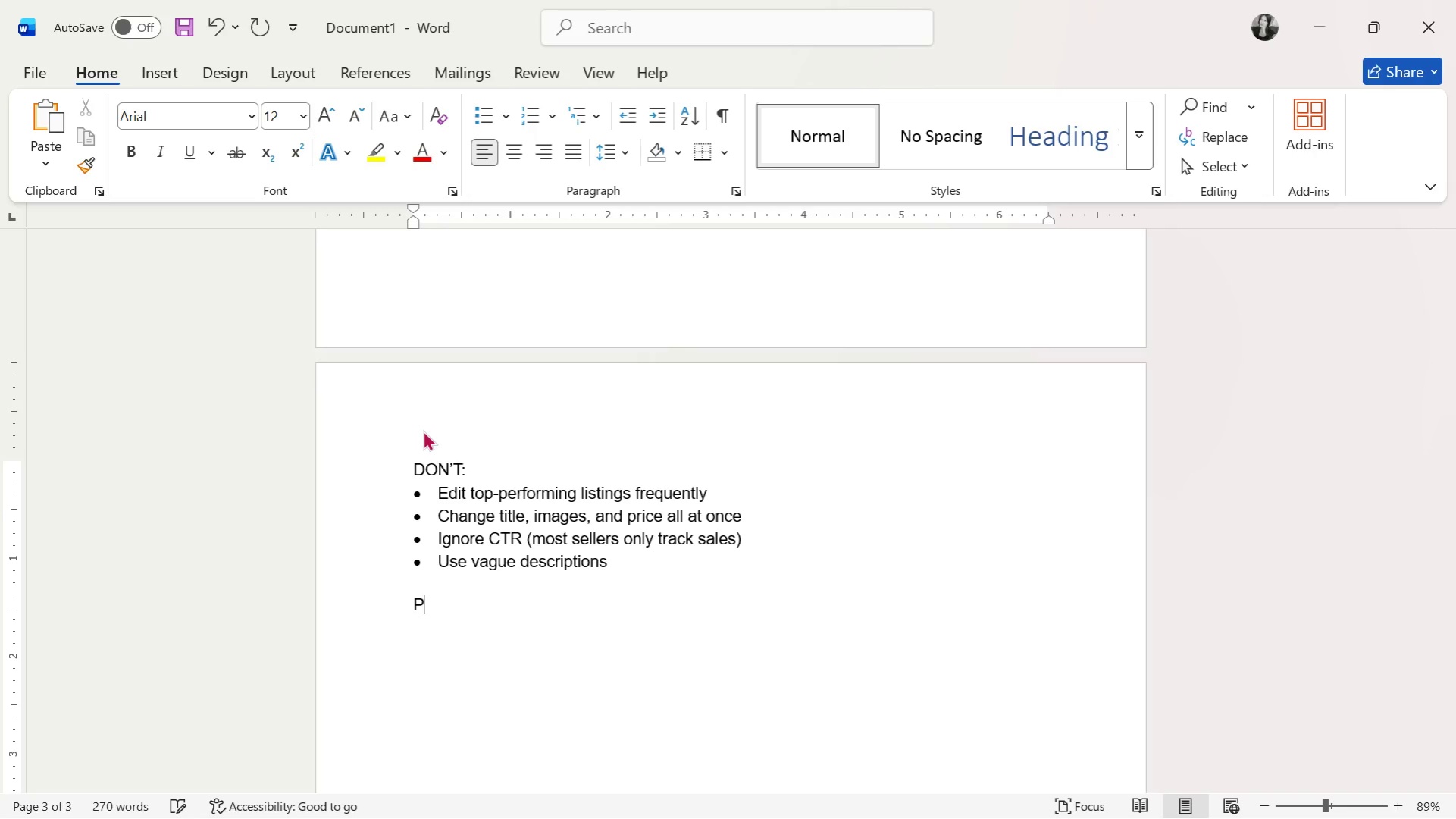 
key(Shift+Backspace)
 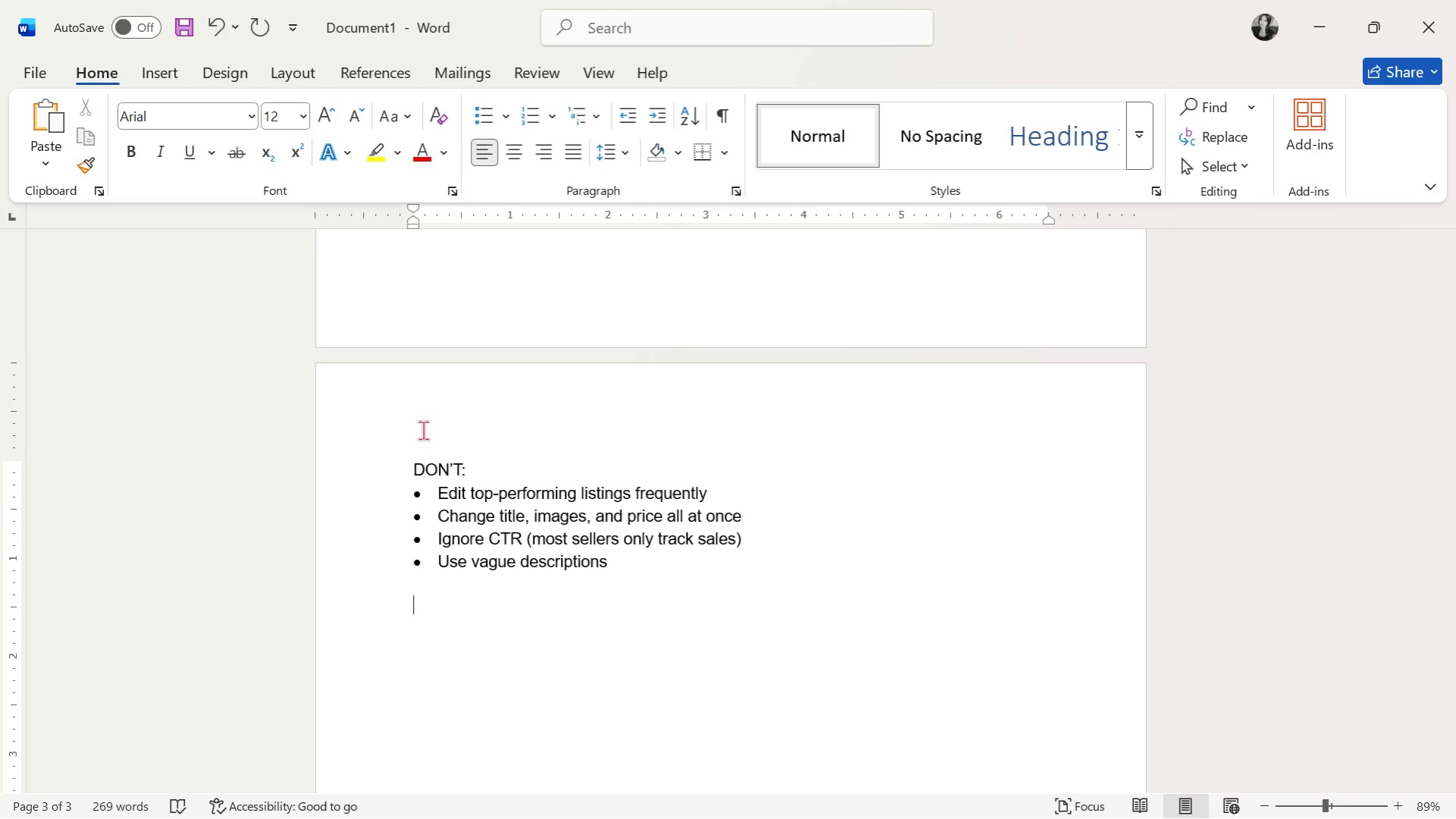 
scroll: coordinate [424, 427], scroll_direction: up, amount: 6.0
 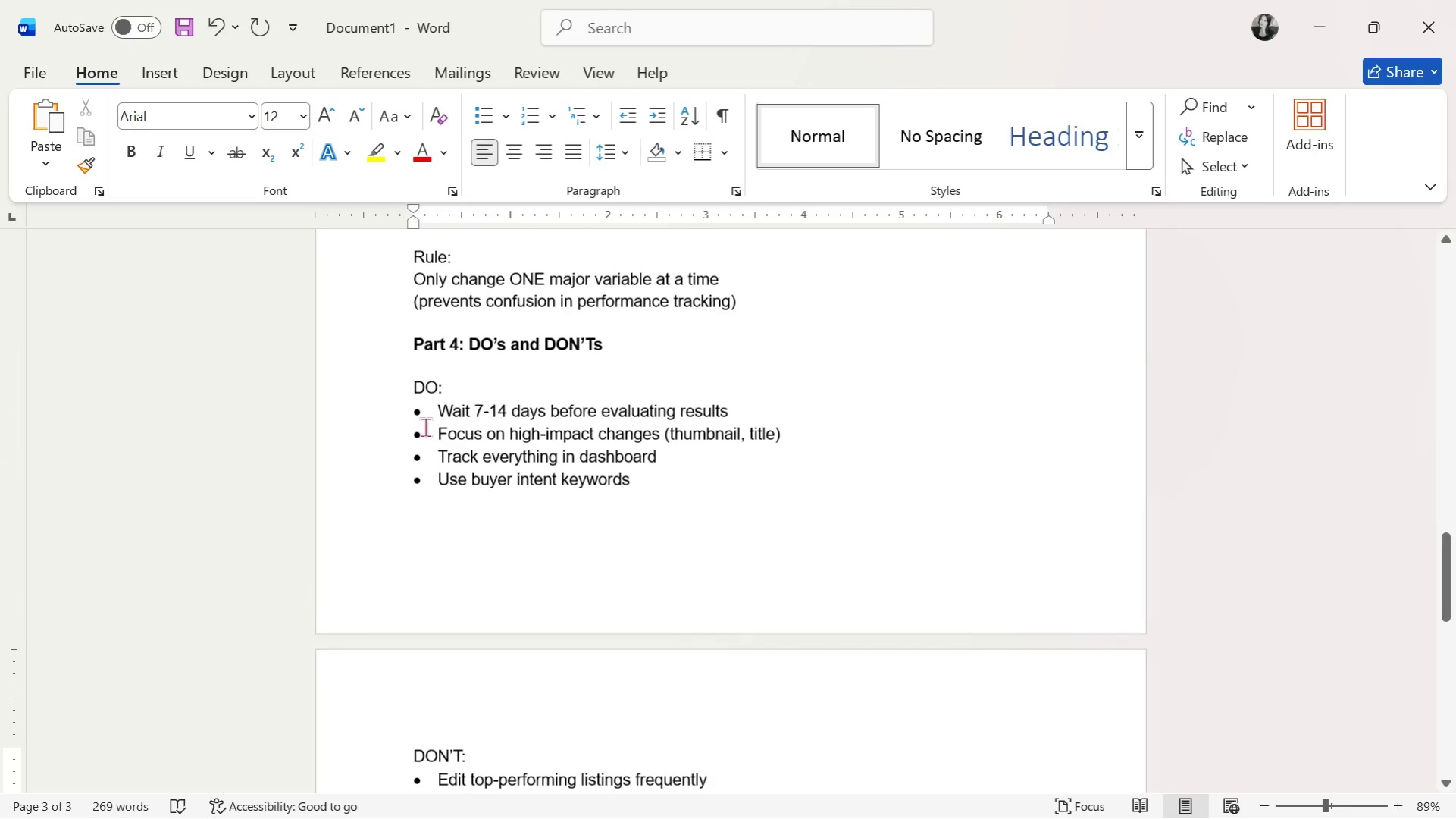 
scroll: coordinate [425, 427], scroll_direction: down, amount: 8.0
 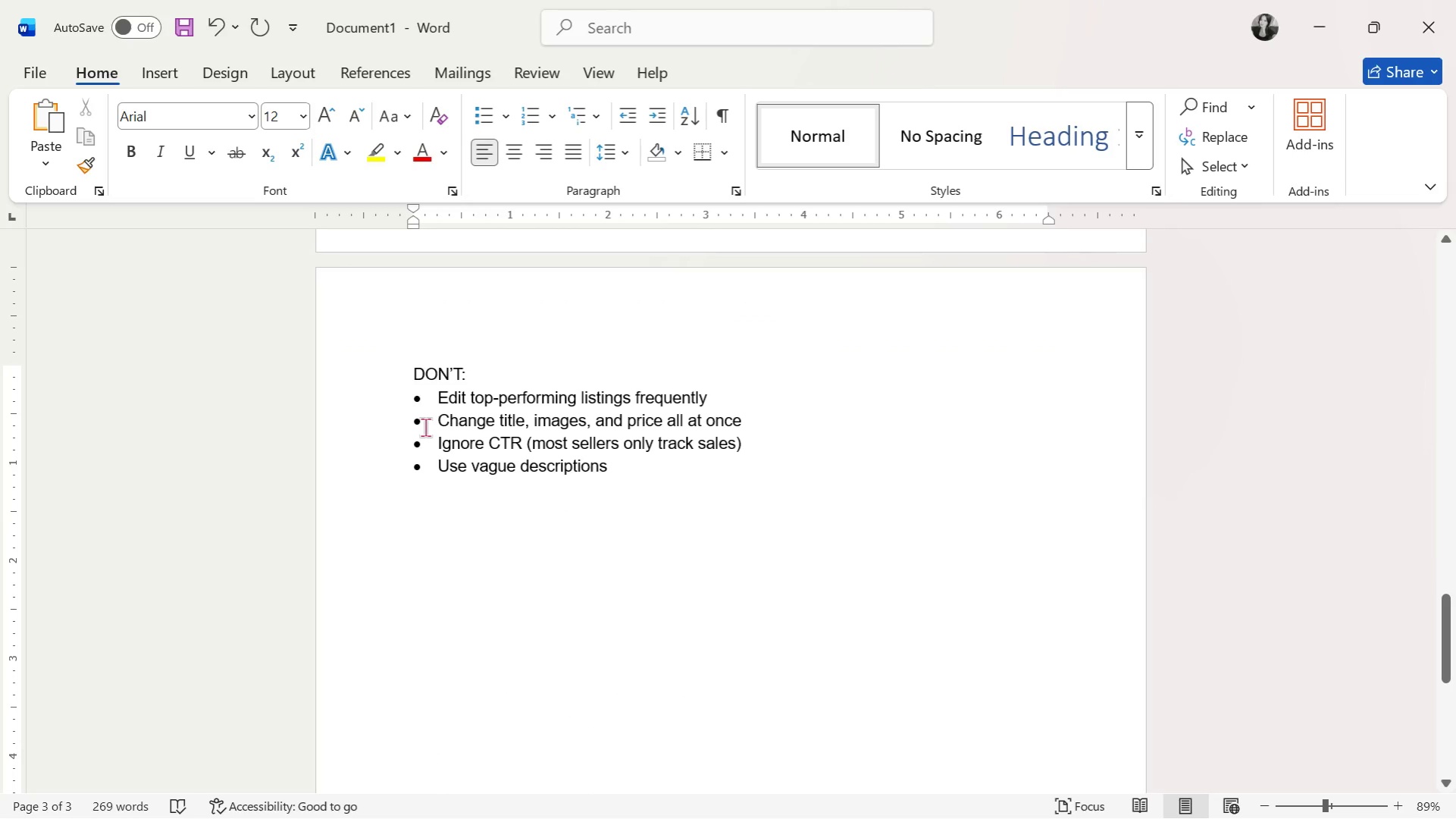 
key(Control+B)
 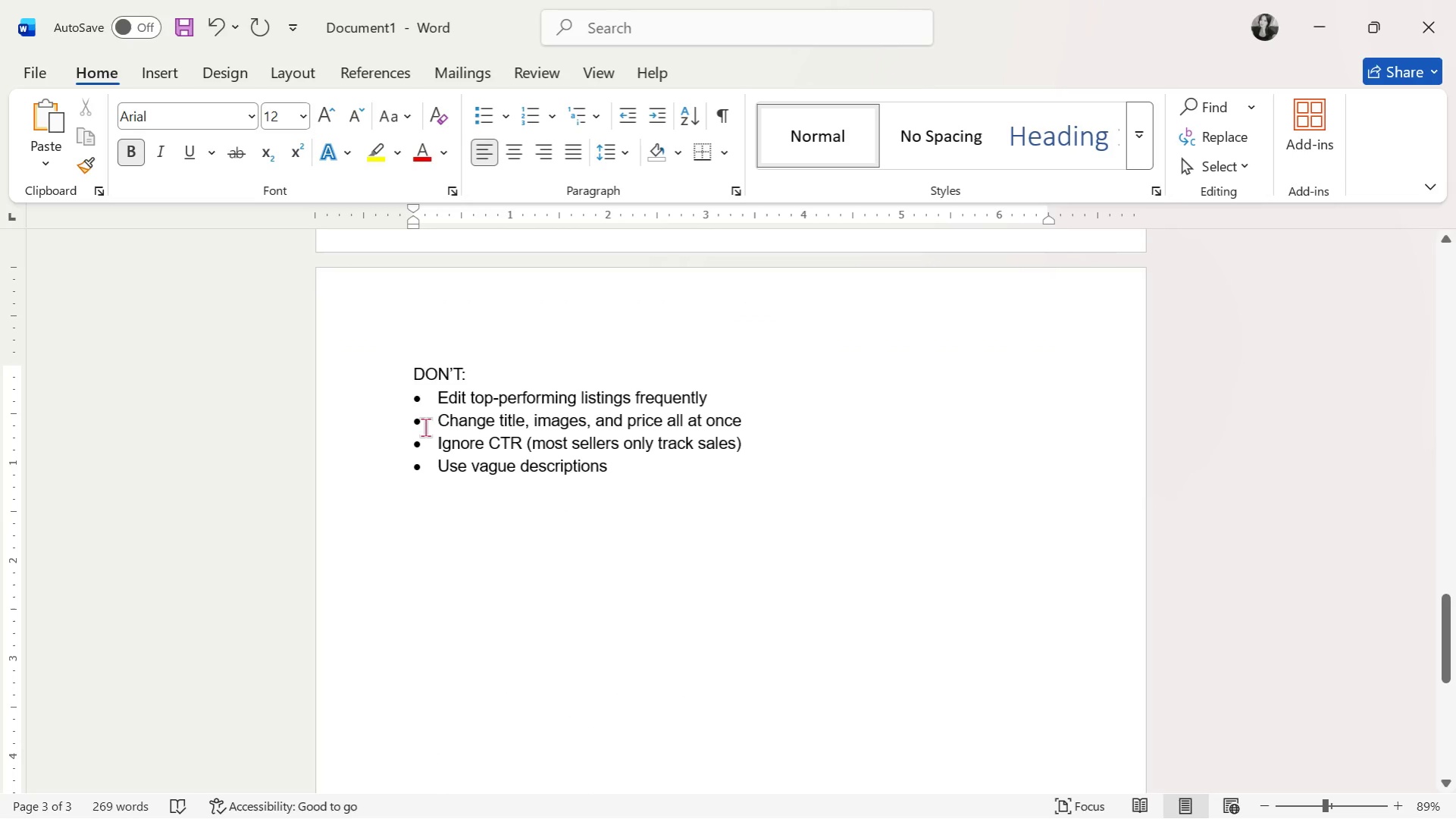 
type(par)
key(Backspace)
key(Backspace)
key(Backspace)
type(PART 5: )
 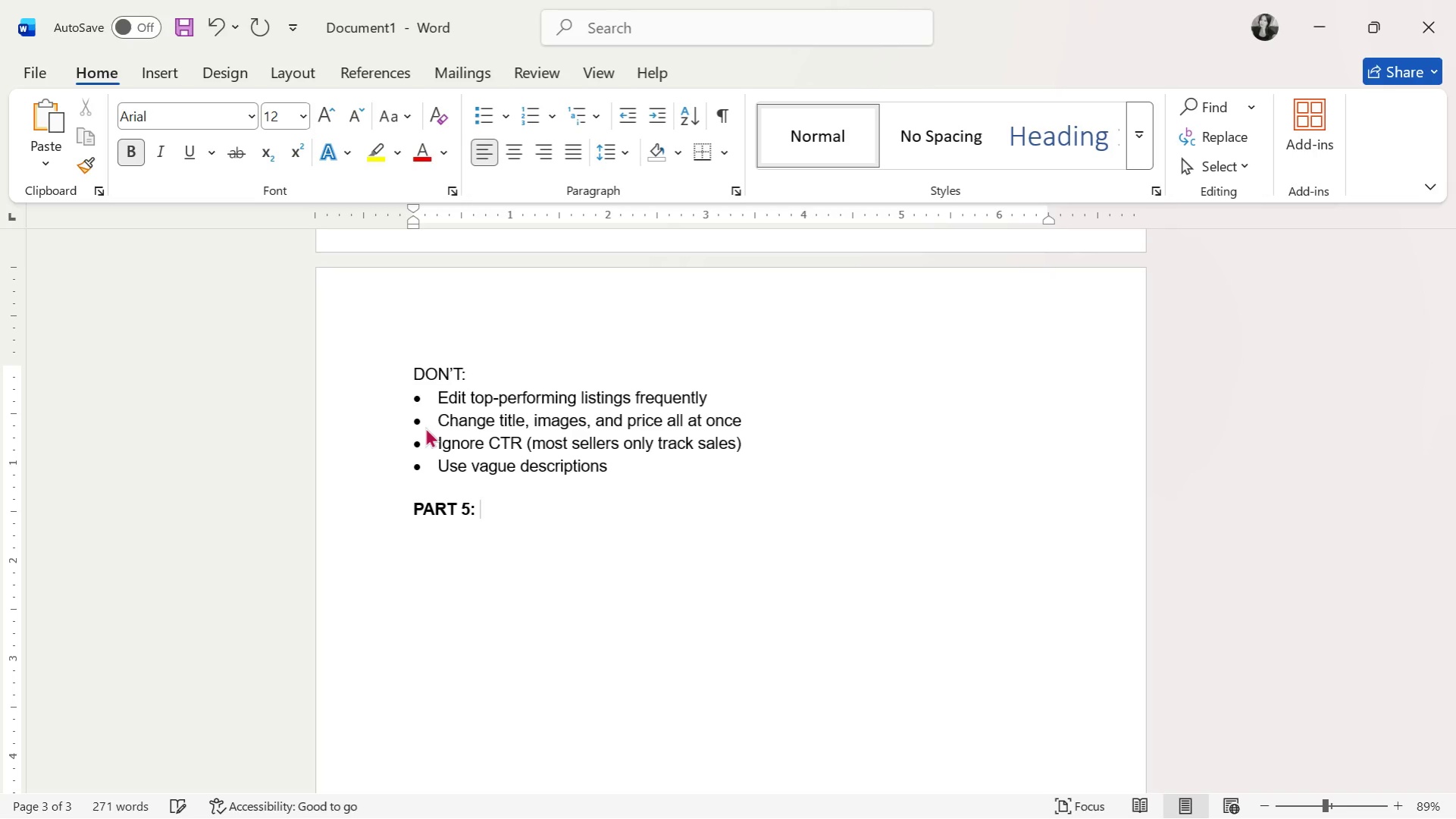 
scroll: coordinate [418, 460], scroll_direction: up, amount: 7.0
 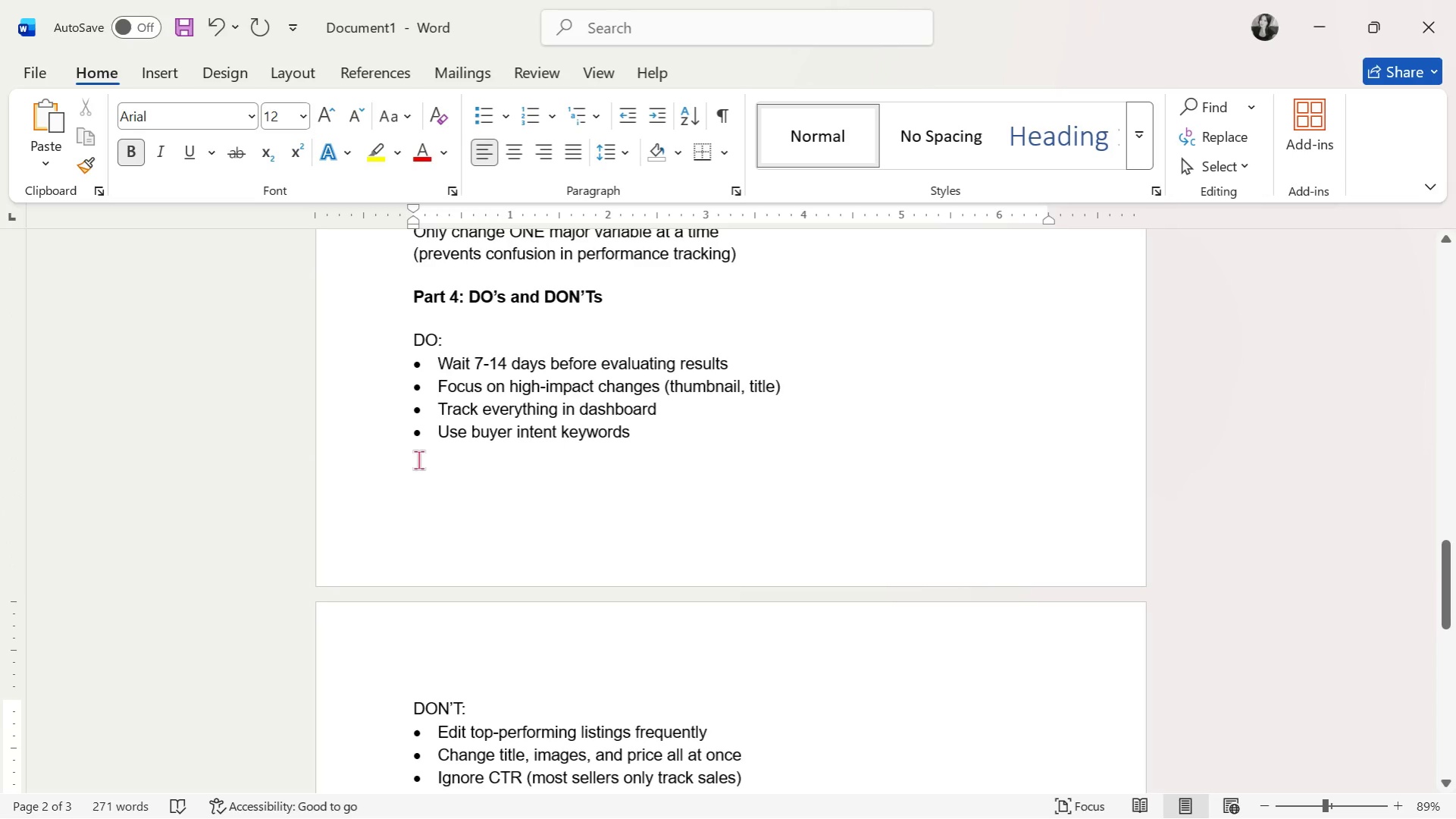 
scroll: coordinate [418, 460], scroll_direction: down, amount: 5.0
 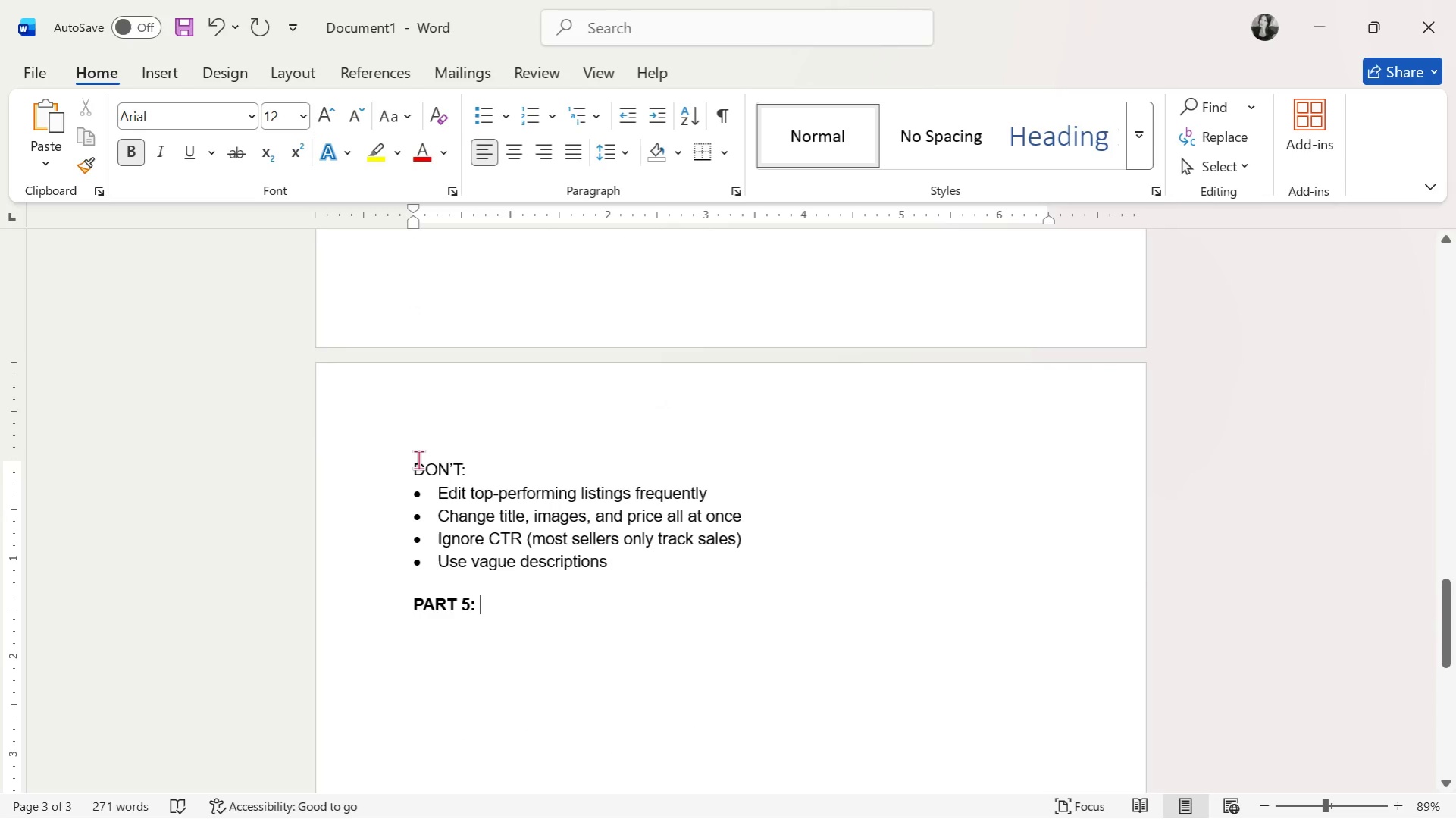 
scroll: coordinate [418, 458], scroll_direction: up, amount: 13.0
 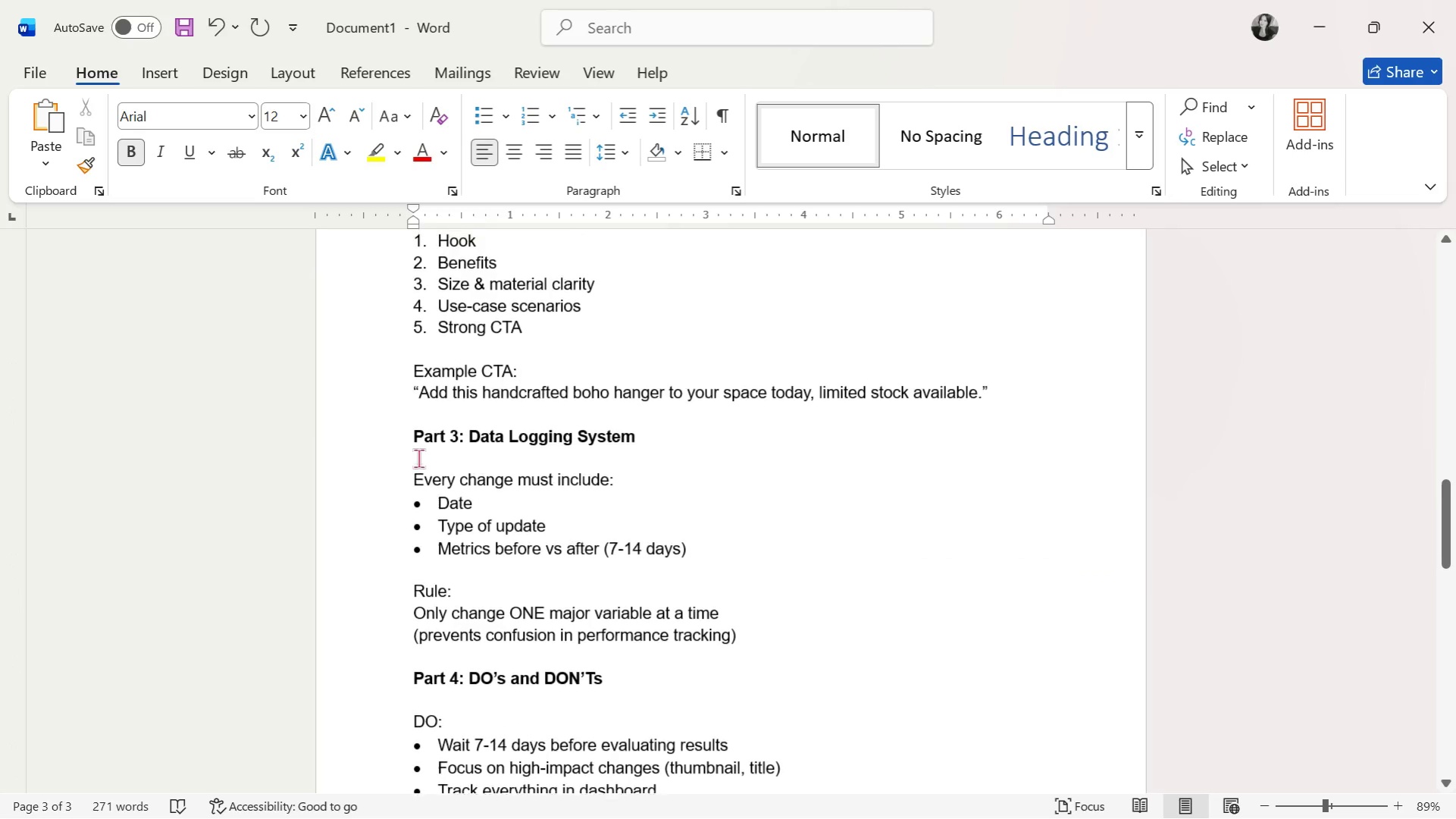 
scroll: coordinate [418, 458], scroll_direction: down, amount: 15.0
 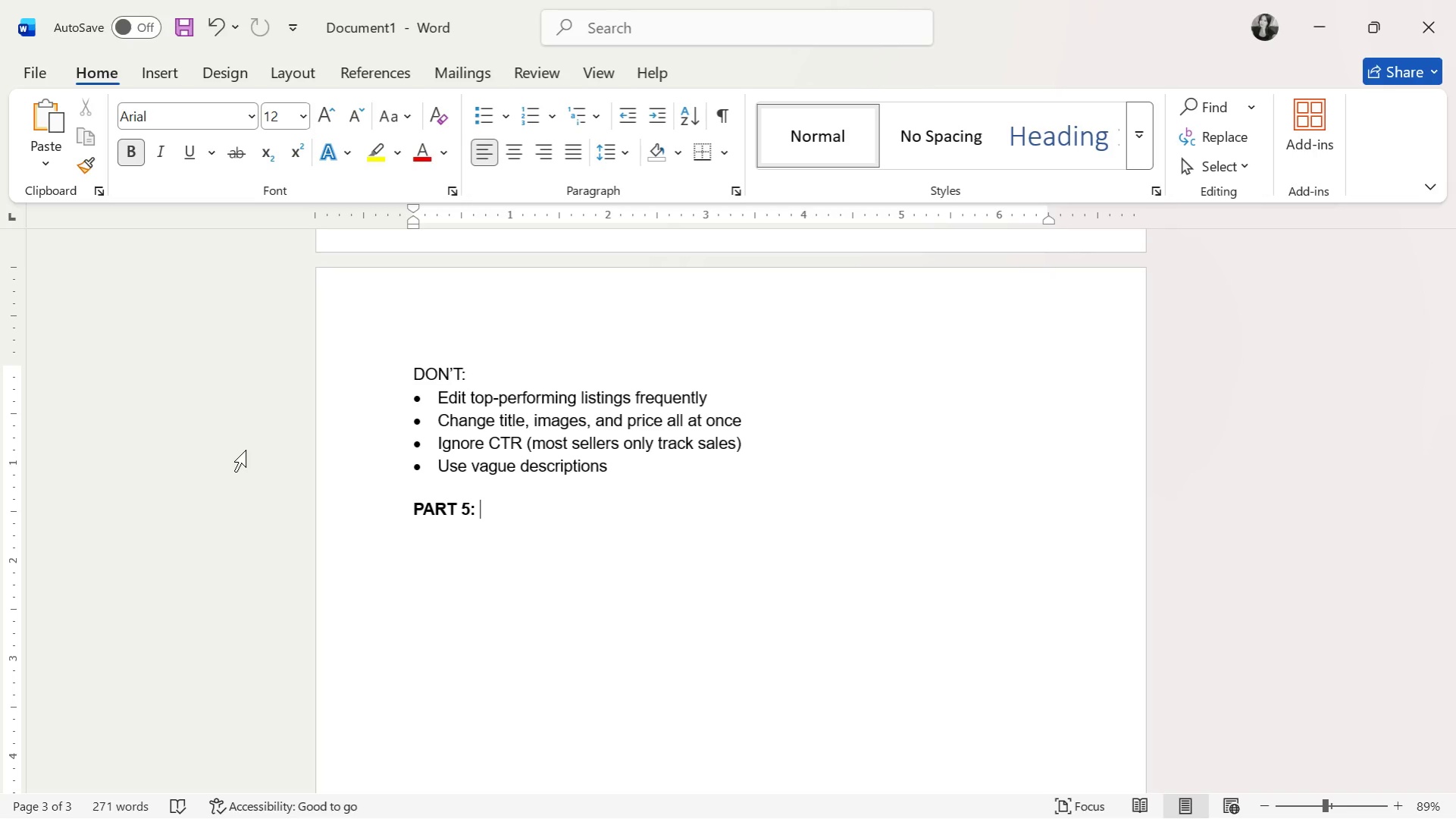 
wait(82.78)
 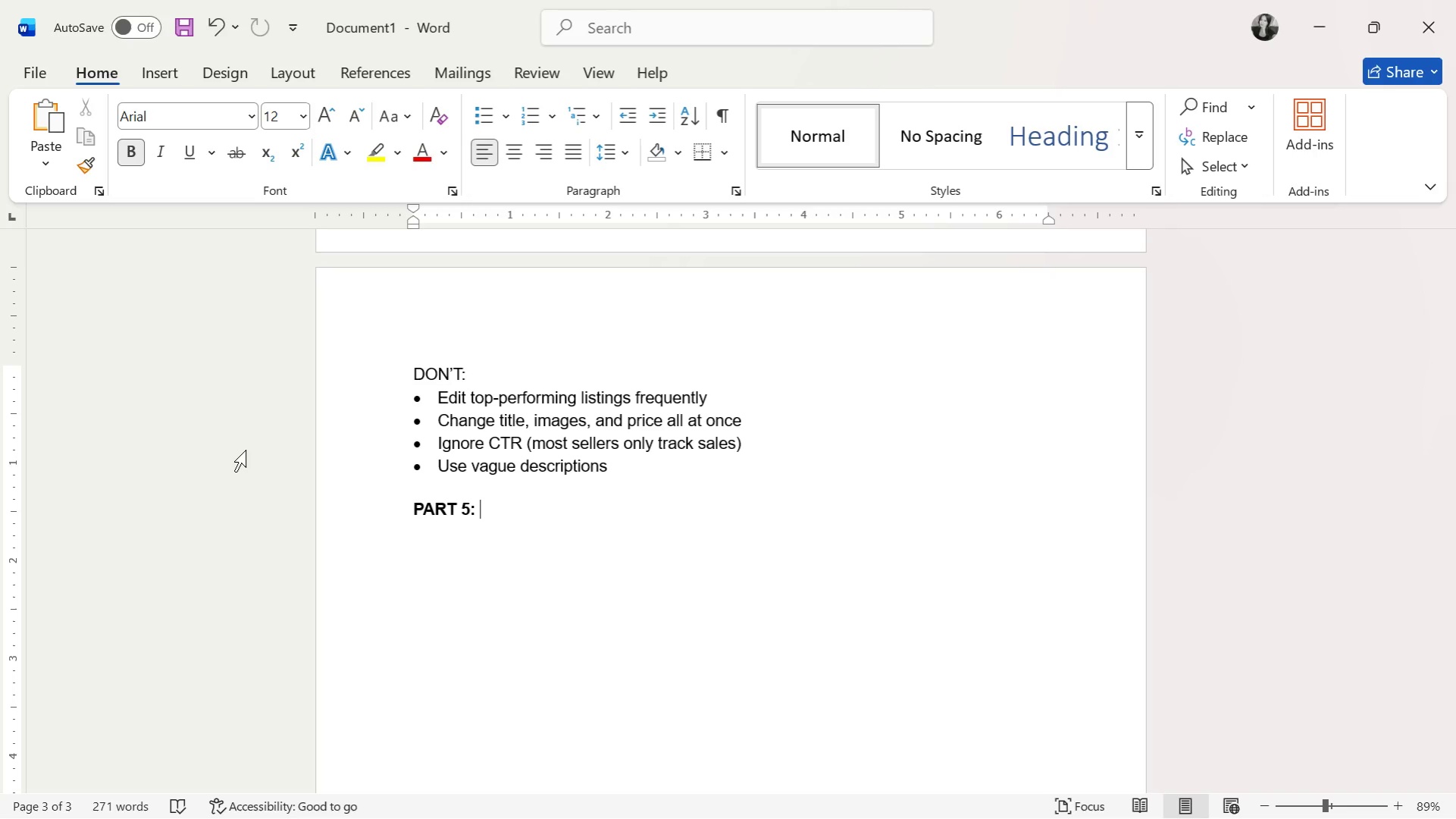 
key(Control+B)
 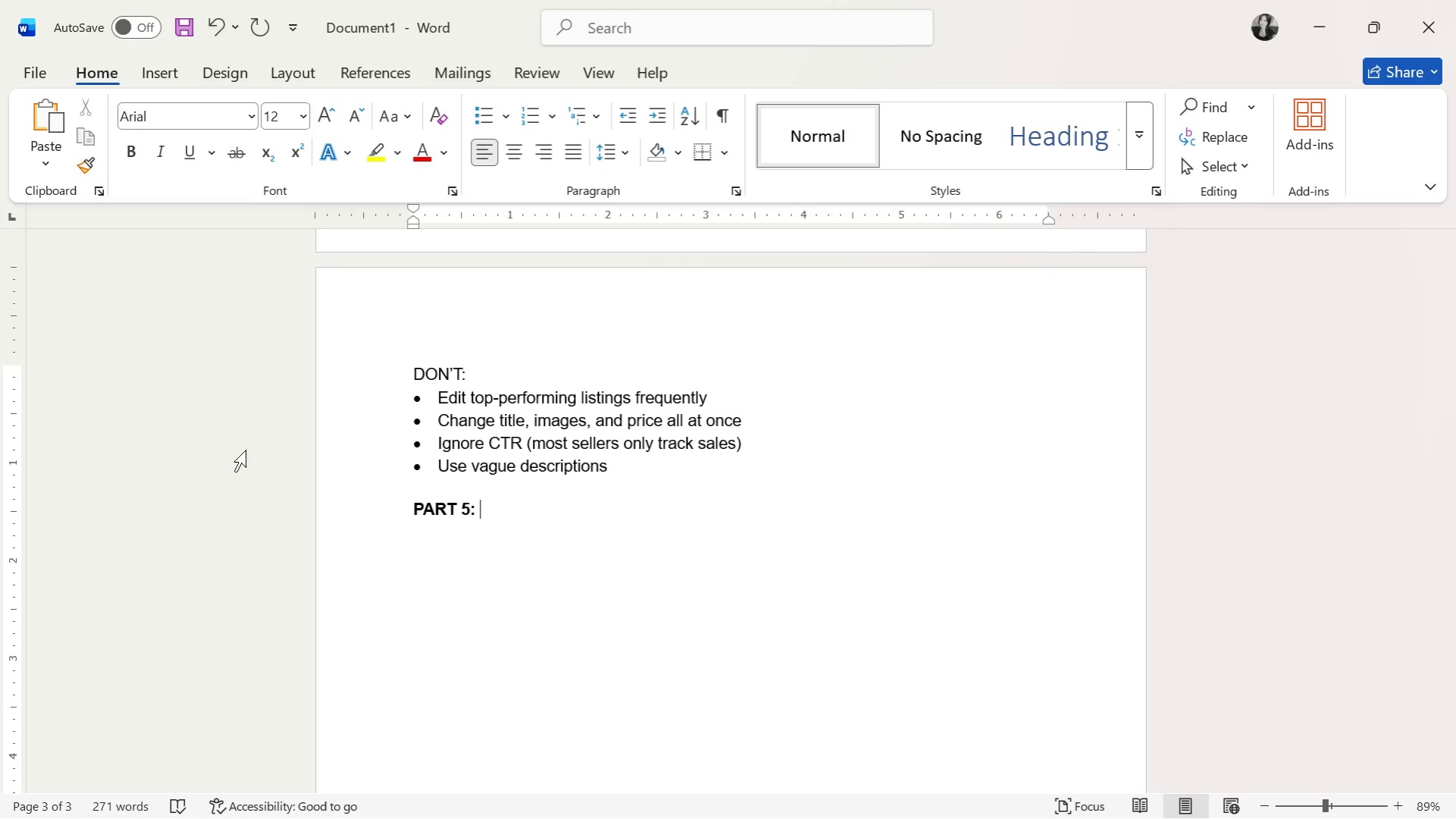 
type(Des)
key(Backspace)
key(Backspace)
key(Backspace)
 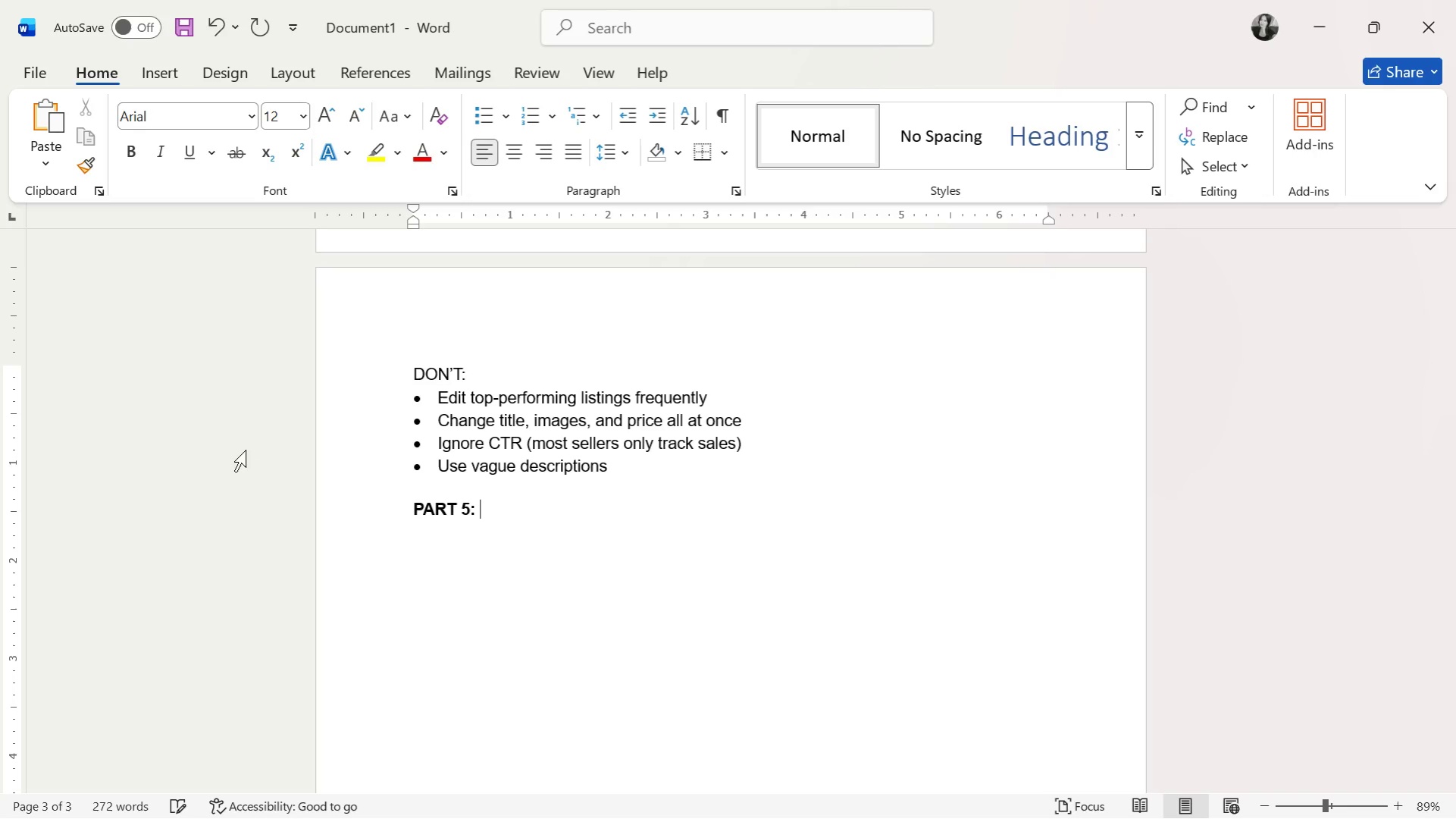 
key(Control+ControlLeft)
 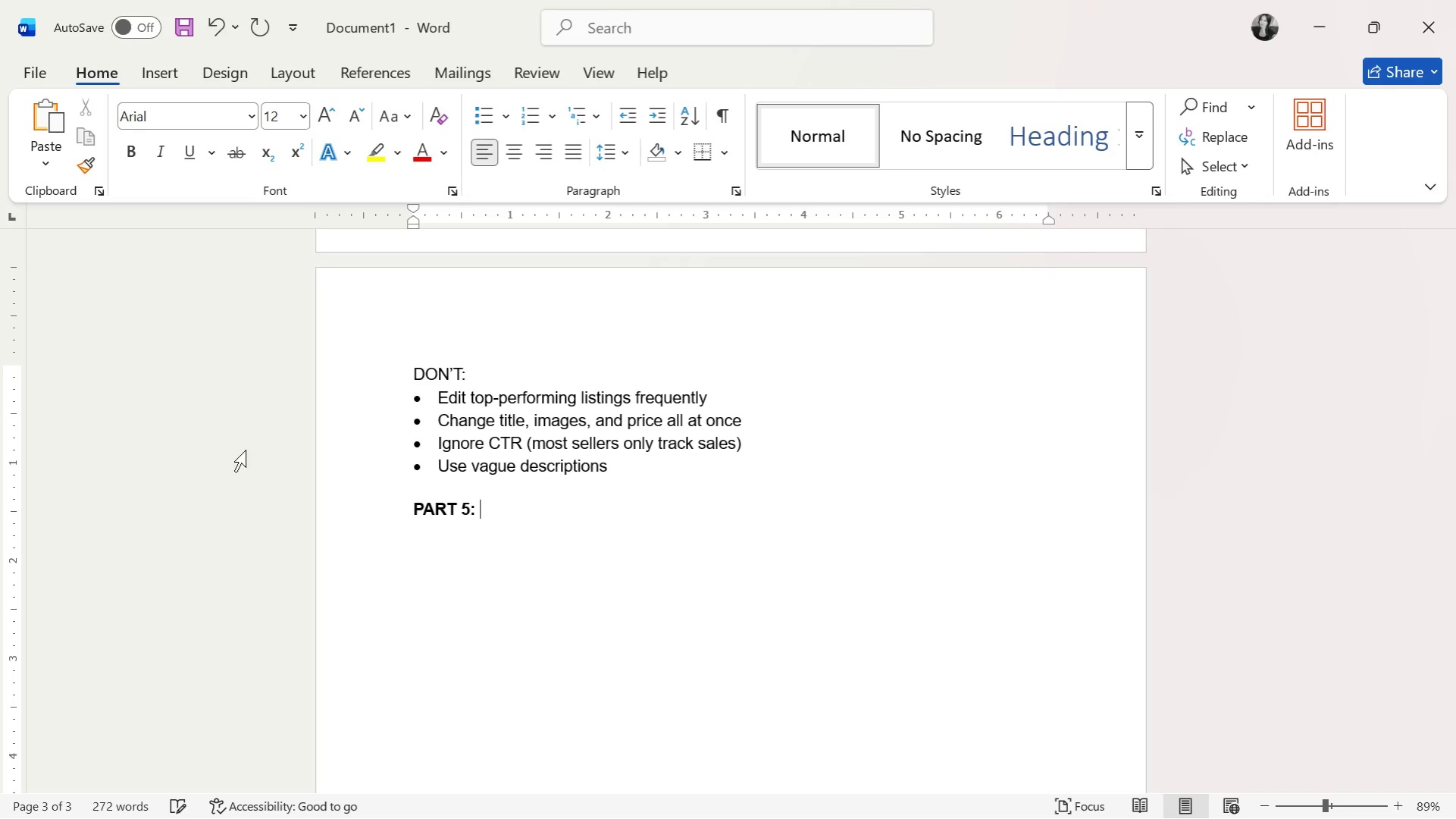 
key(Control+B)
 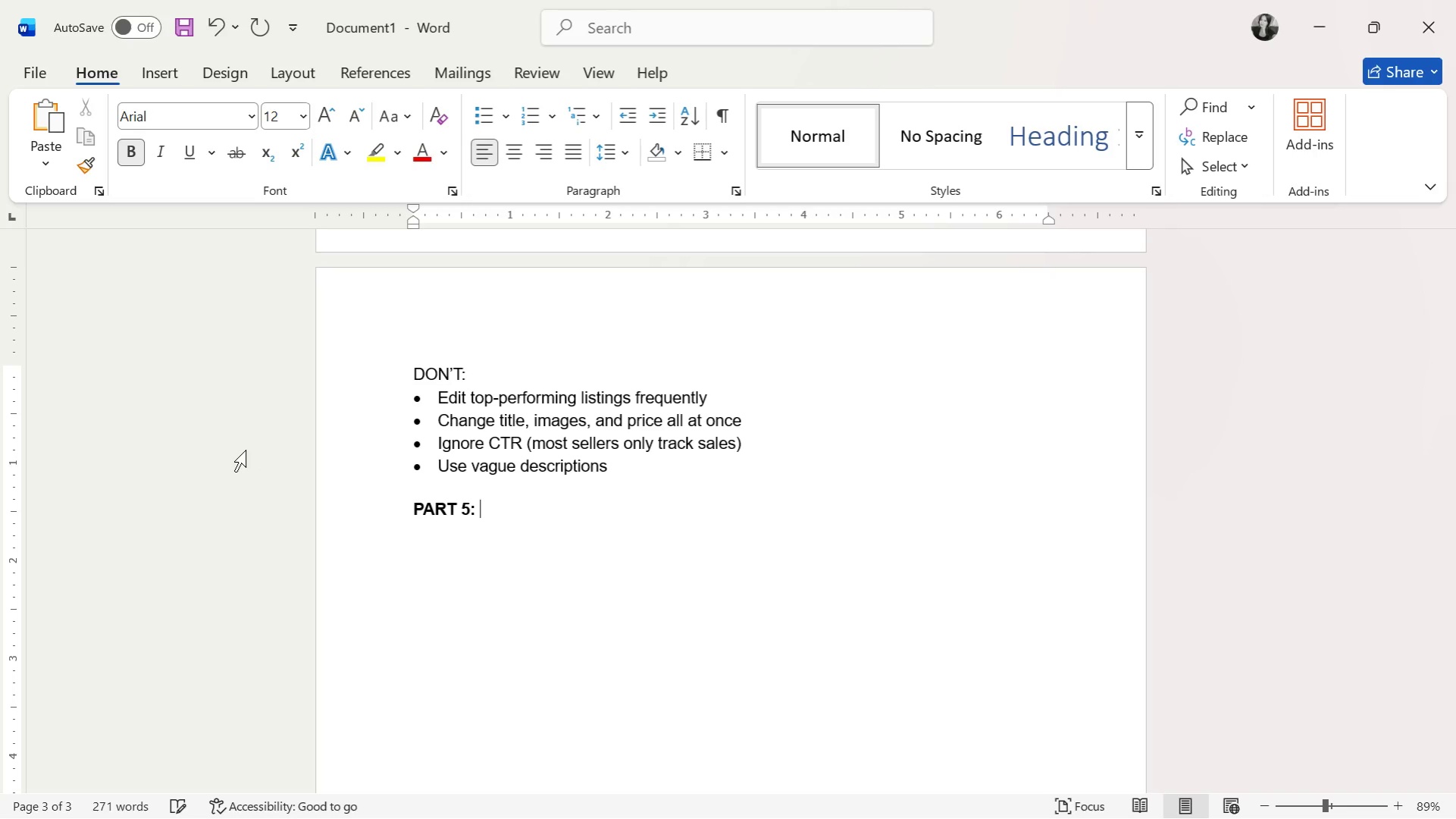 
type(Desci)
key(Backspace)
key(Backspace)
key(Backspace)
type(cision Frame )
key(Backspace)
type(wor)
key(Backspace)
key(Backspace)
type(orkd)
key(Backspace)
 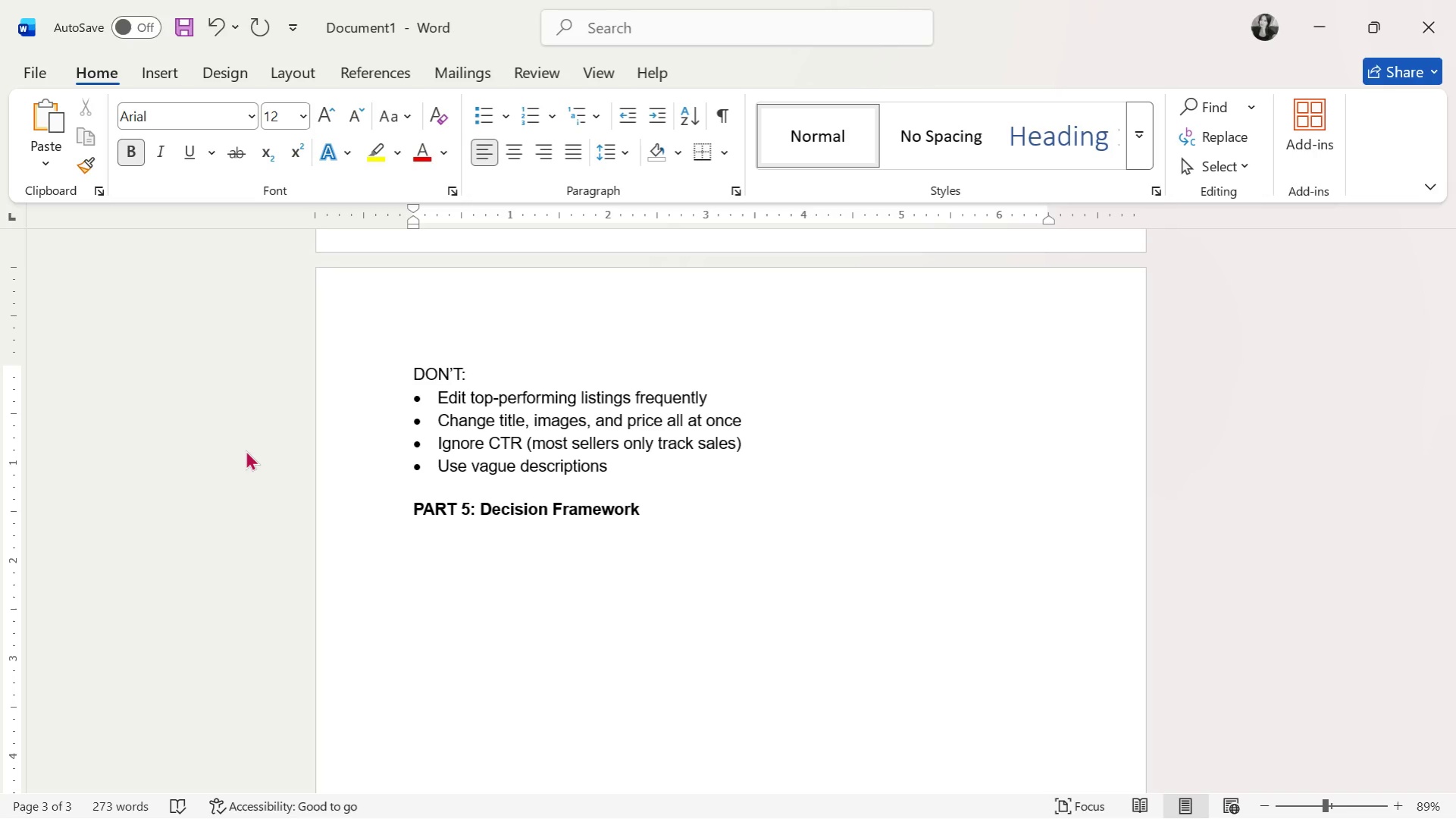 
key(Enter)
 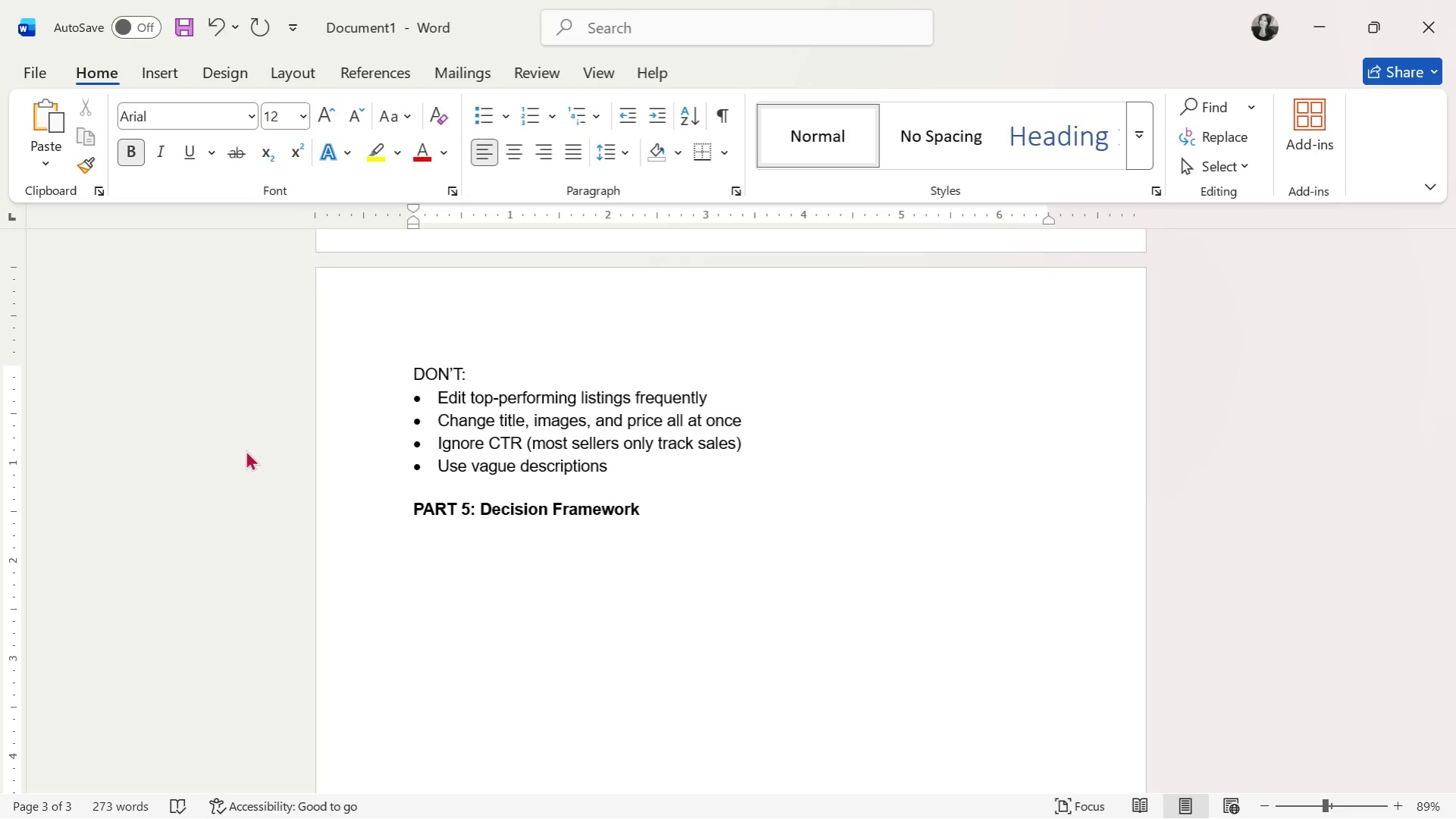 
scroll: coordinate [500, 751], scroll_direction: up, amount: 10.0
 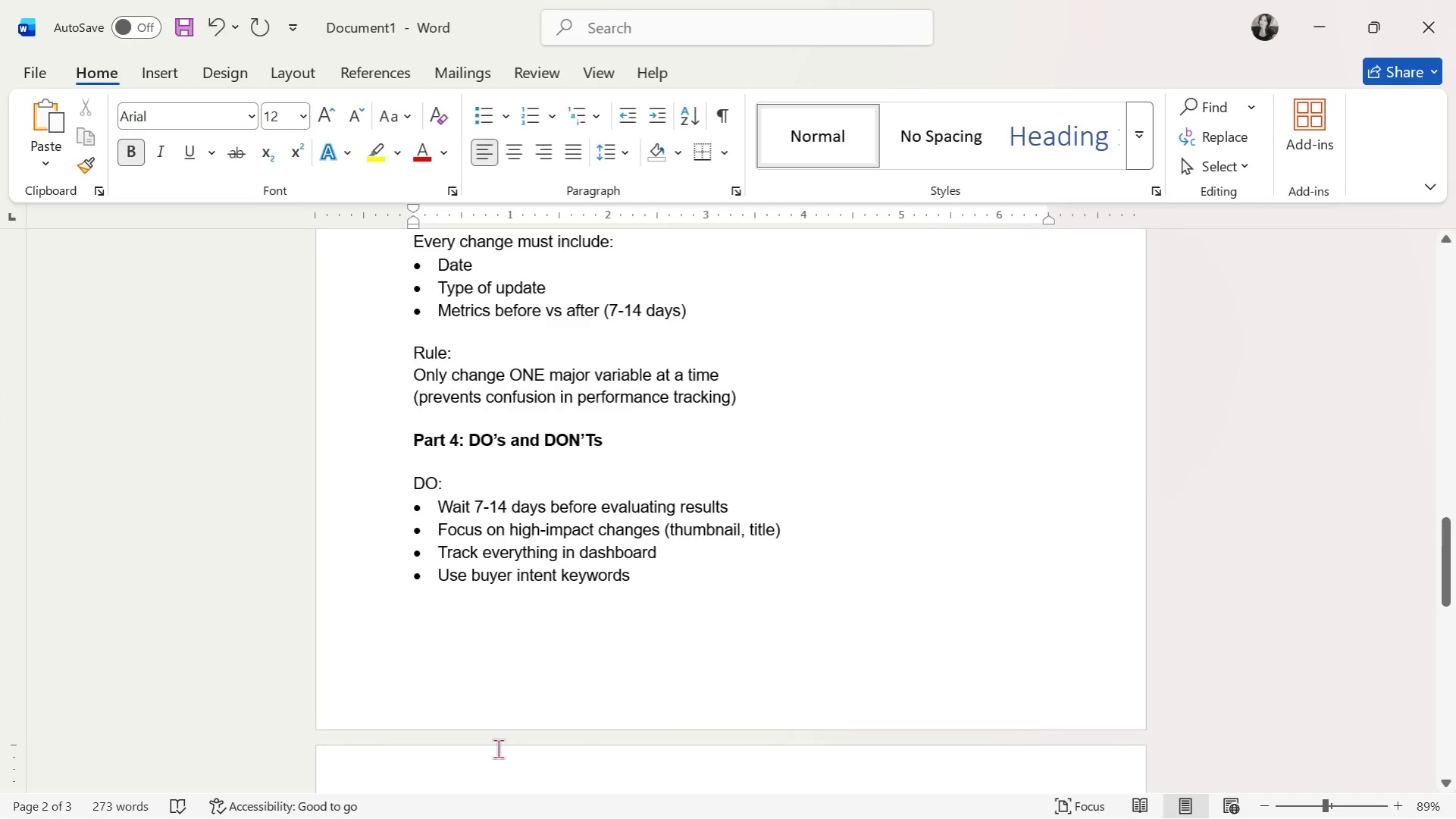 
scroll: coordinate [498, 746], scroll_direction: down, amount: 9.0
 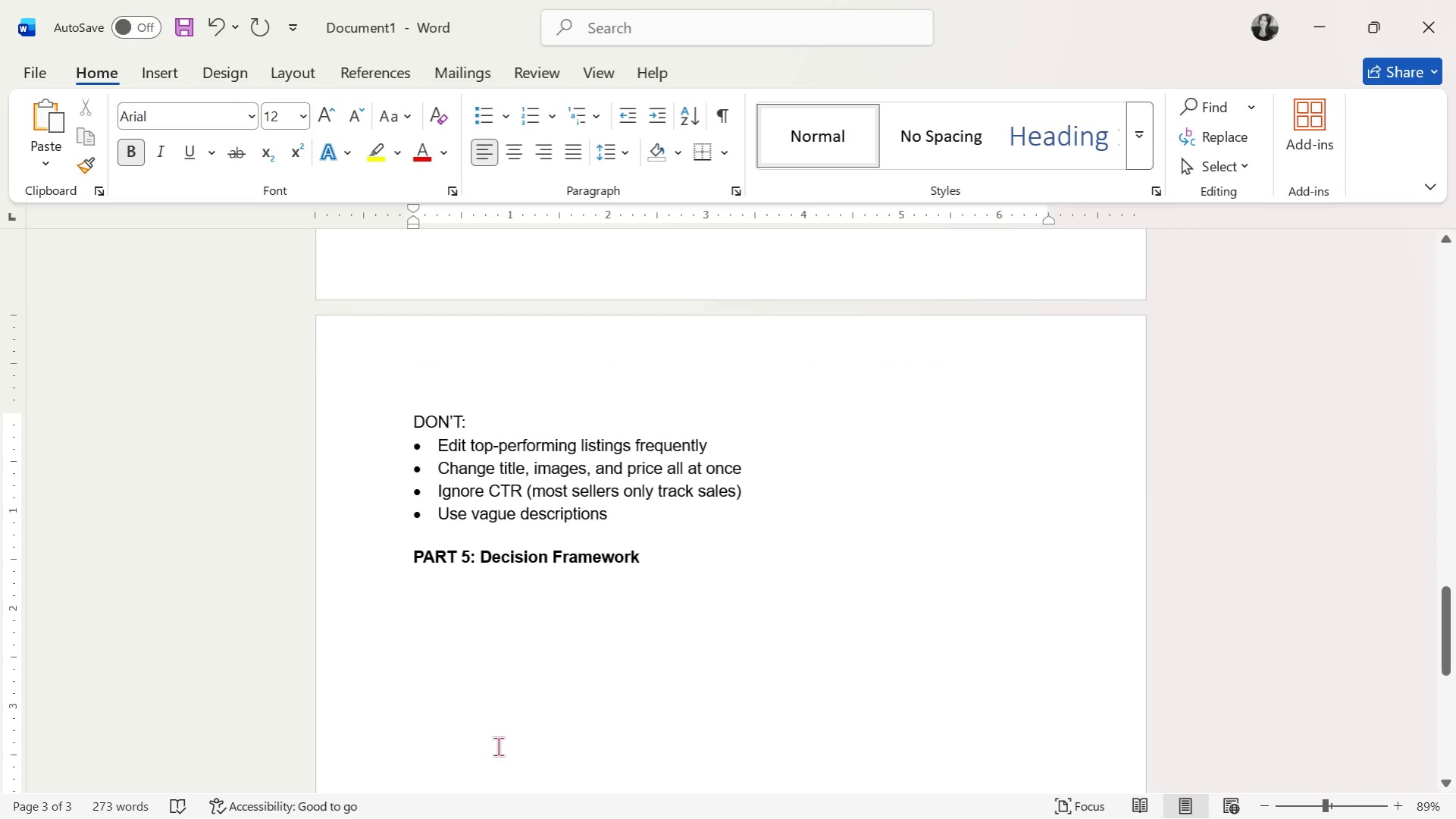 
key(Enter)
 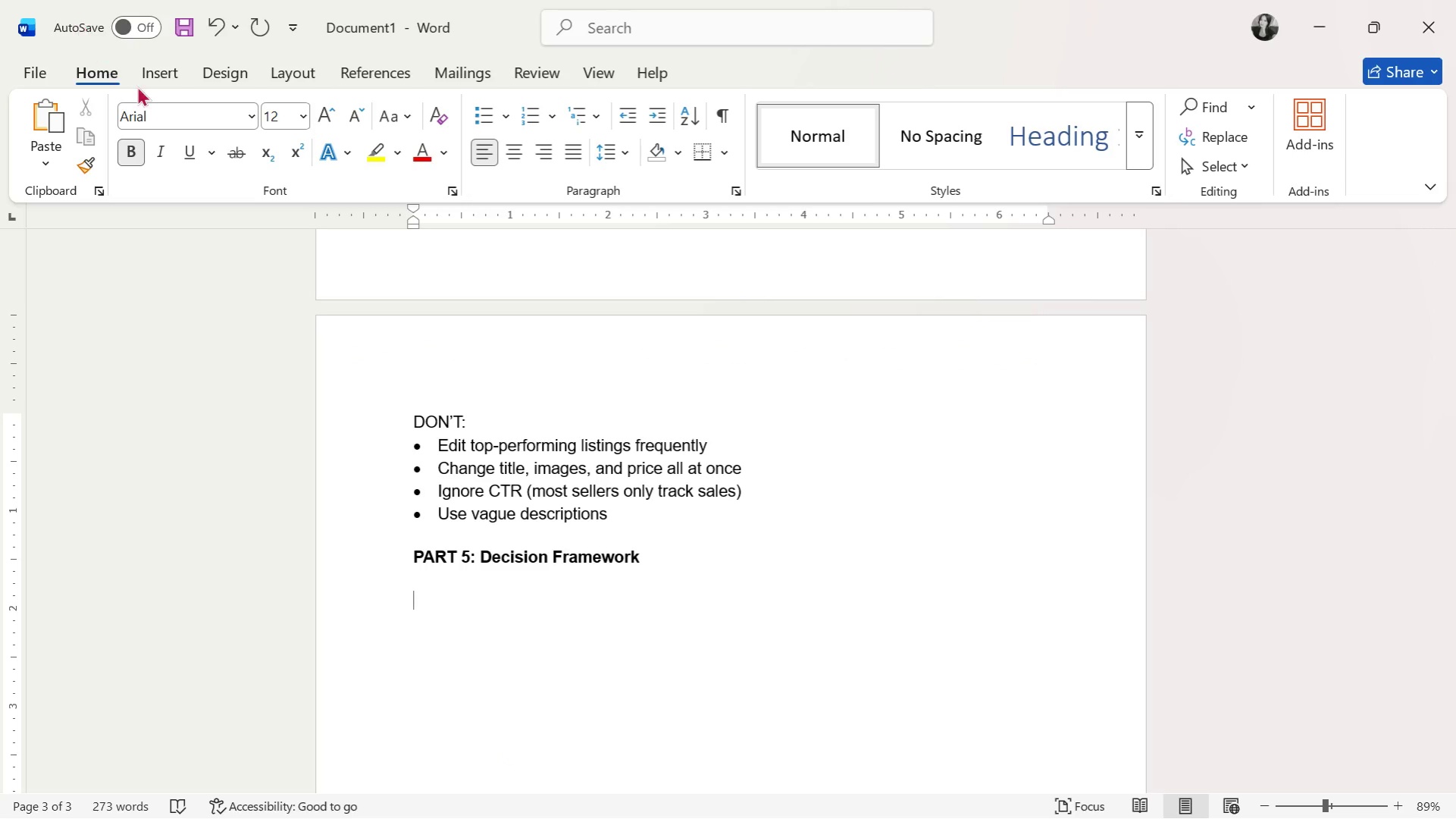 
key(Control+B)
 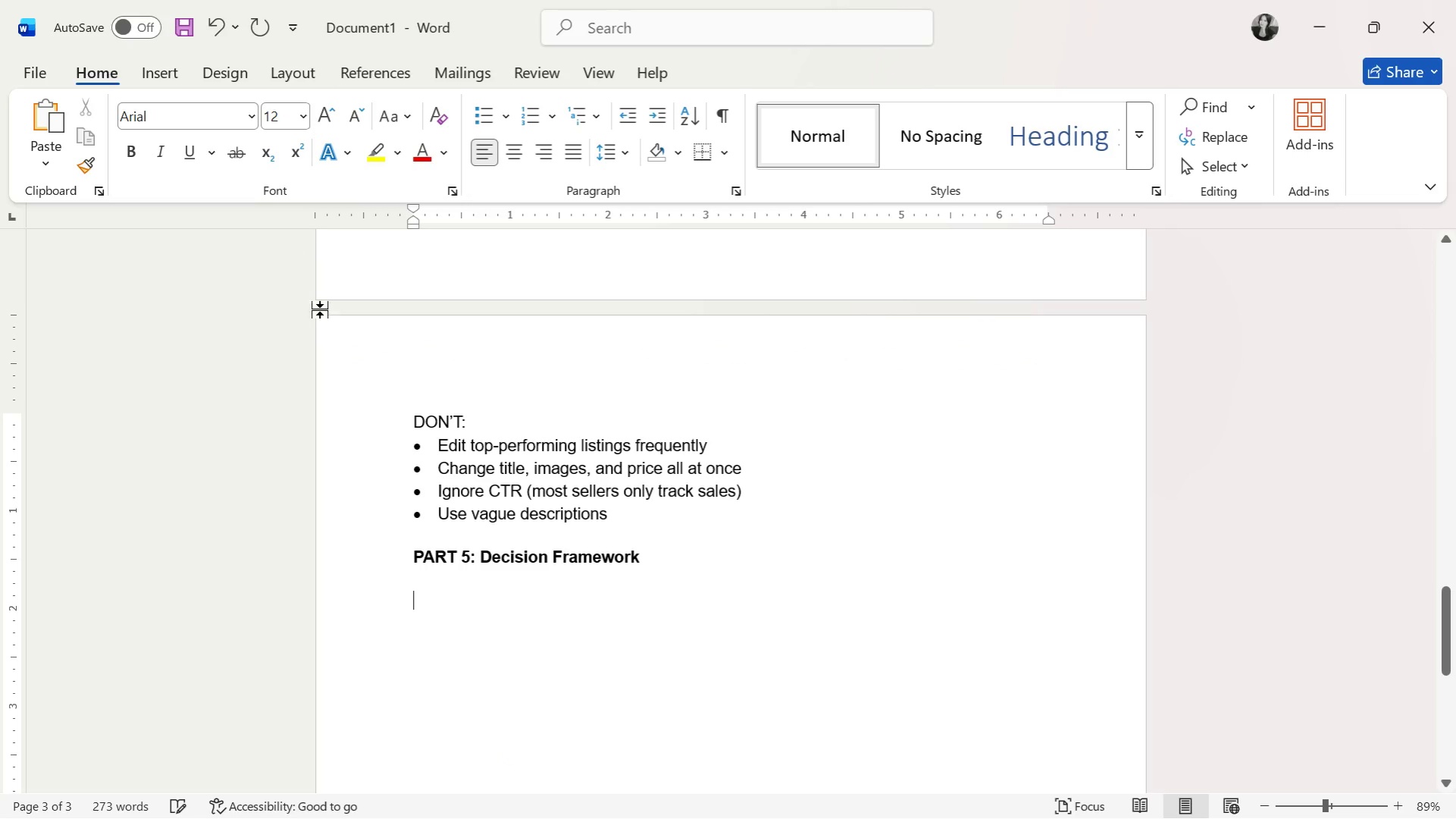 
scroll: coordinate [324, 330], scroll_direction: up, amount: 10.0
 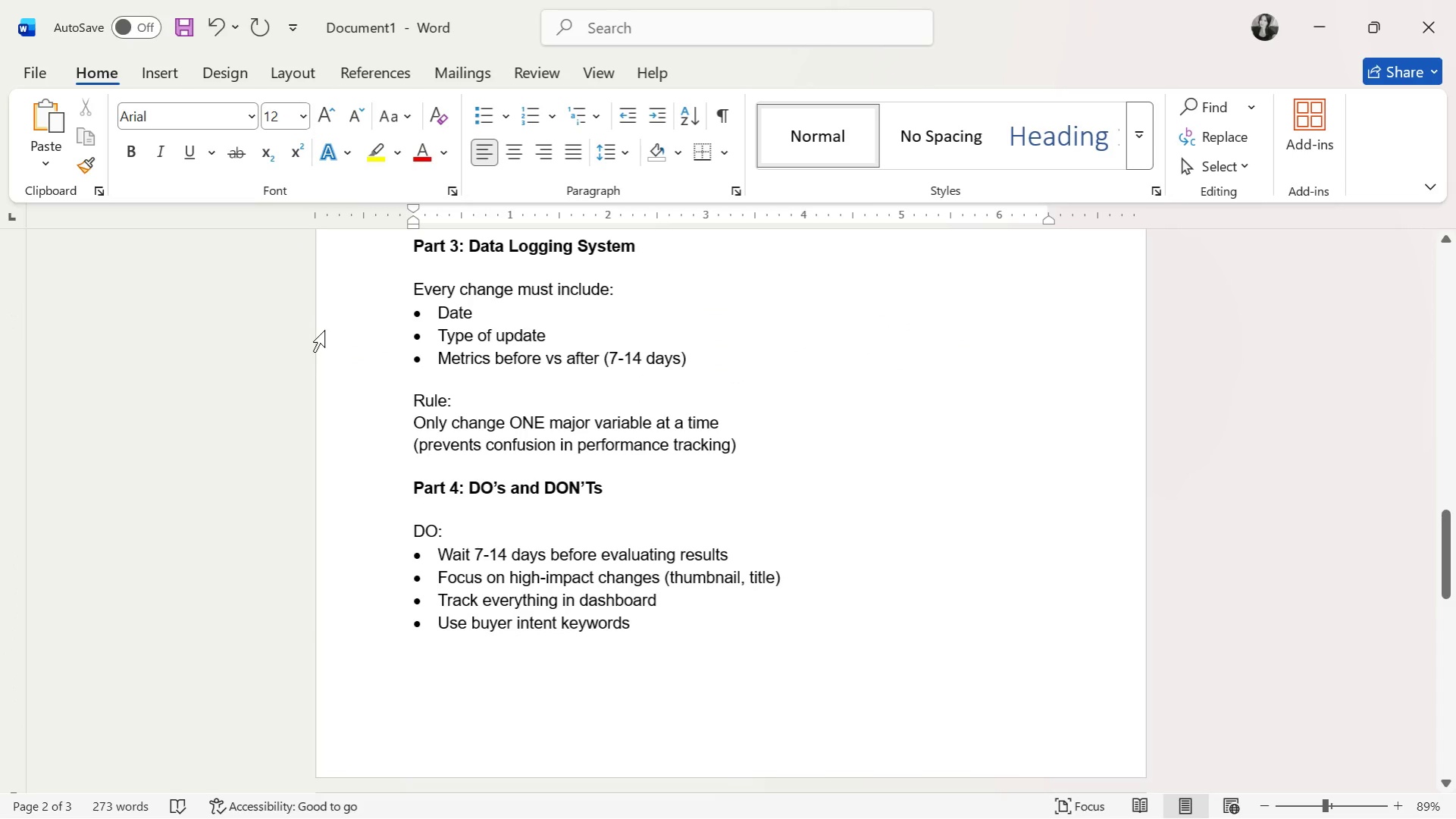 
scroll: coordinate [324, 330], scroll_direction: down, amount: 15.0
 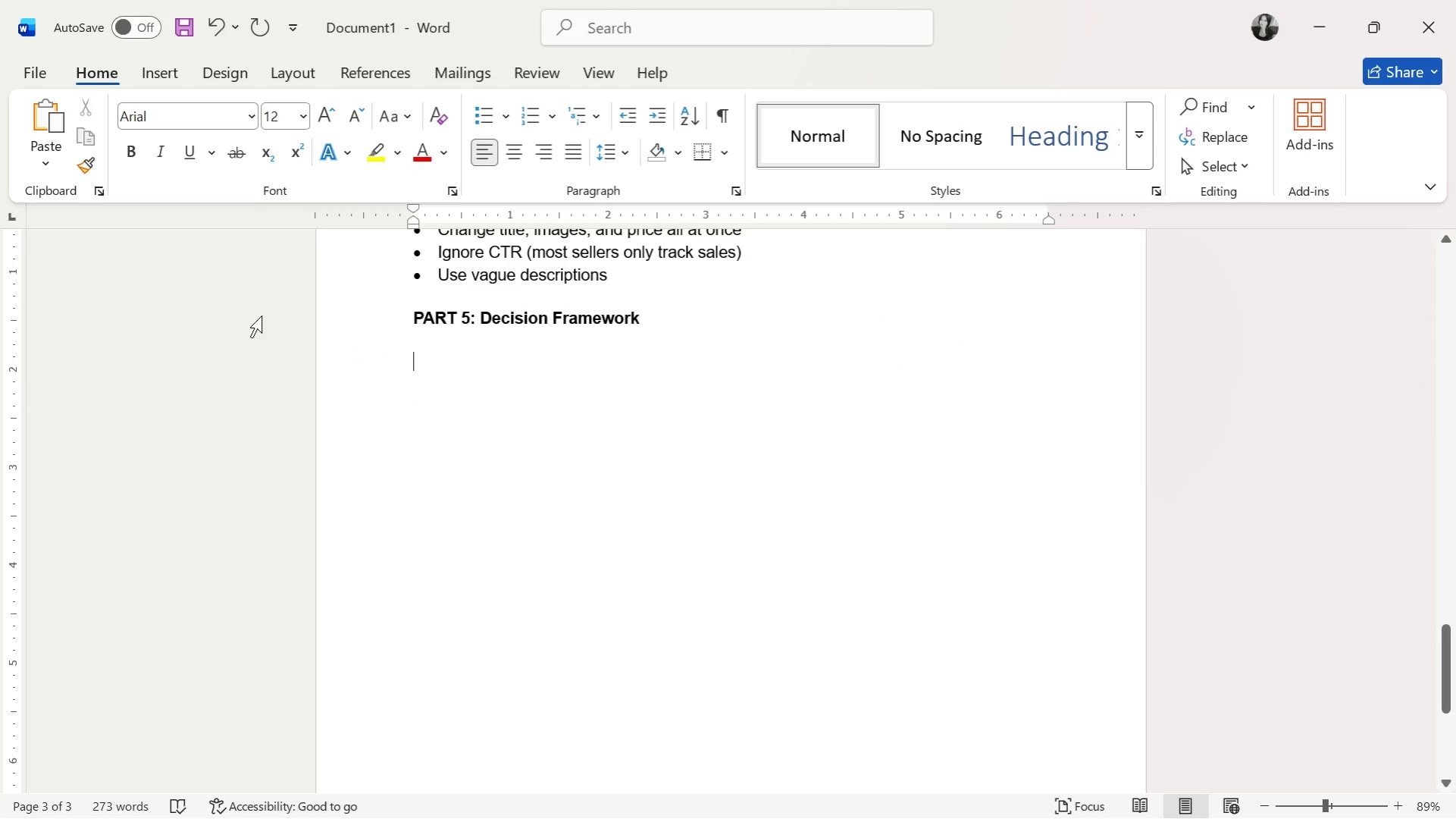 
wait(9.36)
 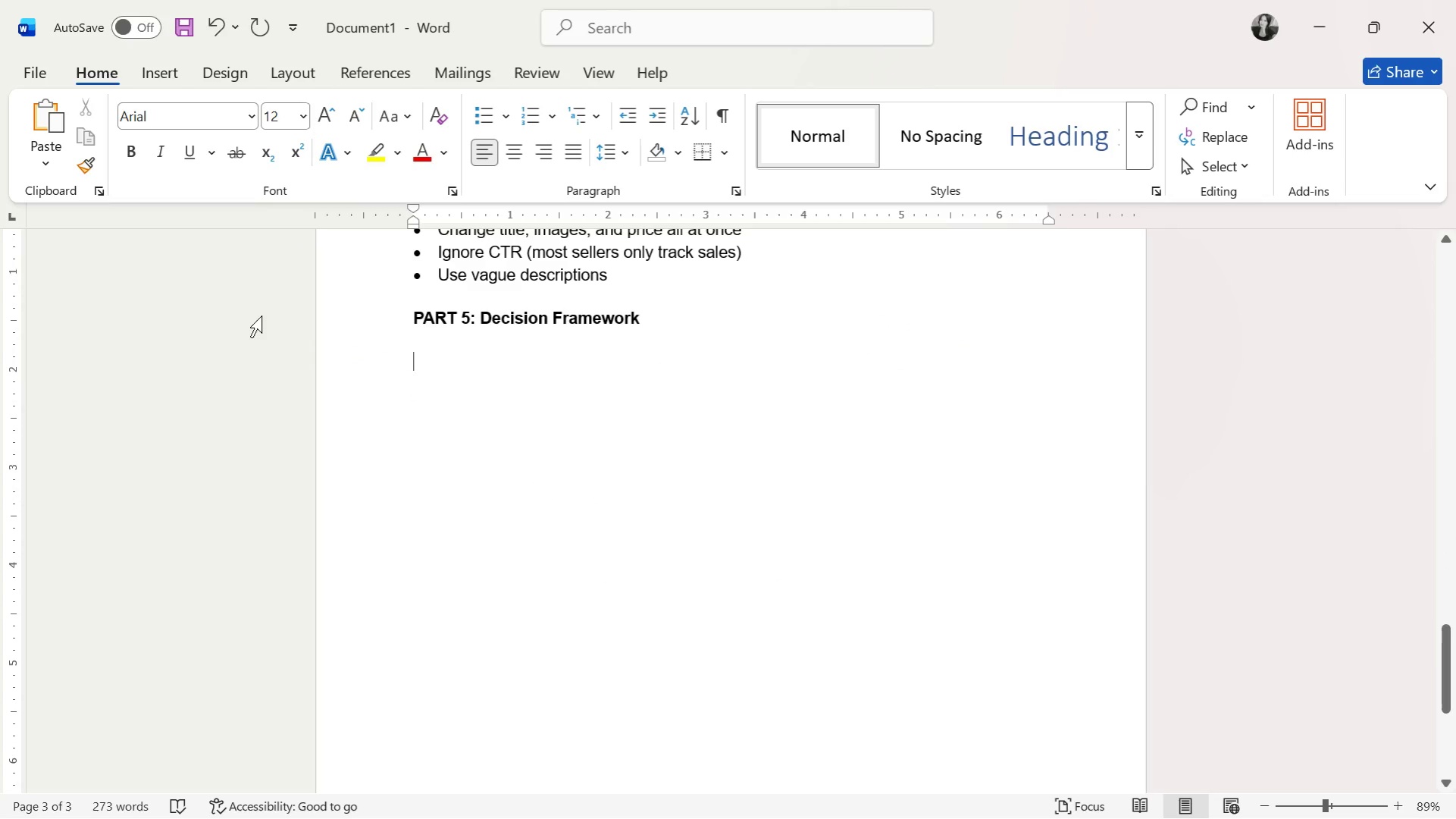 
type(Ke)
key(Backspace)
type(EEP)
 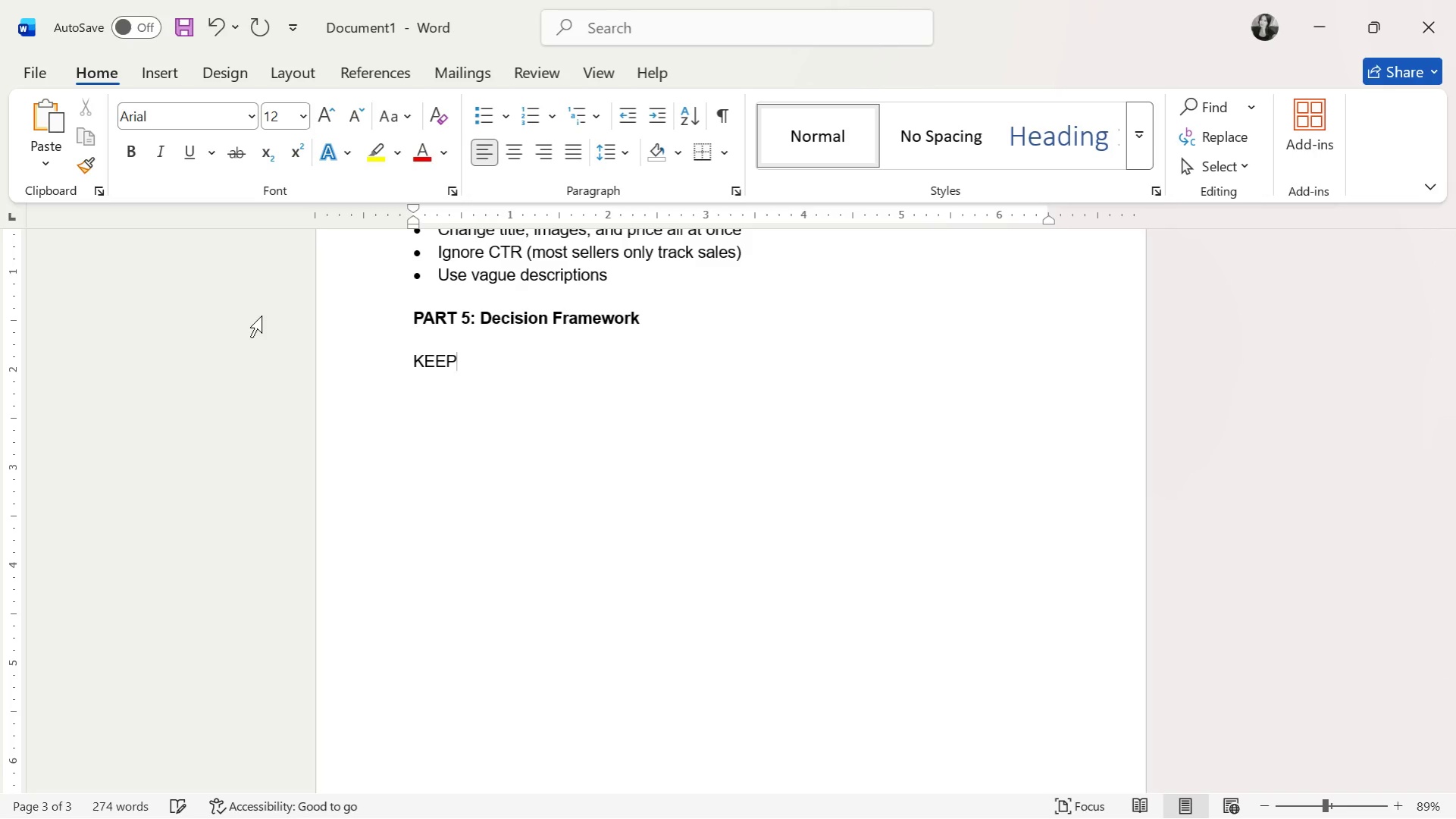 
scroll: coordinate [283, 376], scroll_direction: up, amount: 18.0
 